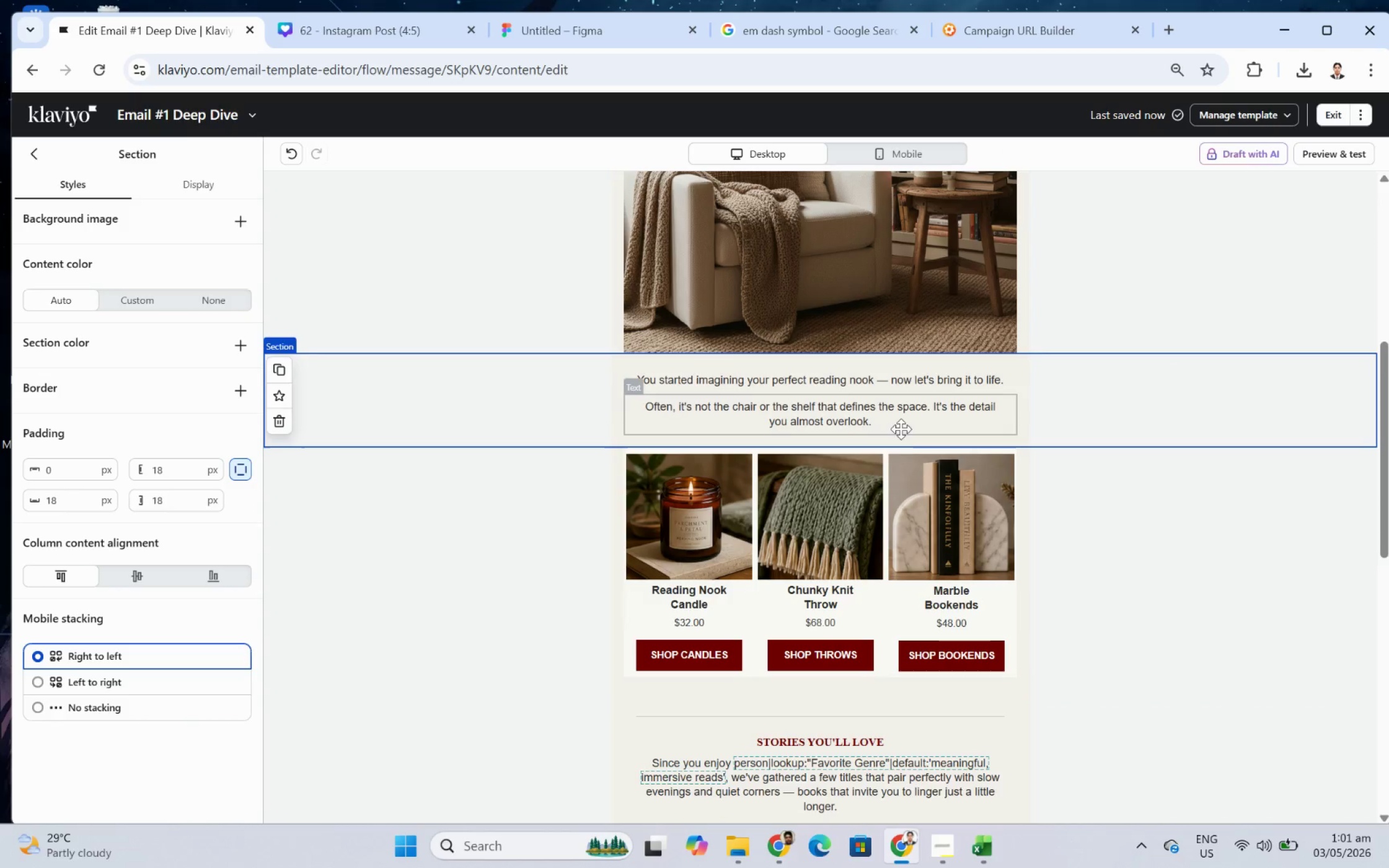 
left_click([1155, 673])
 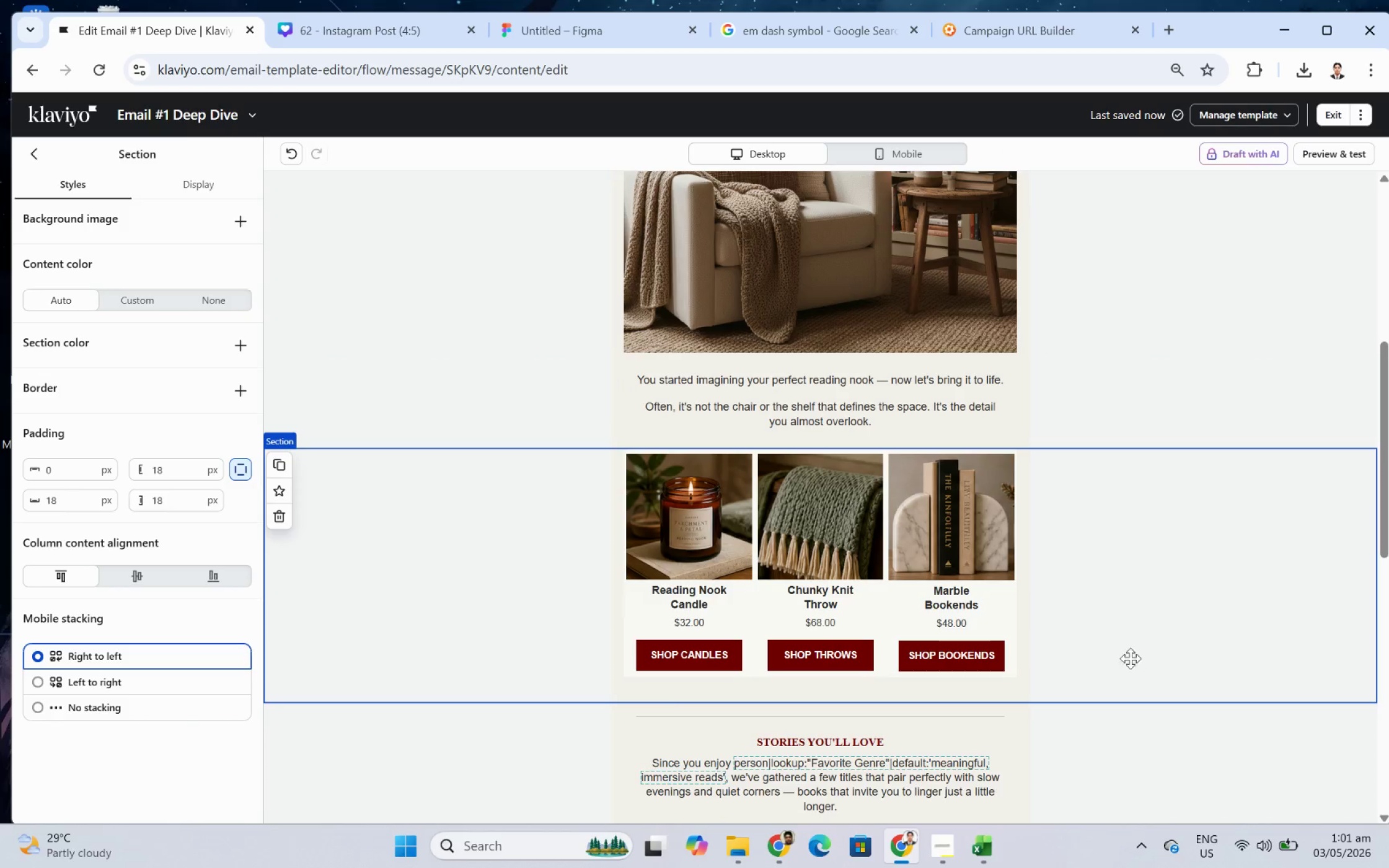 
wait(5.66)
 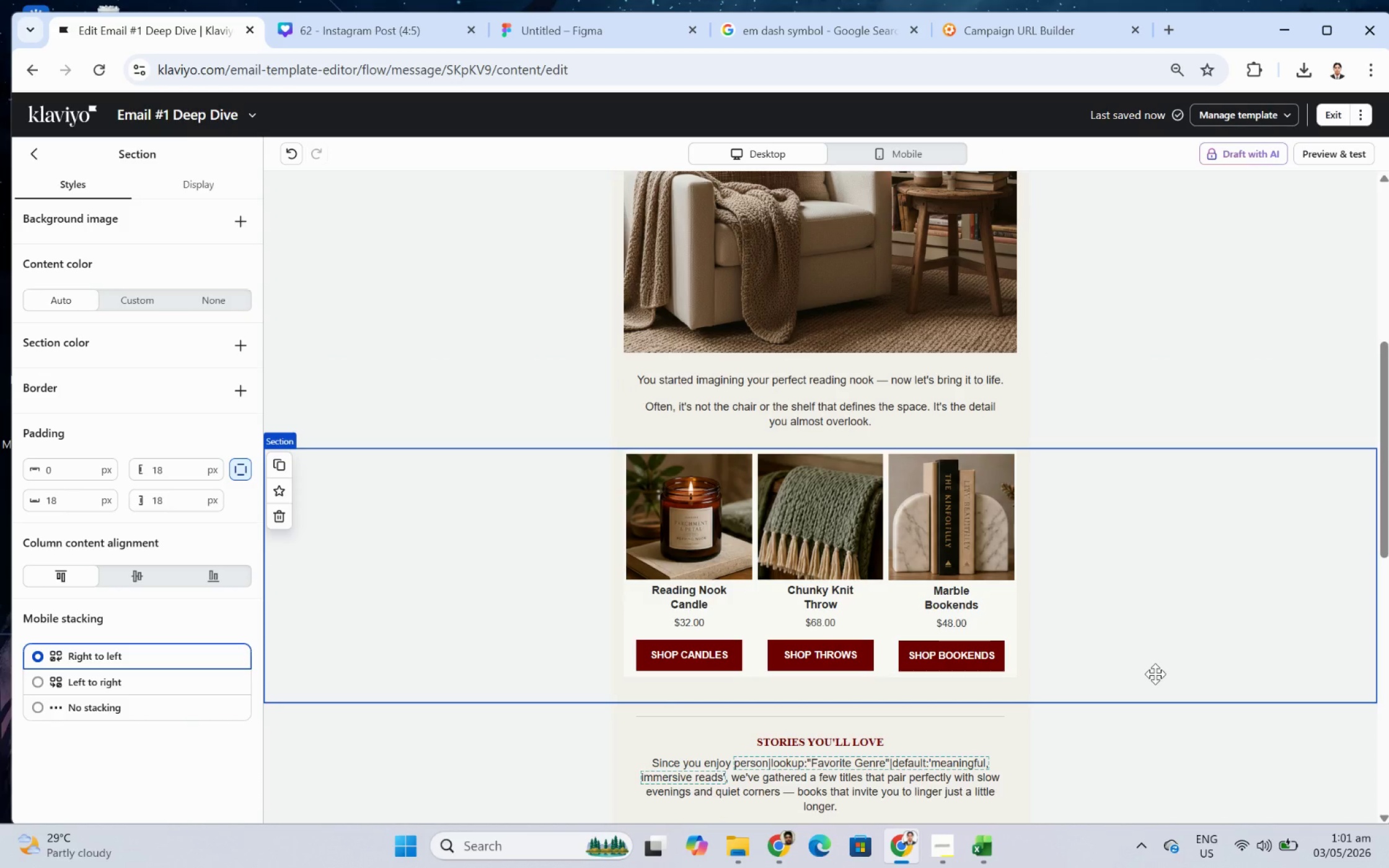 
left_click([668, 657])
 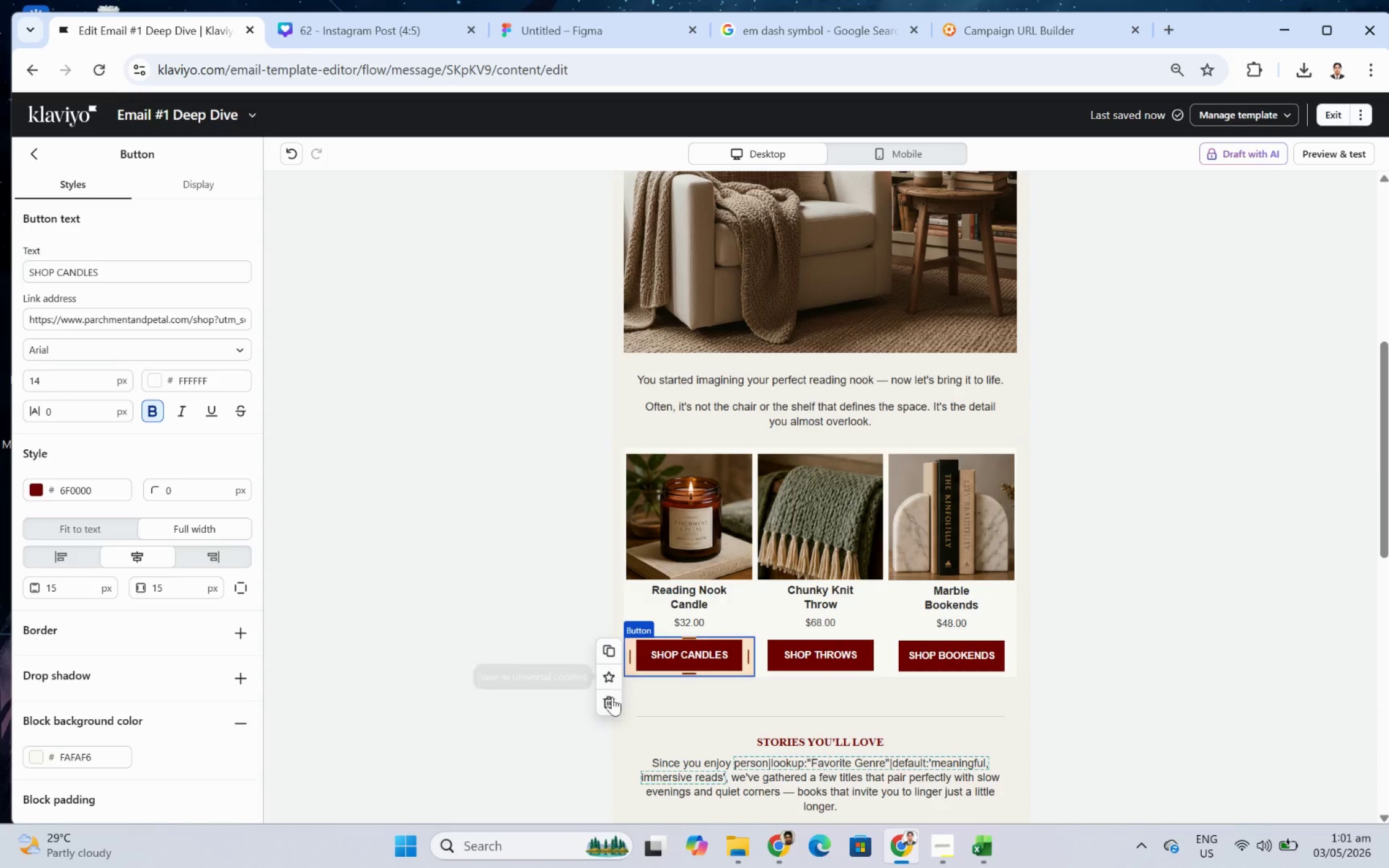 
left_click([611, 701])
 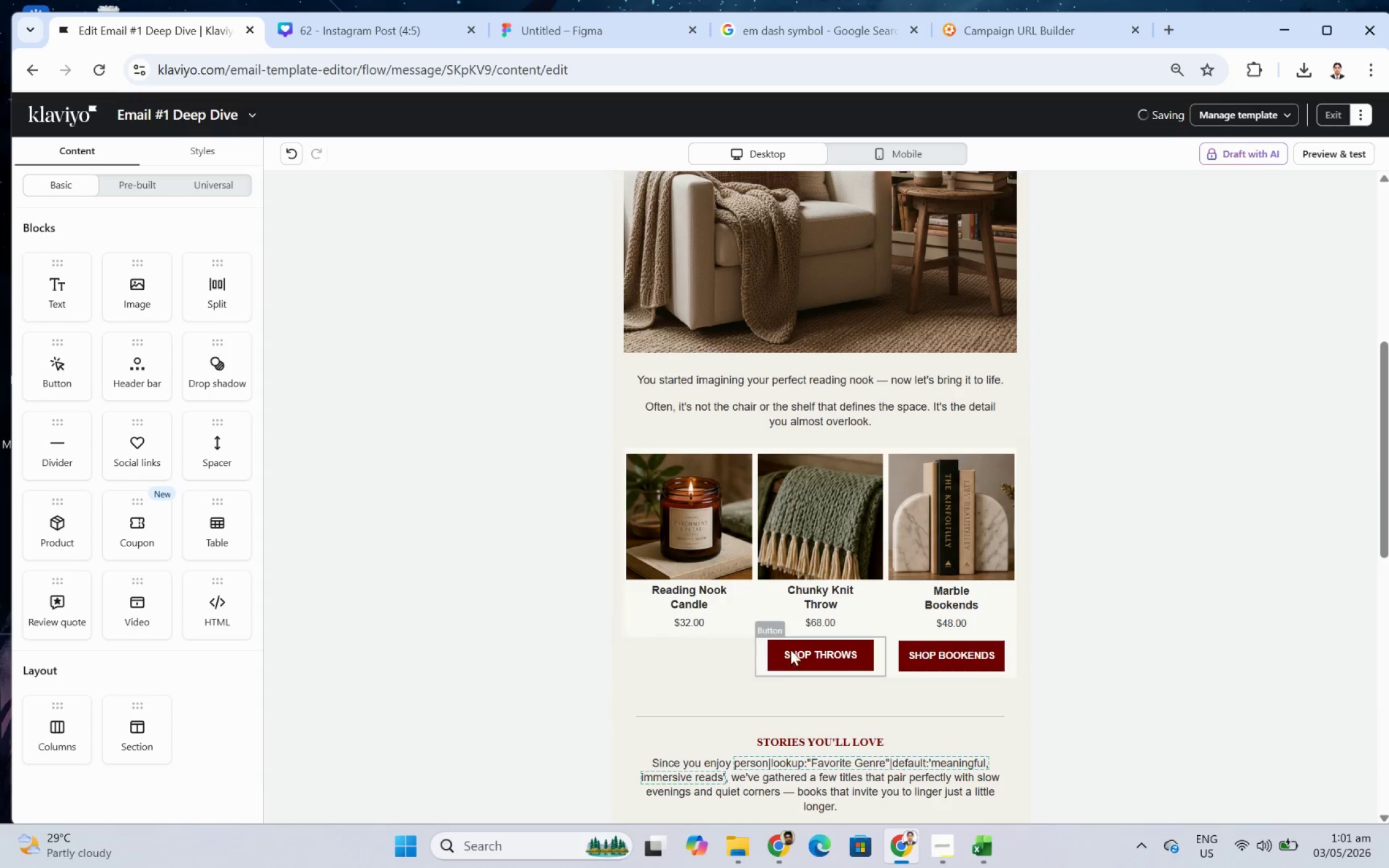 
left_click([813, 646])
 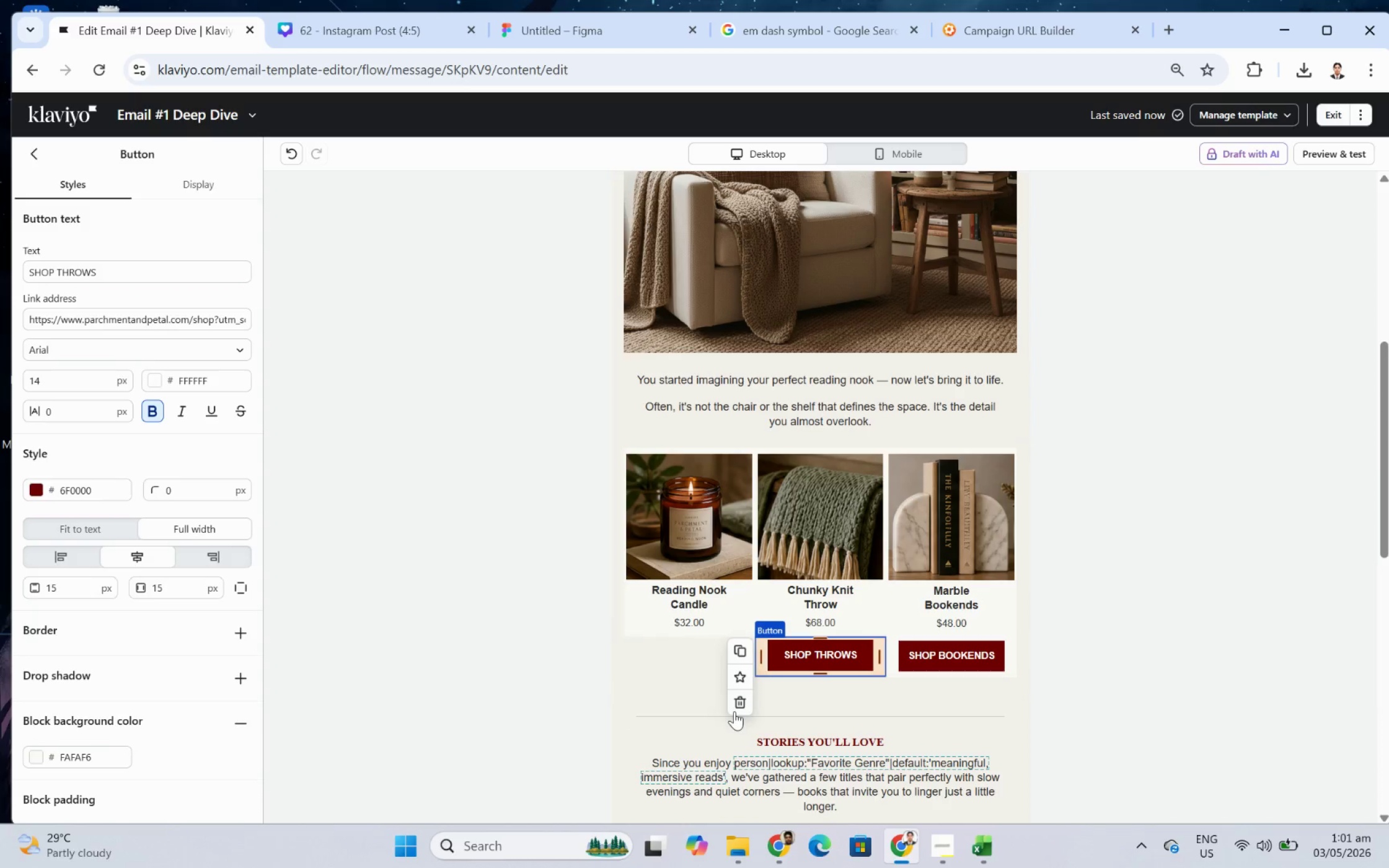 
left_click([739, 698])
 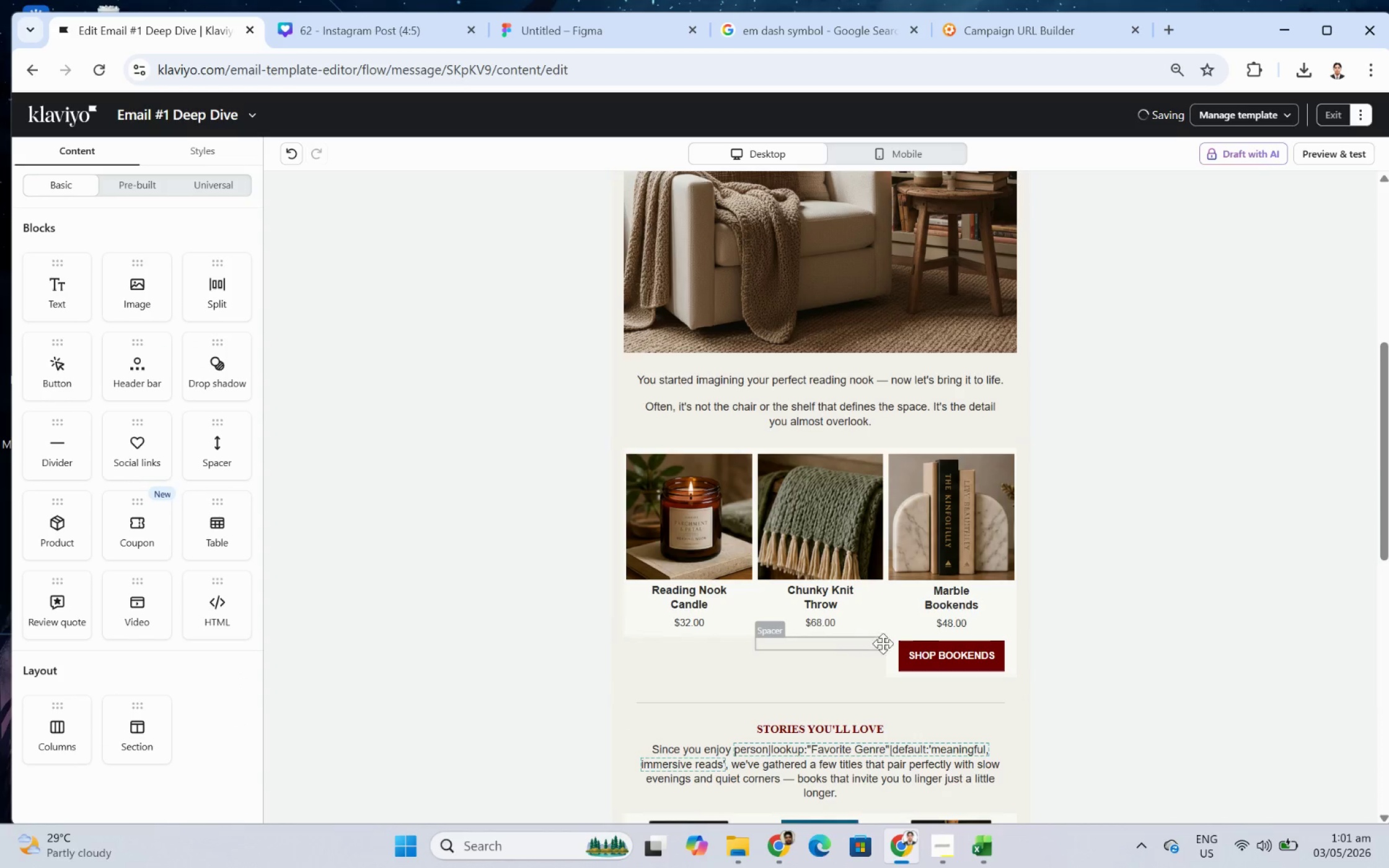 
left_click([914, 655])
 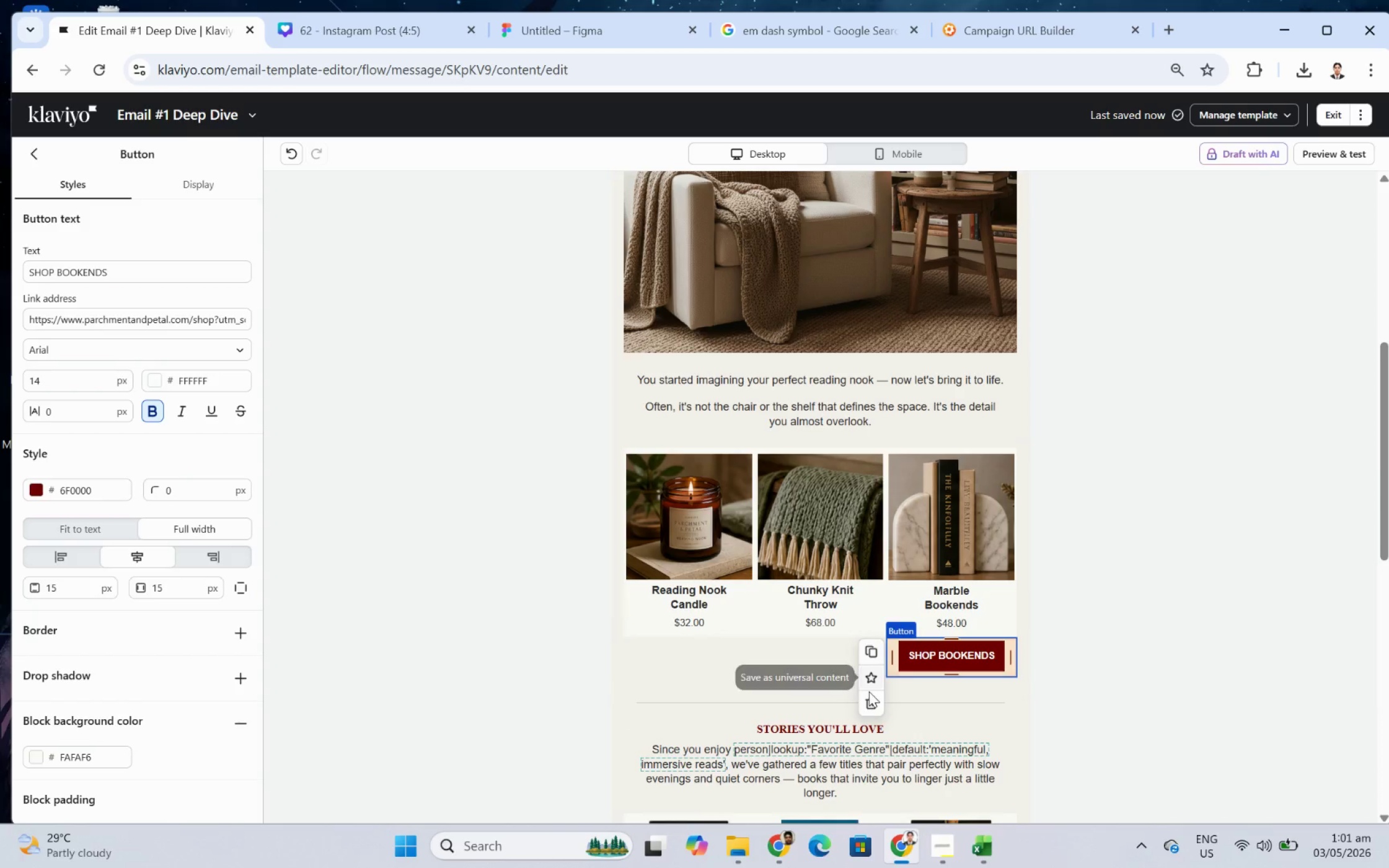 
left_click([865, 695])
 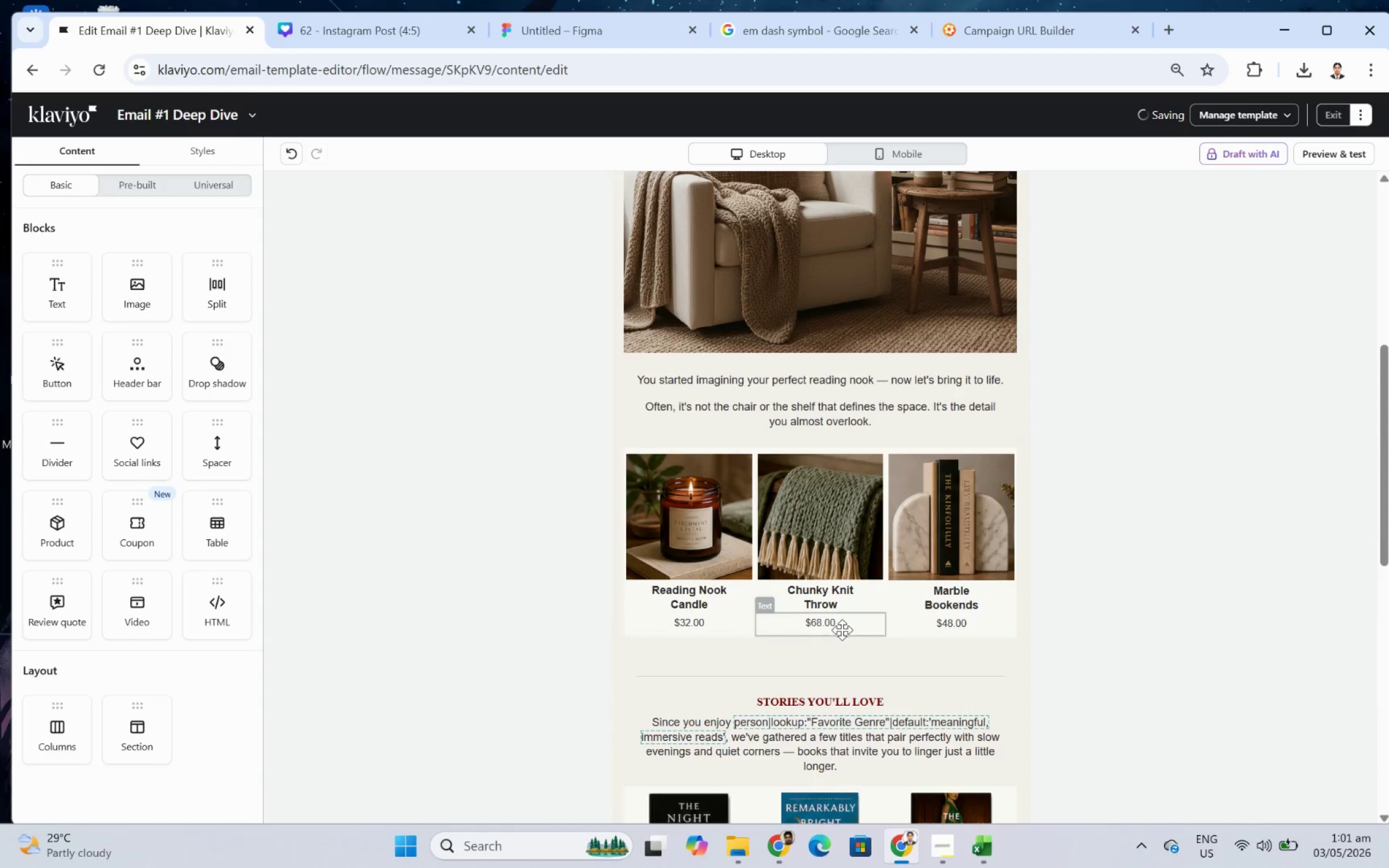 
left_click([842, 626])
 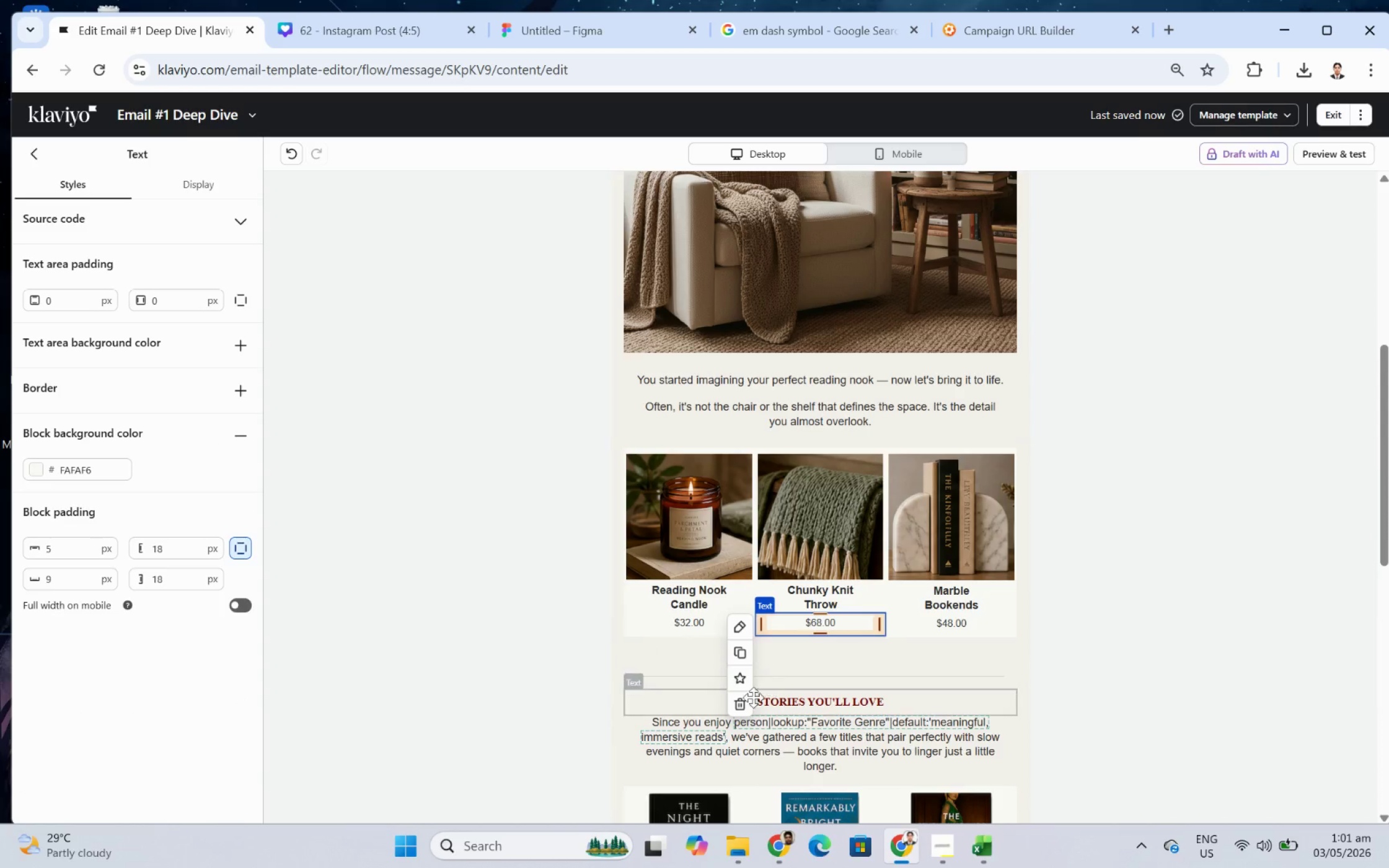 
left_click([745, 704])
 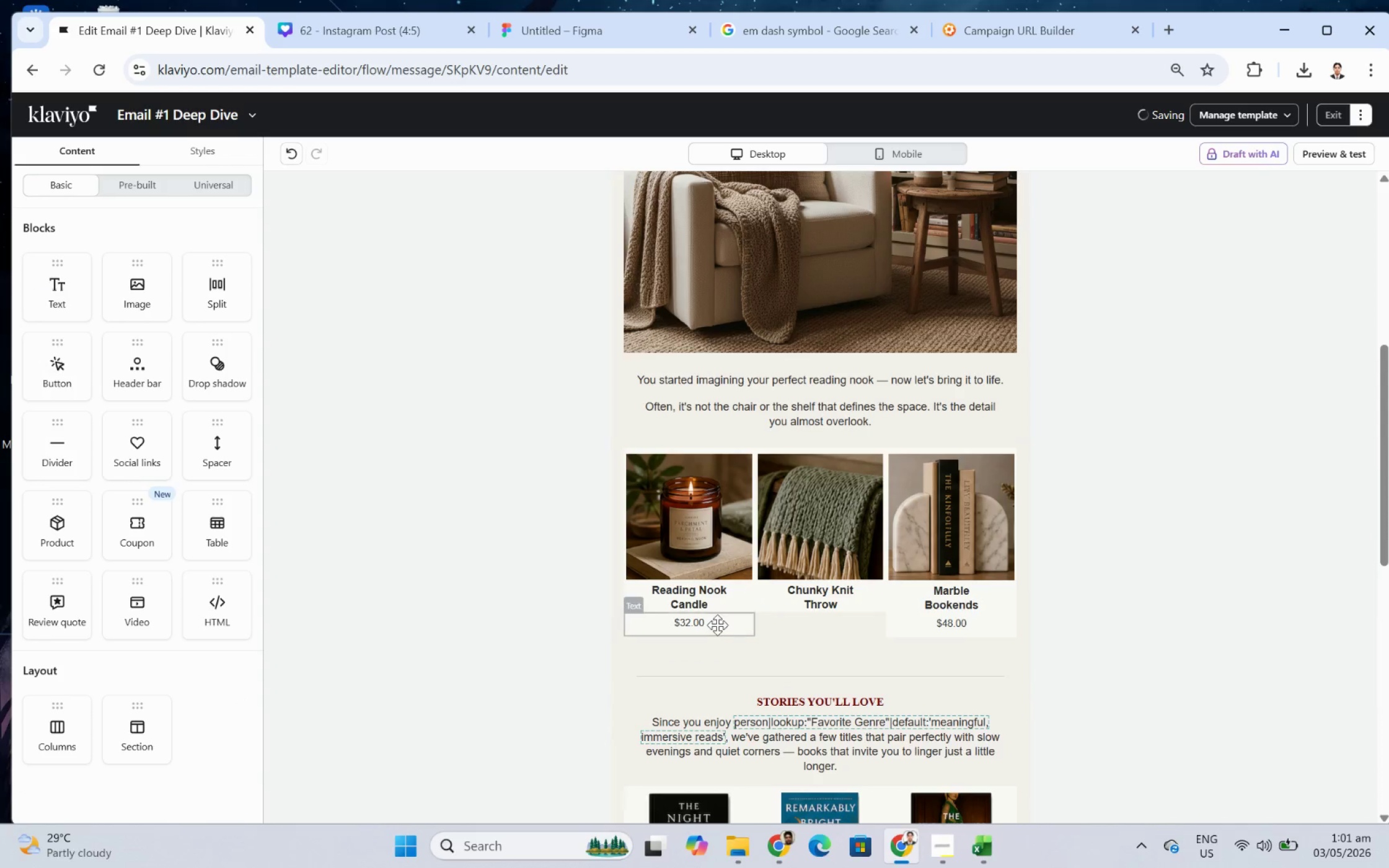 
left_click([717, 621])
 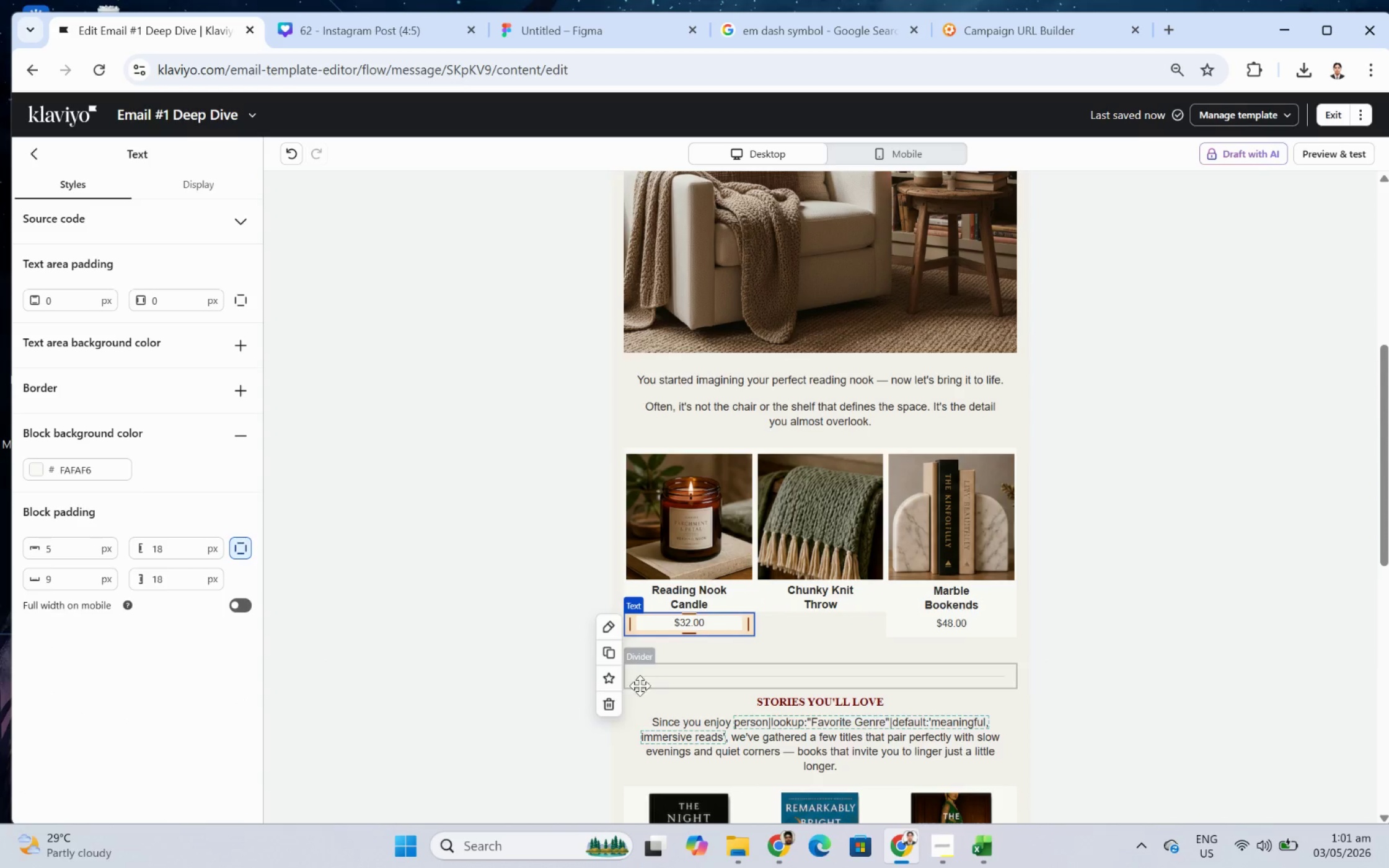 
left_click([610, 704])
 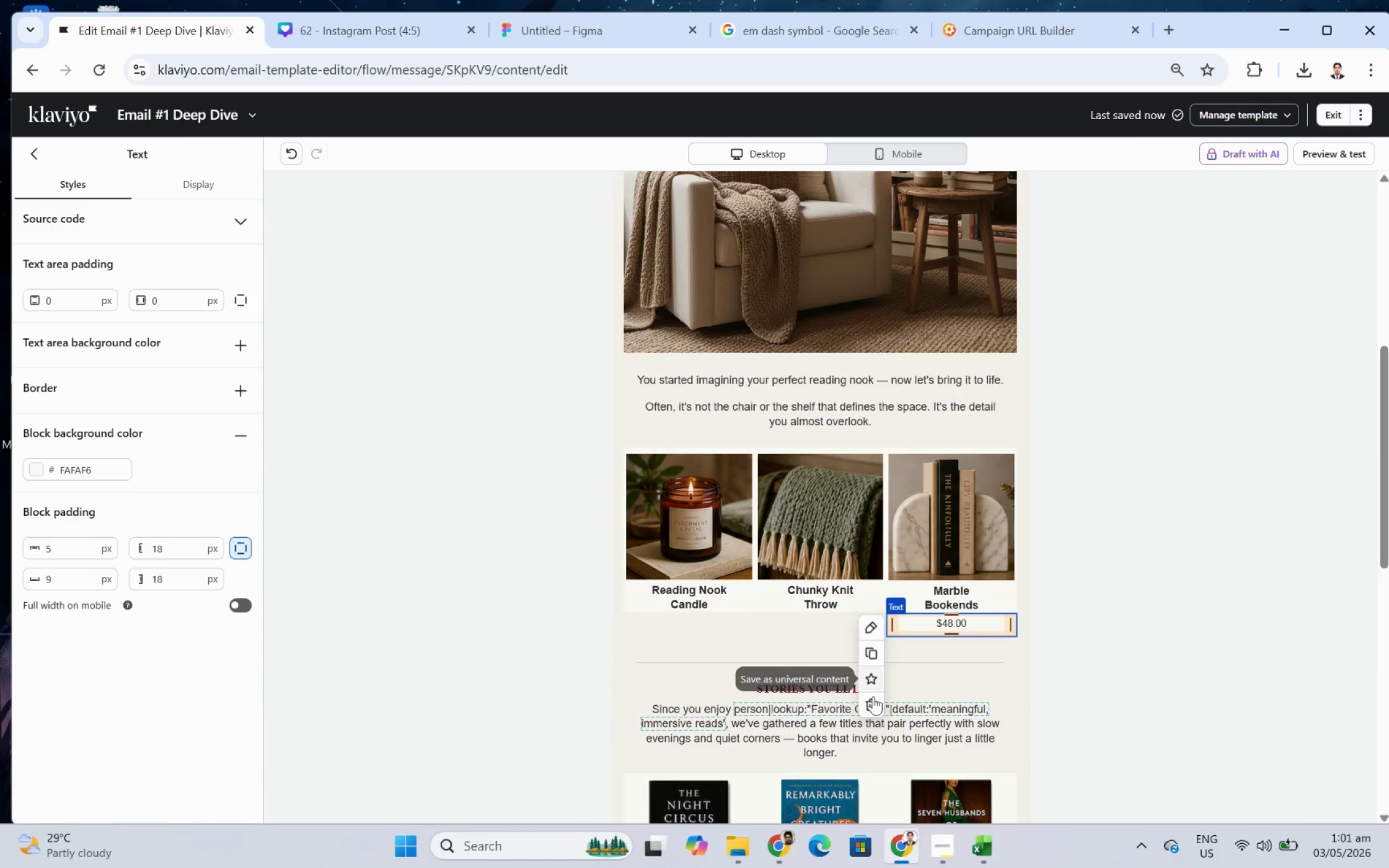 
left_click([873, 706])
 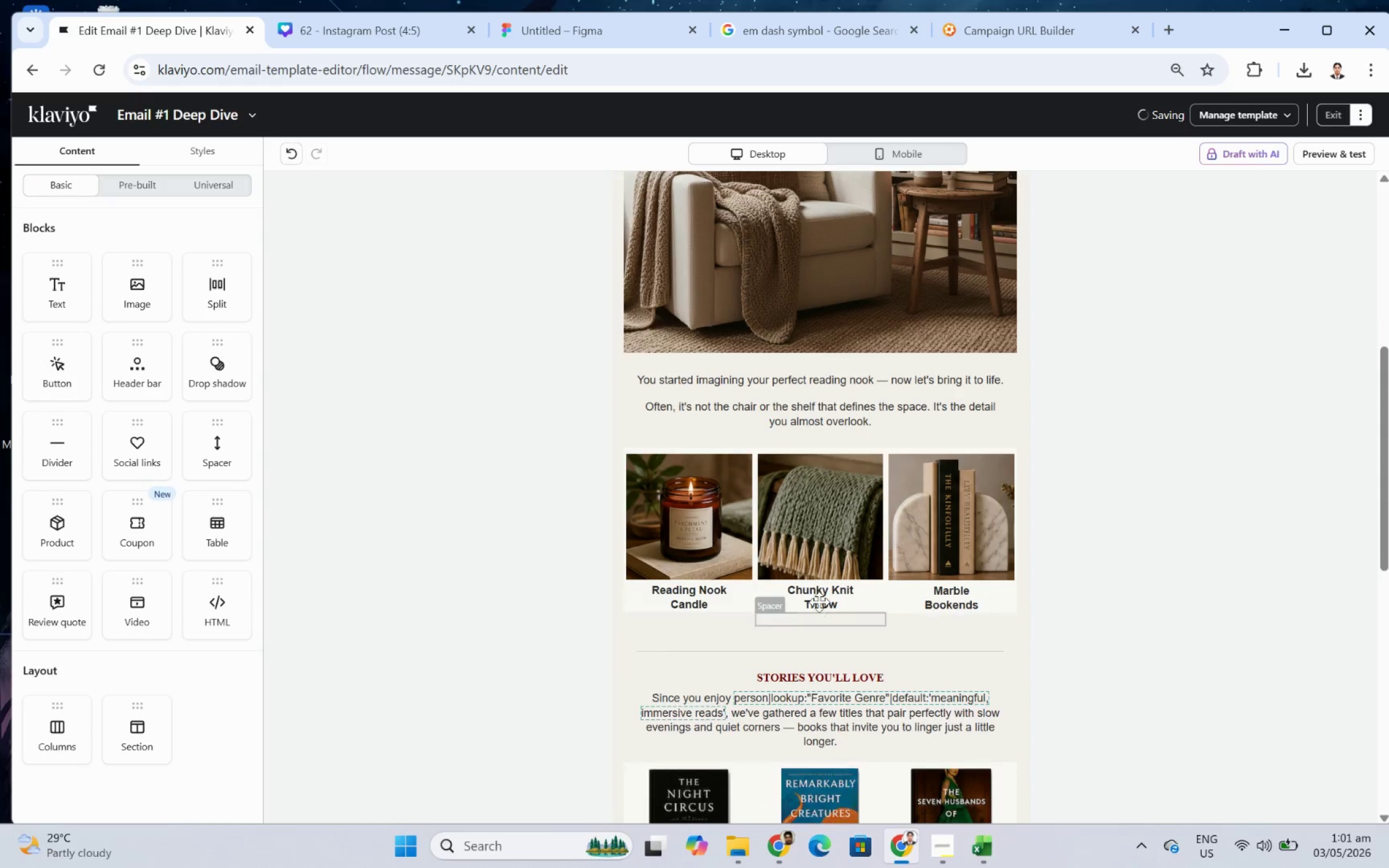 
left_click([819, 593])
 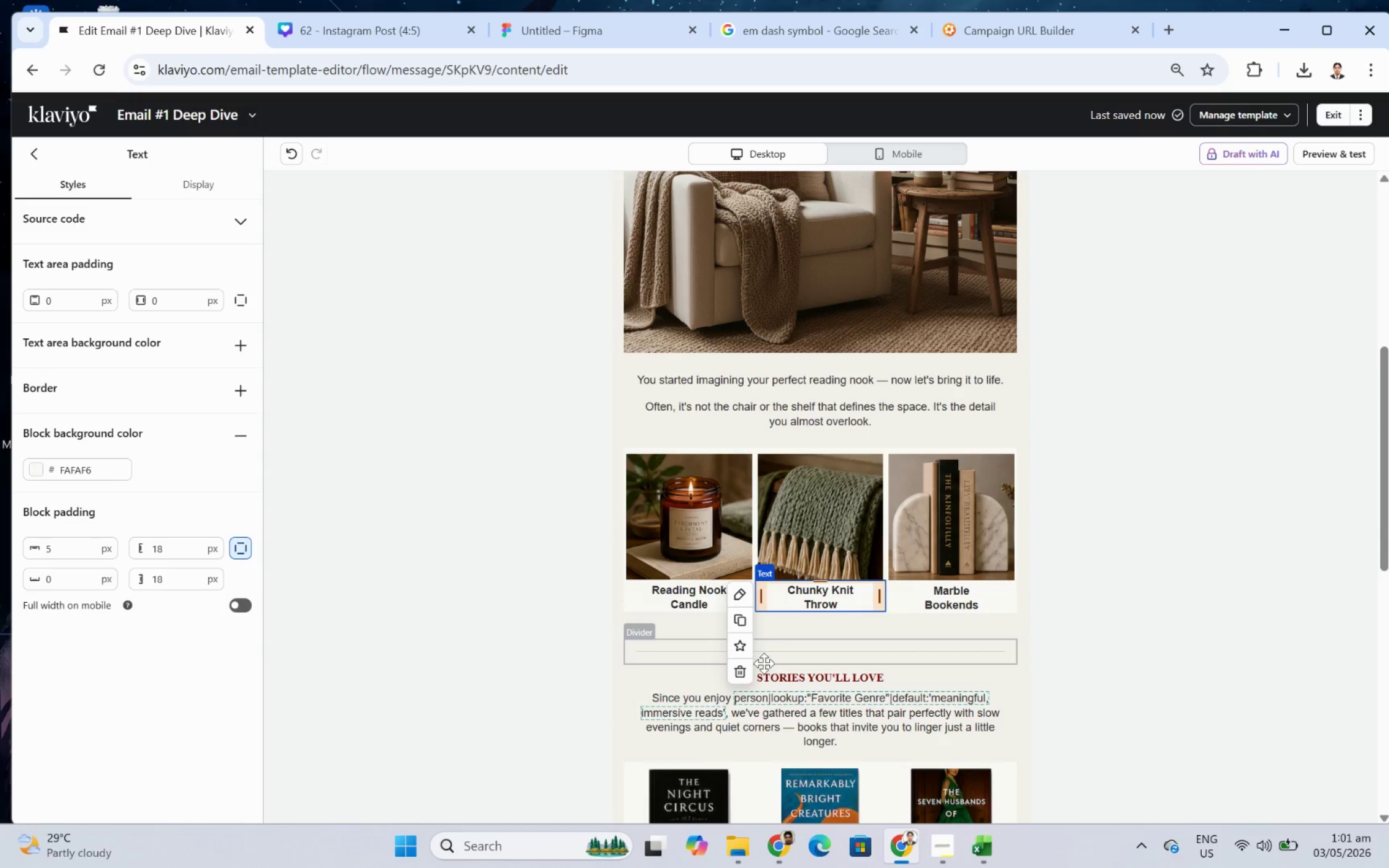 
left_click([742, 672])
 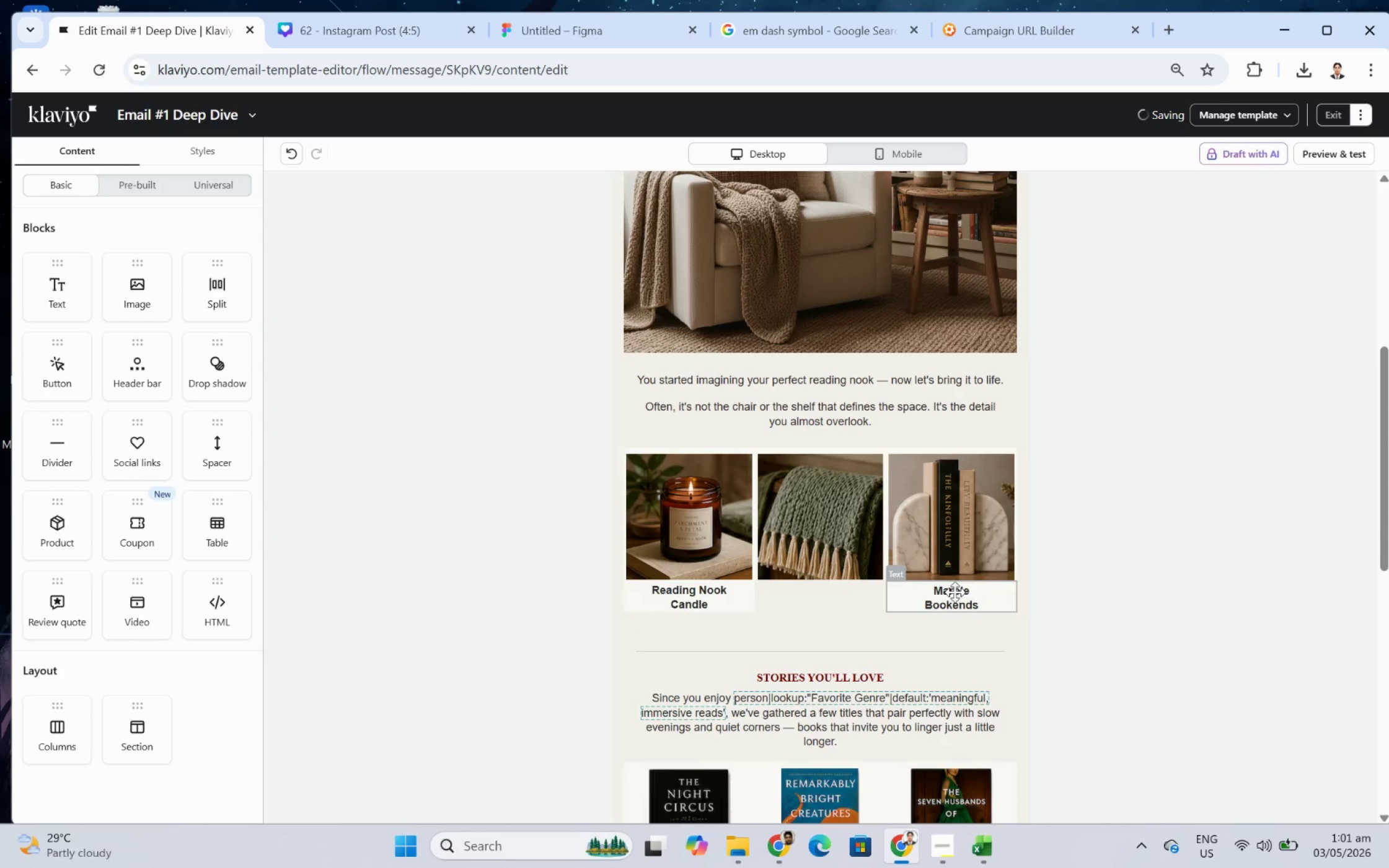 
left_click([975, 586])
 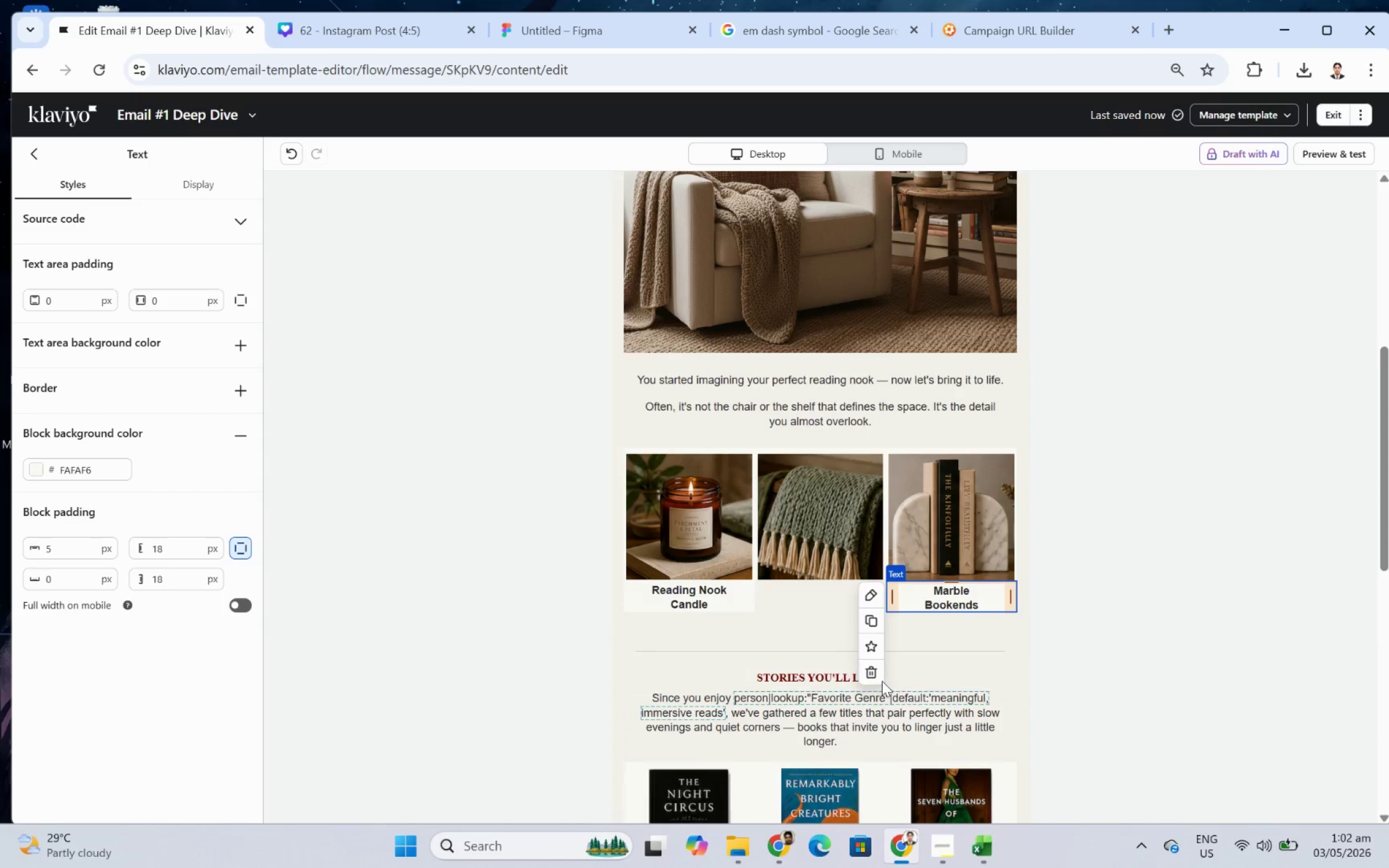 
left_click([878, 674])
 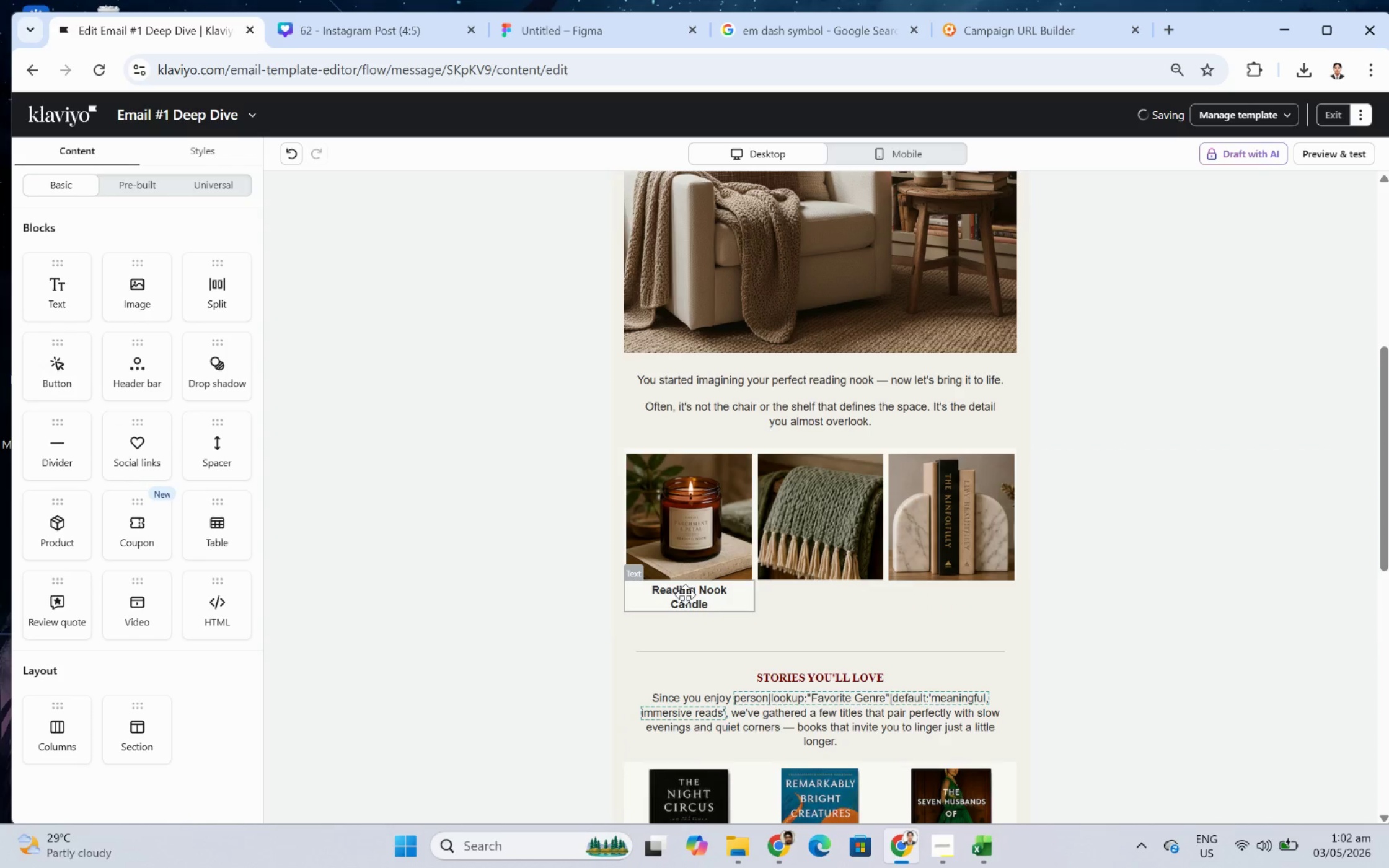 
left_click([685, 594])
 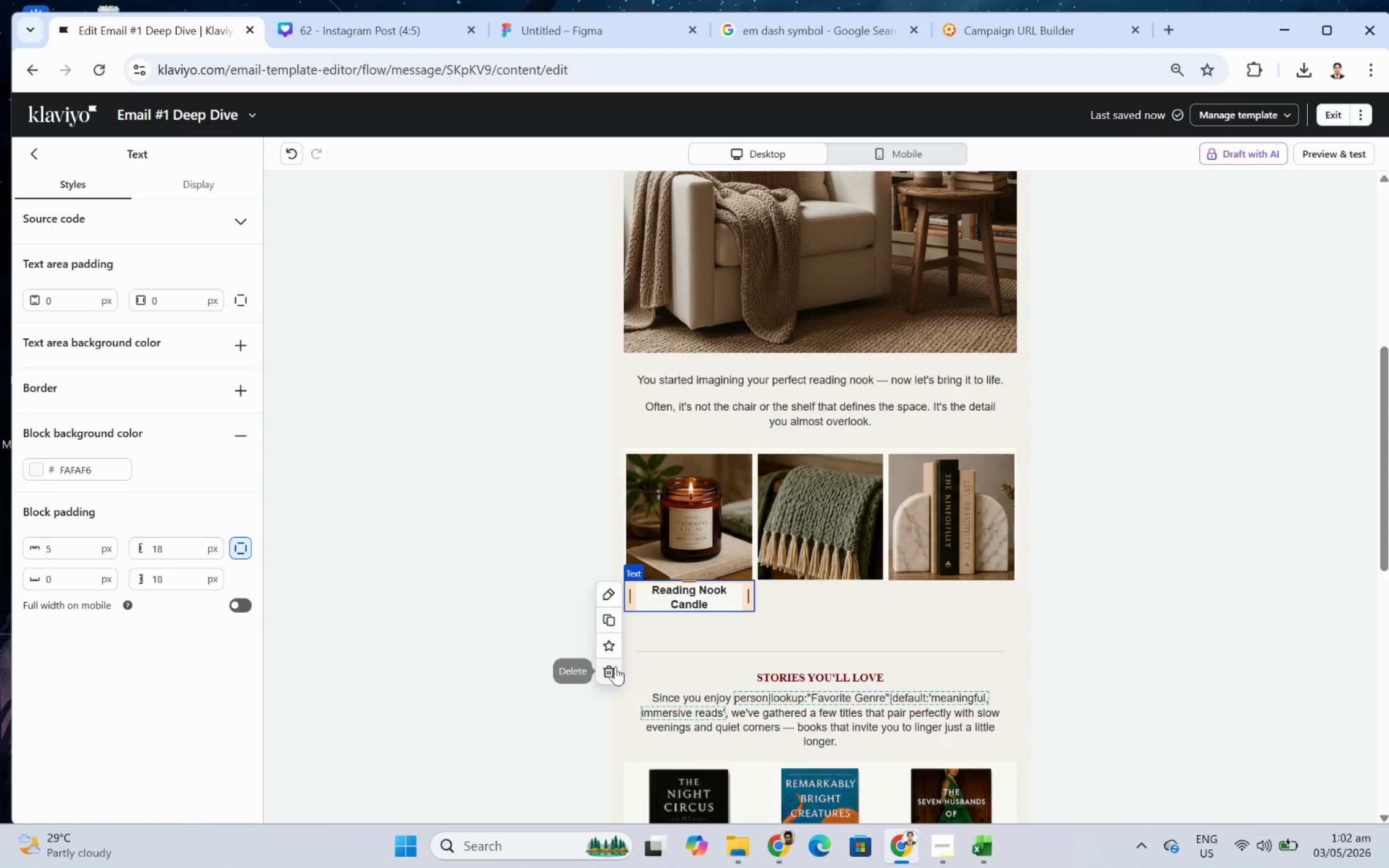 
double_click([700, 522])
 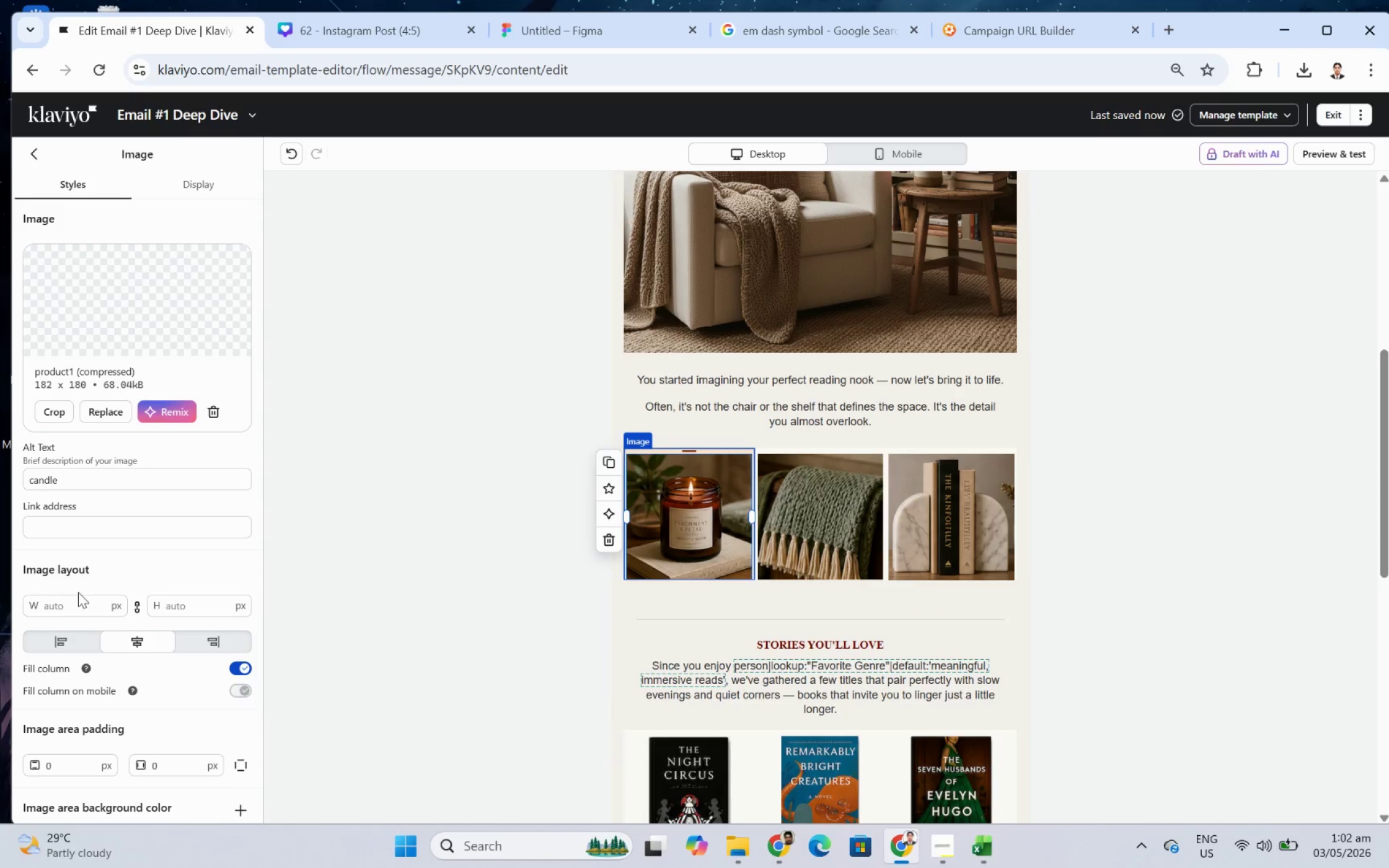 
scroll: coordinate [165, 655], scroll_direction: down, amount: 5.0
 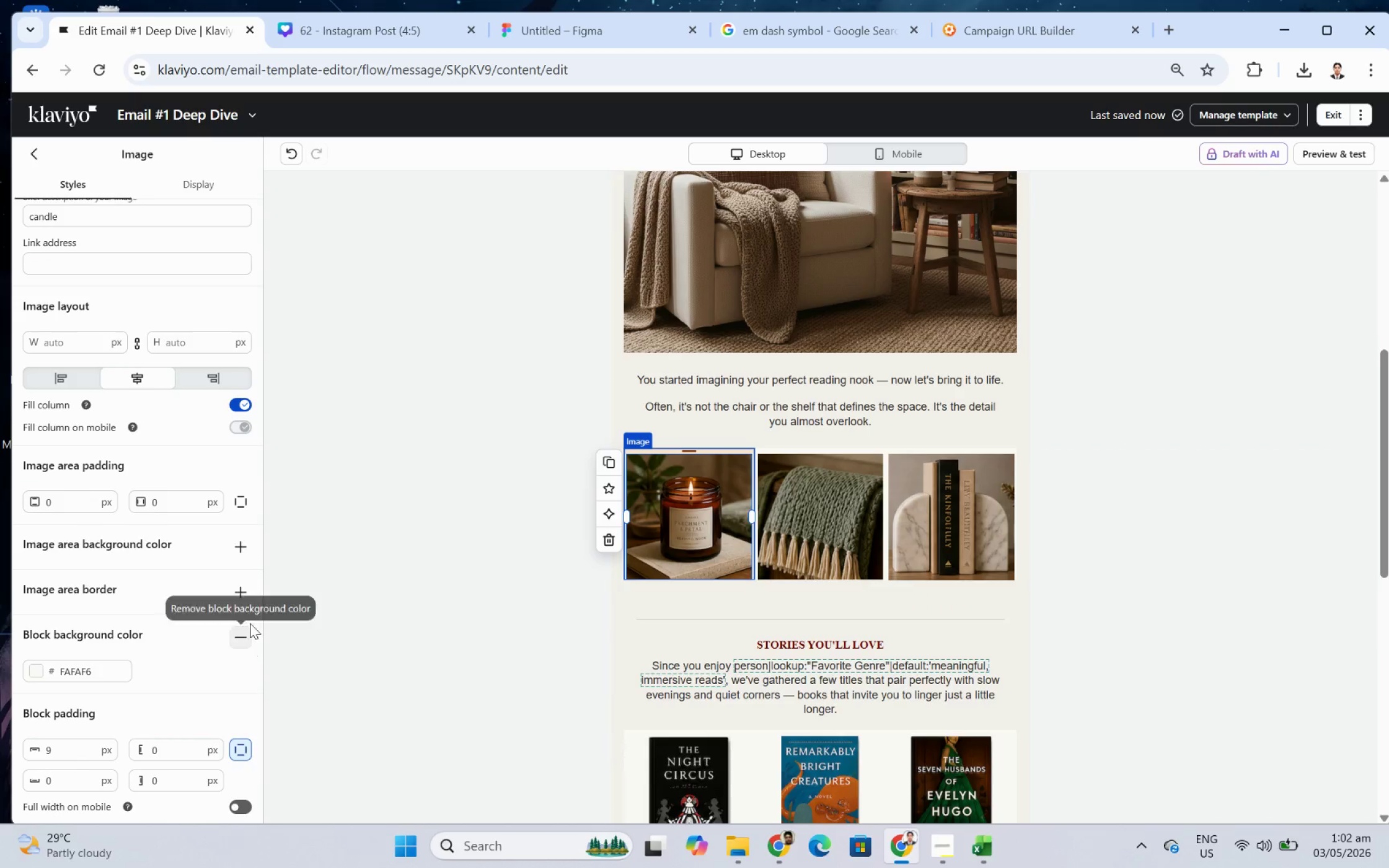 
left_click([249, 634])
 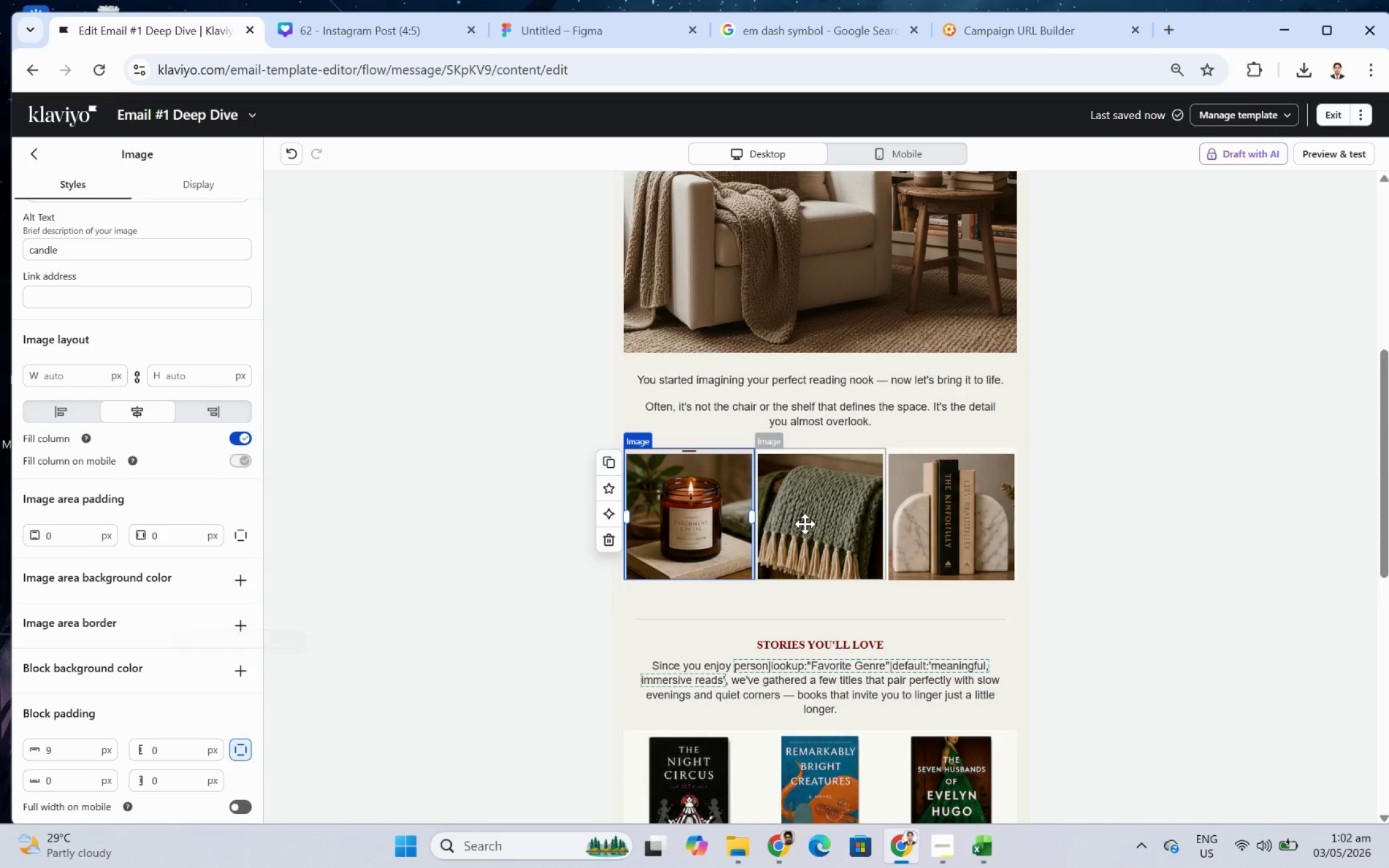 
left_click([805, 524])
 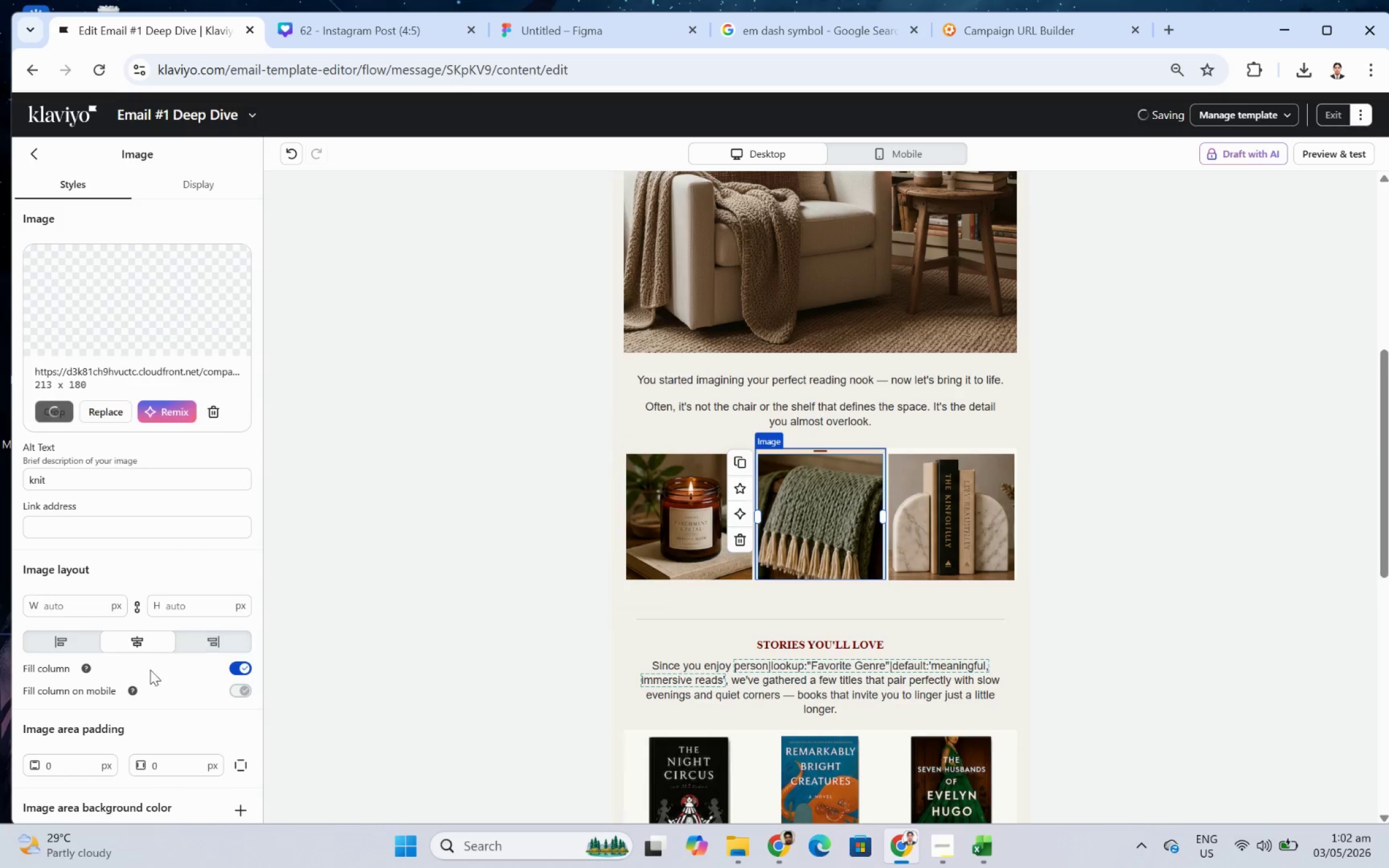 
scroll: coordinate [171, 672], scroll_direction: down, amount: 5.0
 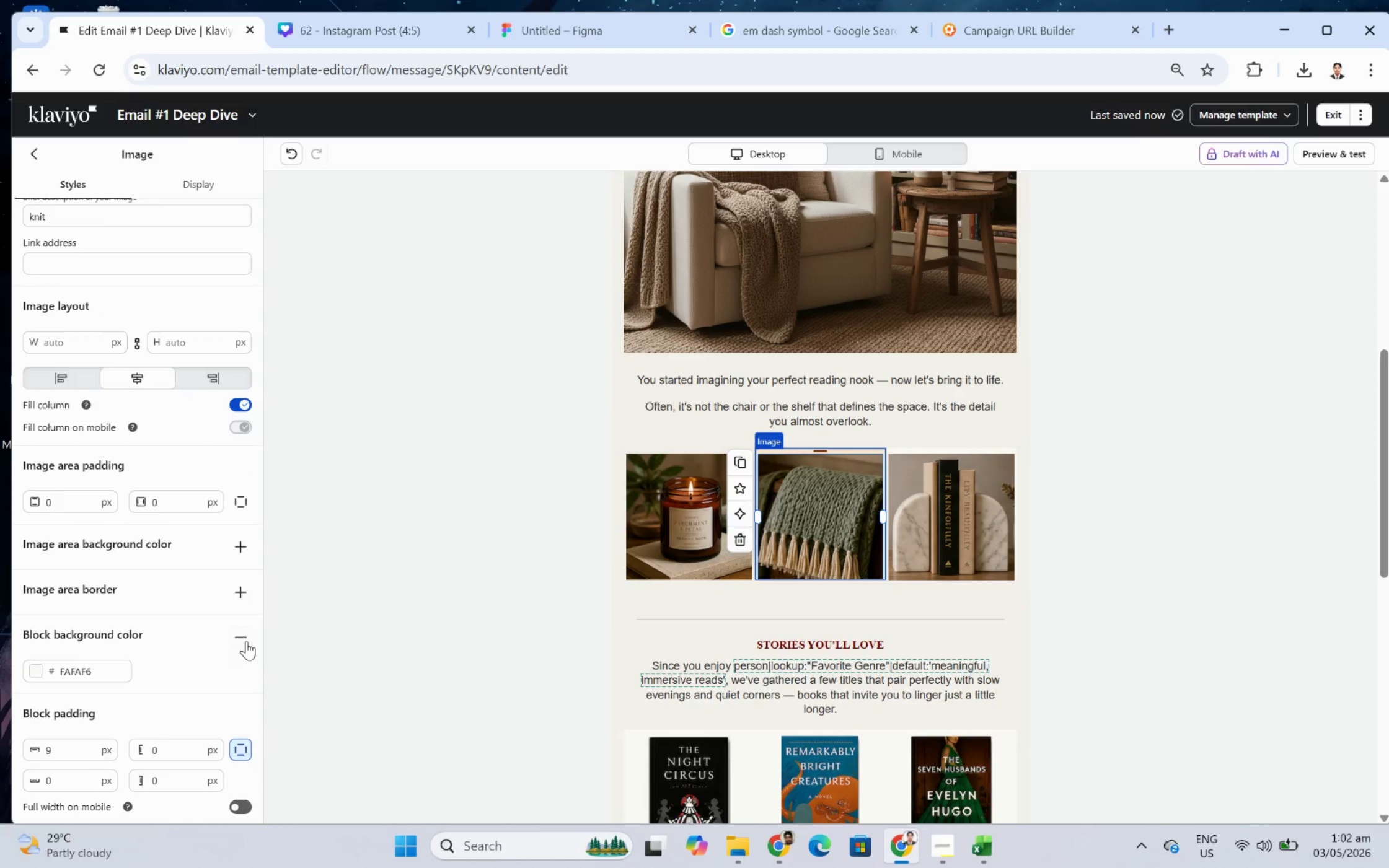 
left_click([246, 636])
 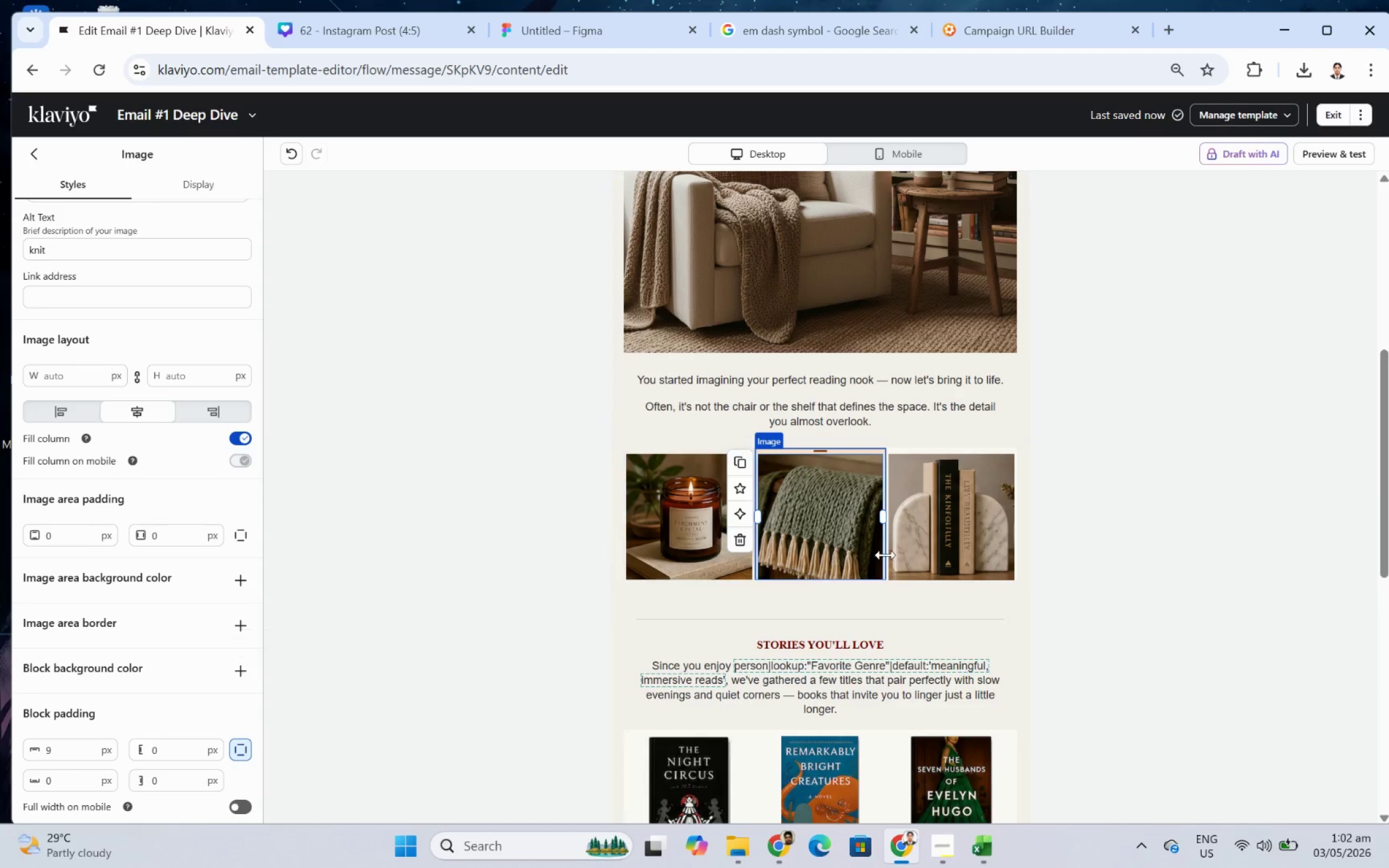 
left_click([976, 535])
 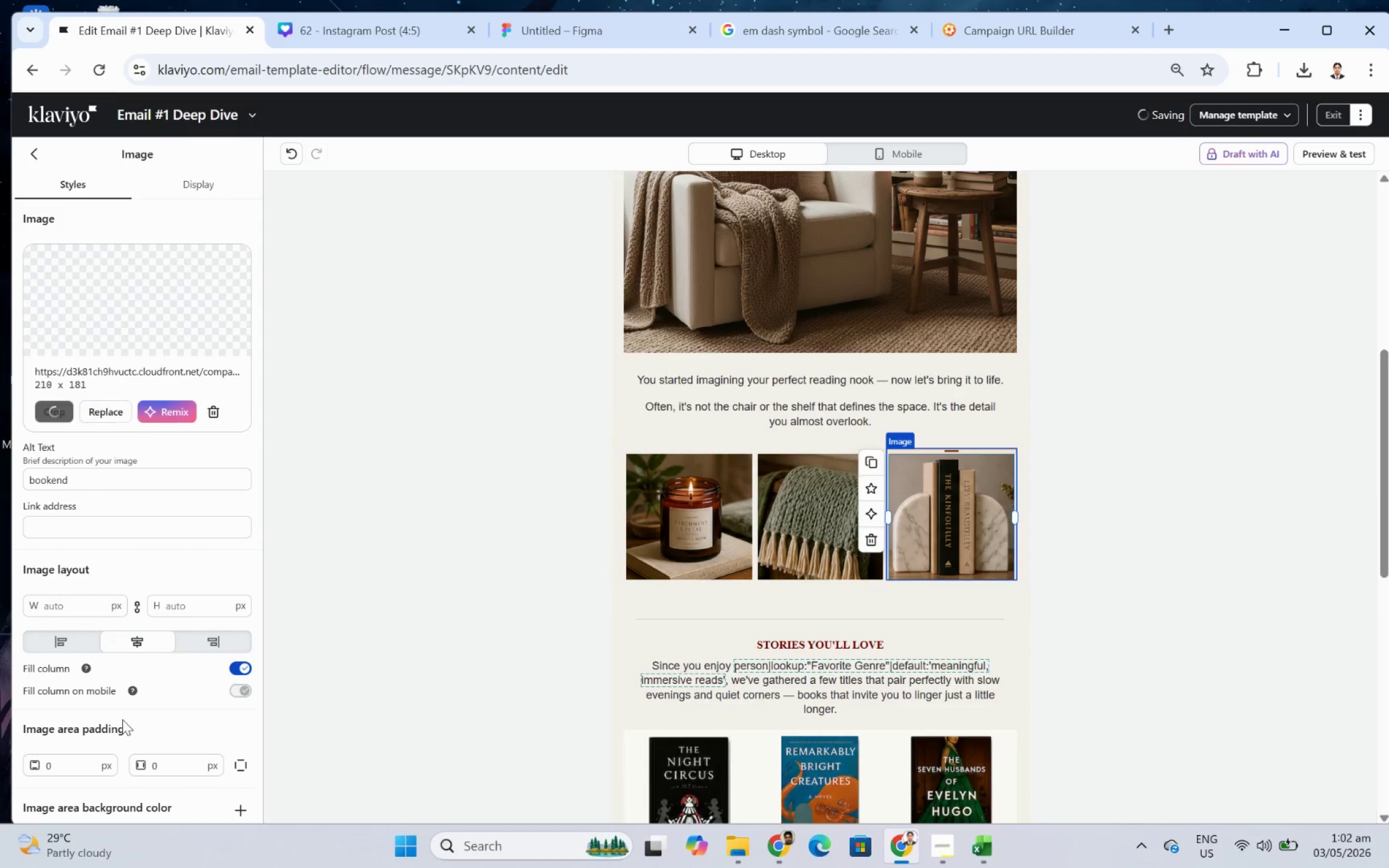 
scroll: coordinate [81, 728], scroll_direction: down, amount: 5.0
 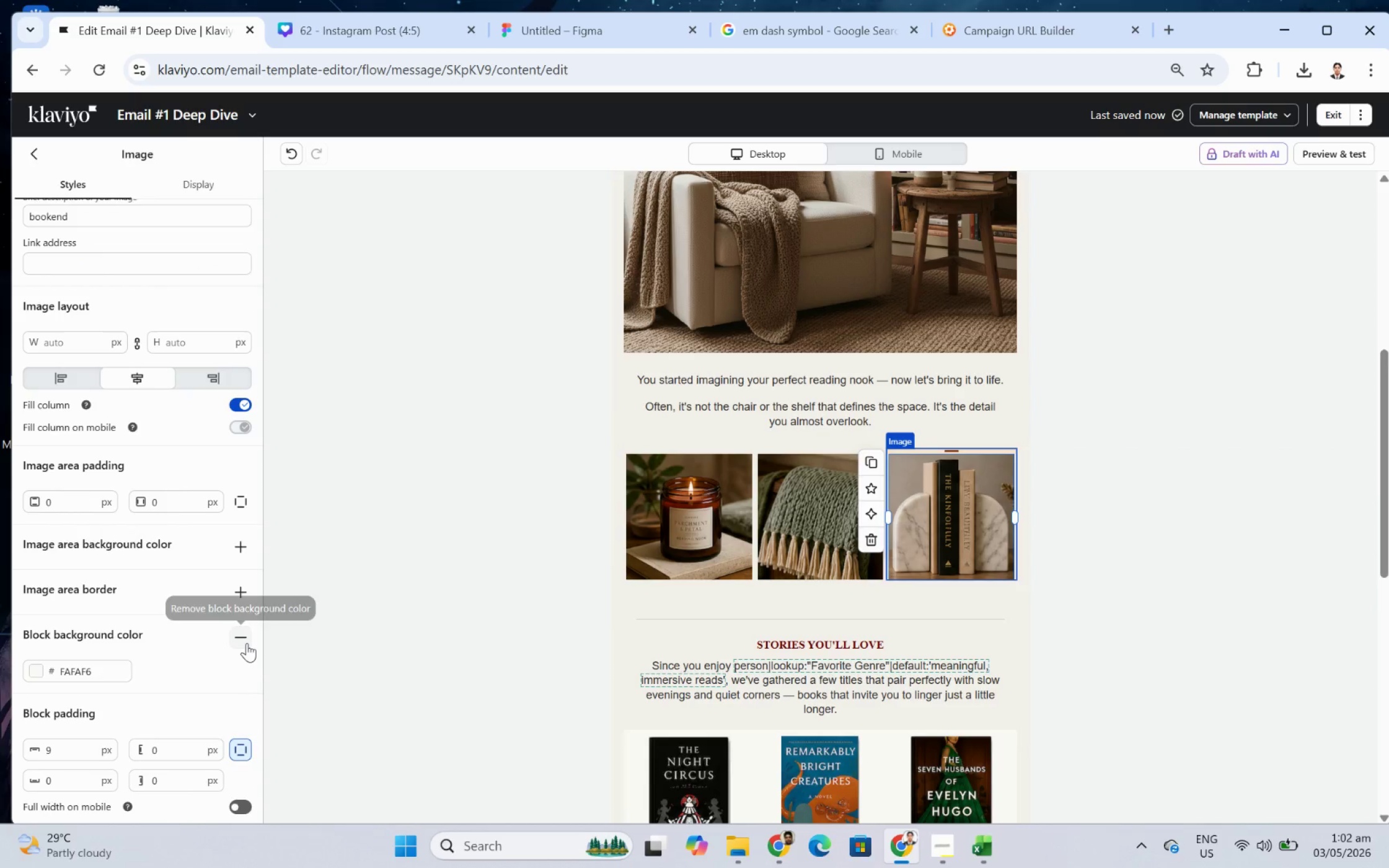 
left_click([247, 642])
 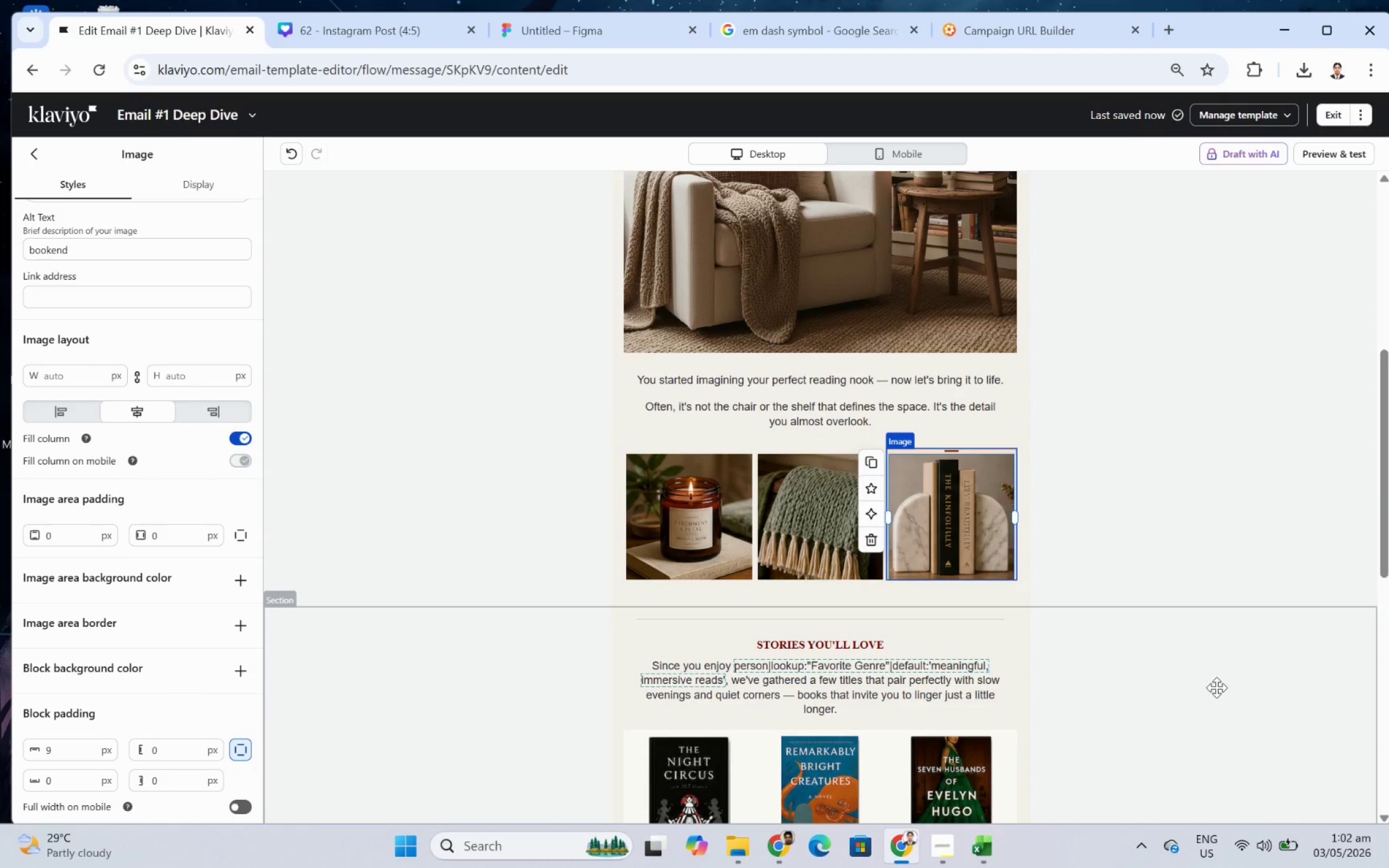 
left_click([1237, 760])
 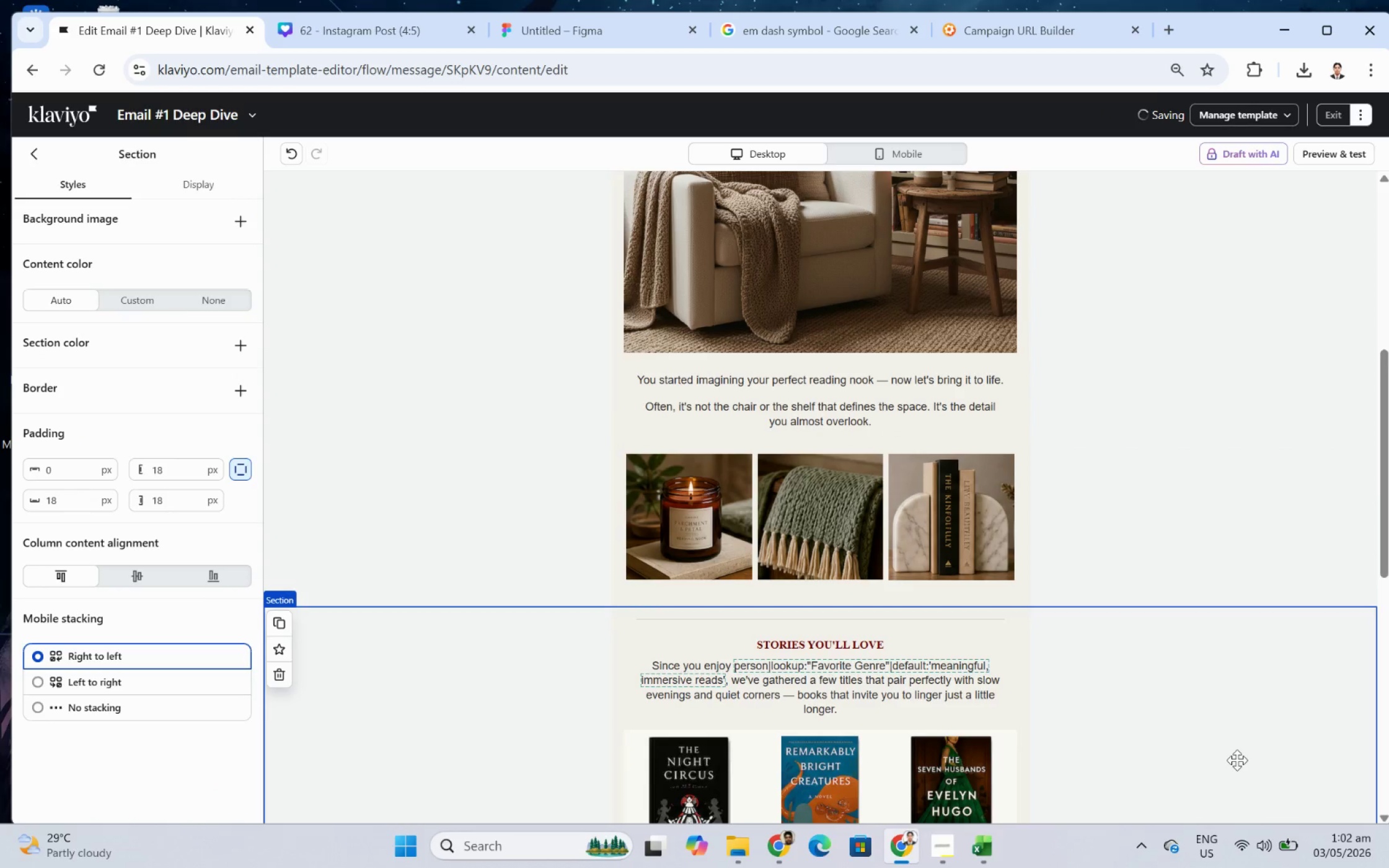 
scroll: coordinate [1237, 760], scroll_direction: up, amount: 3.0
 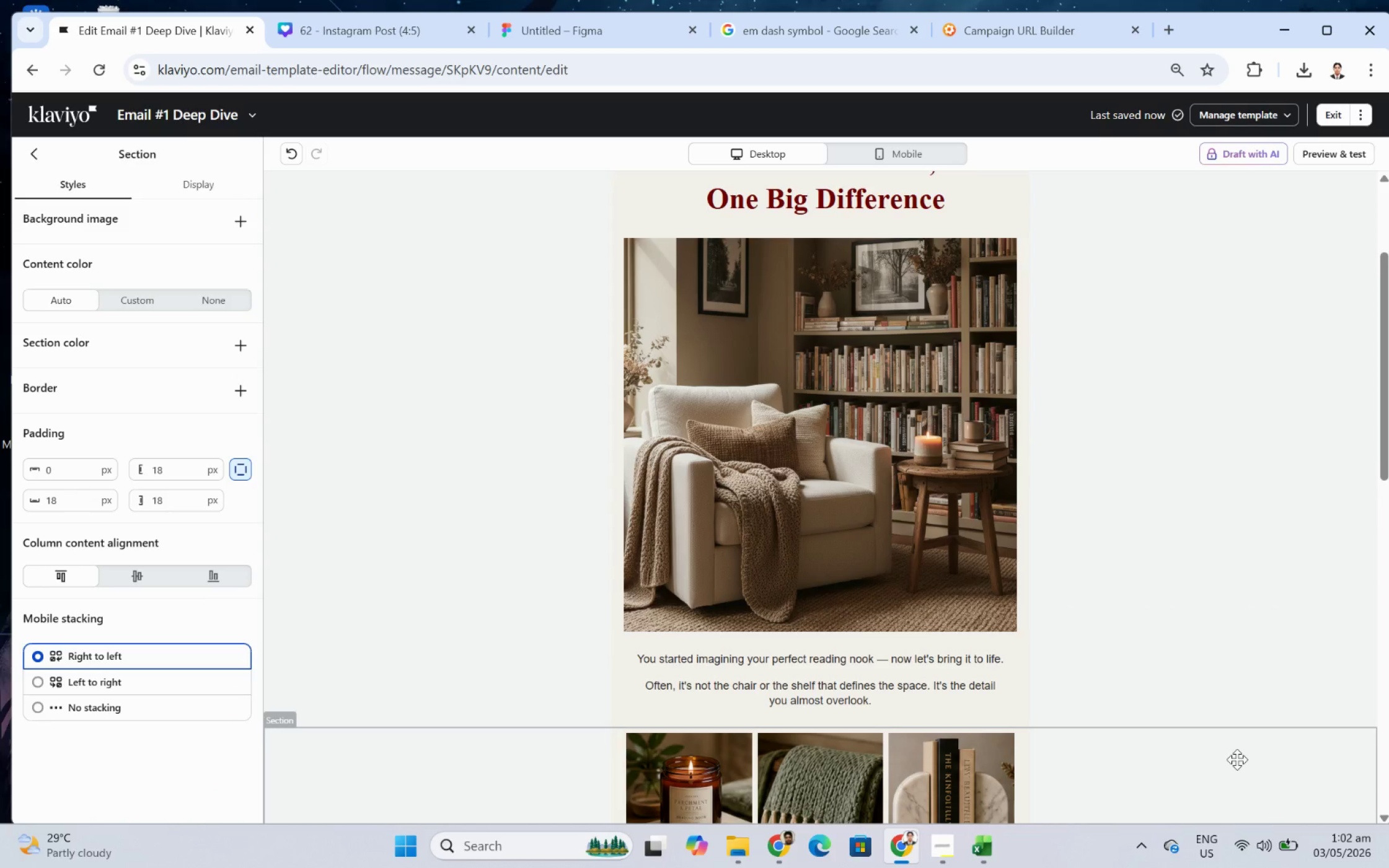 
scroll: coordinate [1237, 759], scroll_direction: down, amount: 3.0
 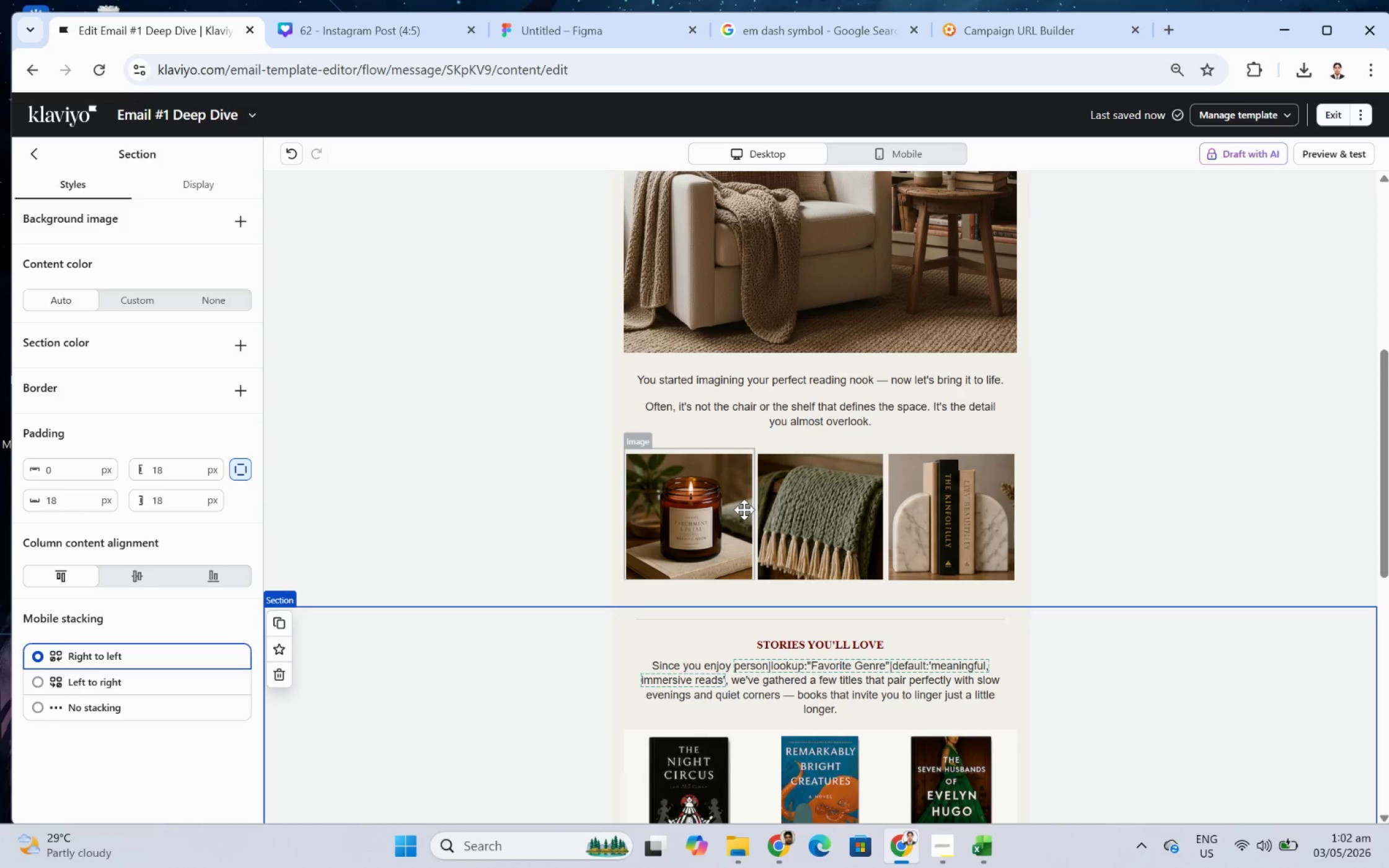 
wait(7.93)
 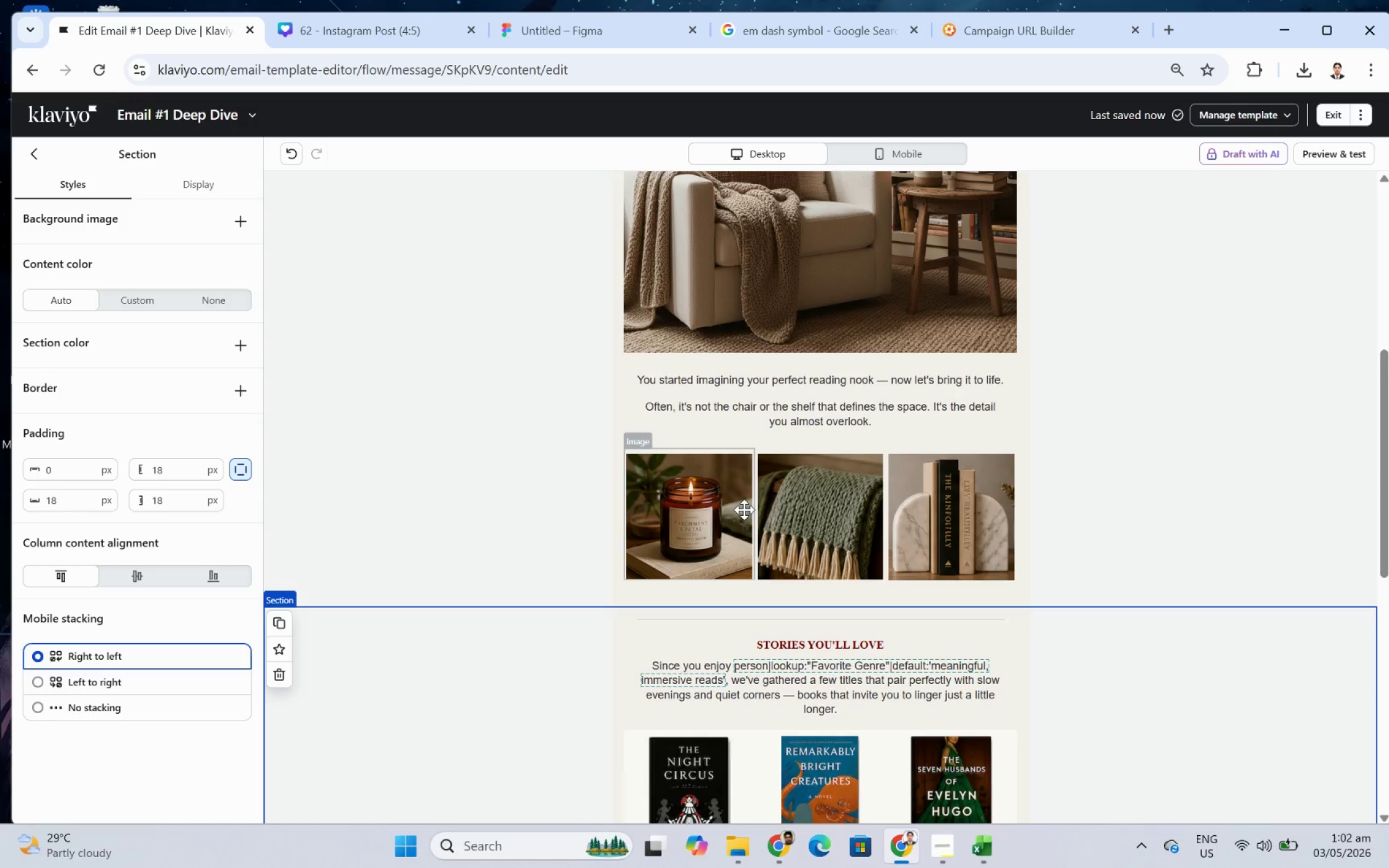 
scroll: coordinate [1145, 491], scroll_direction: down, amount: 2.0
 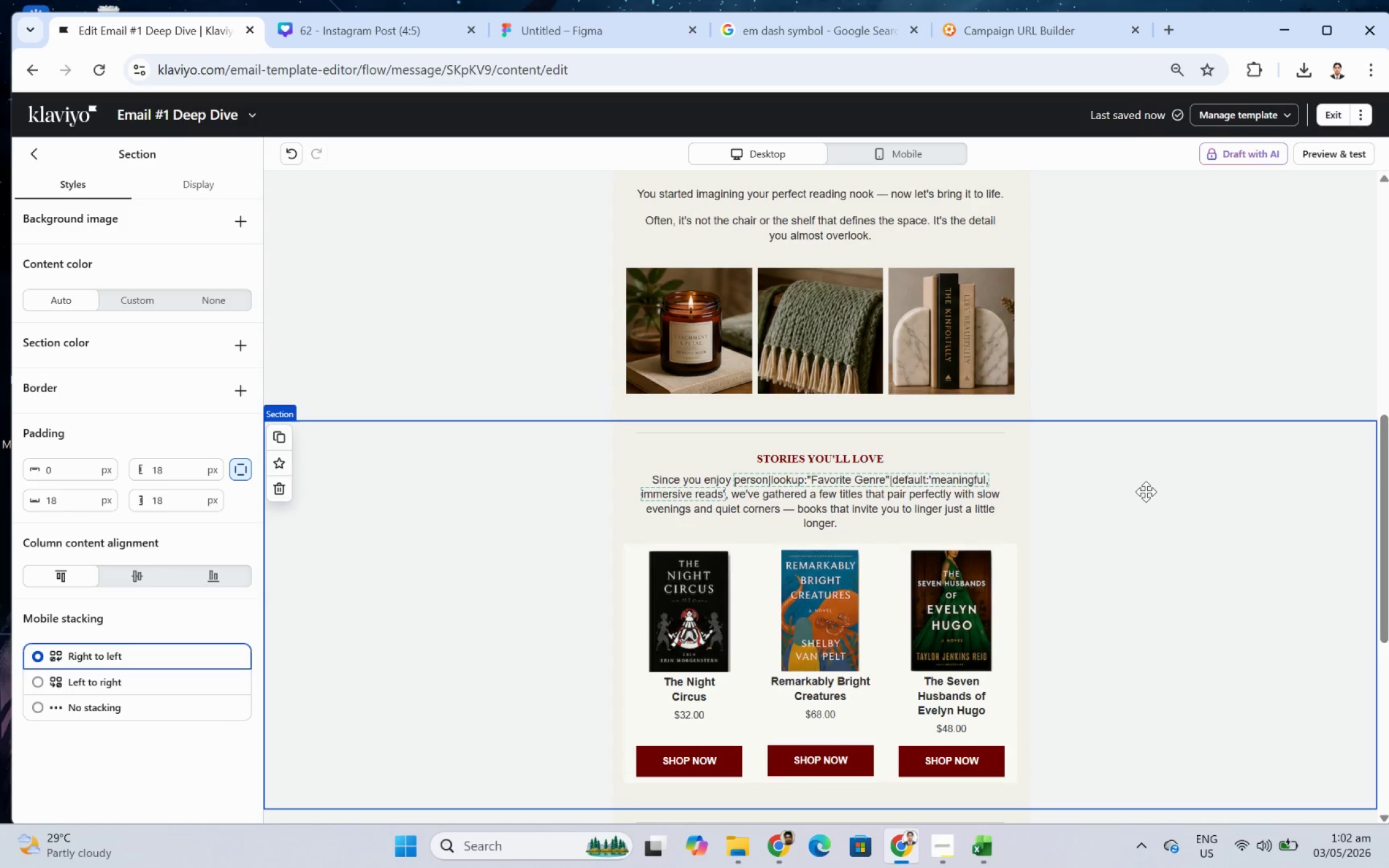 
scroll: coordinate [1145, 491], scroll_direction: up, amount: 1.0
 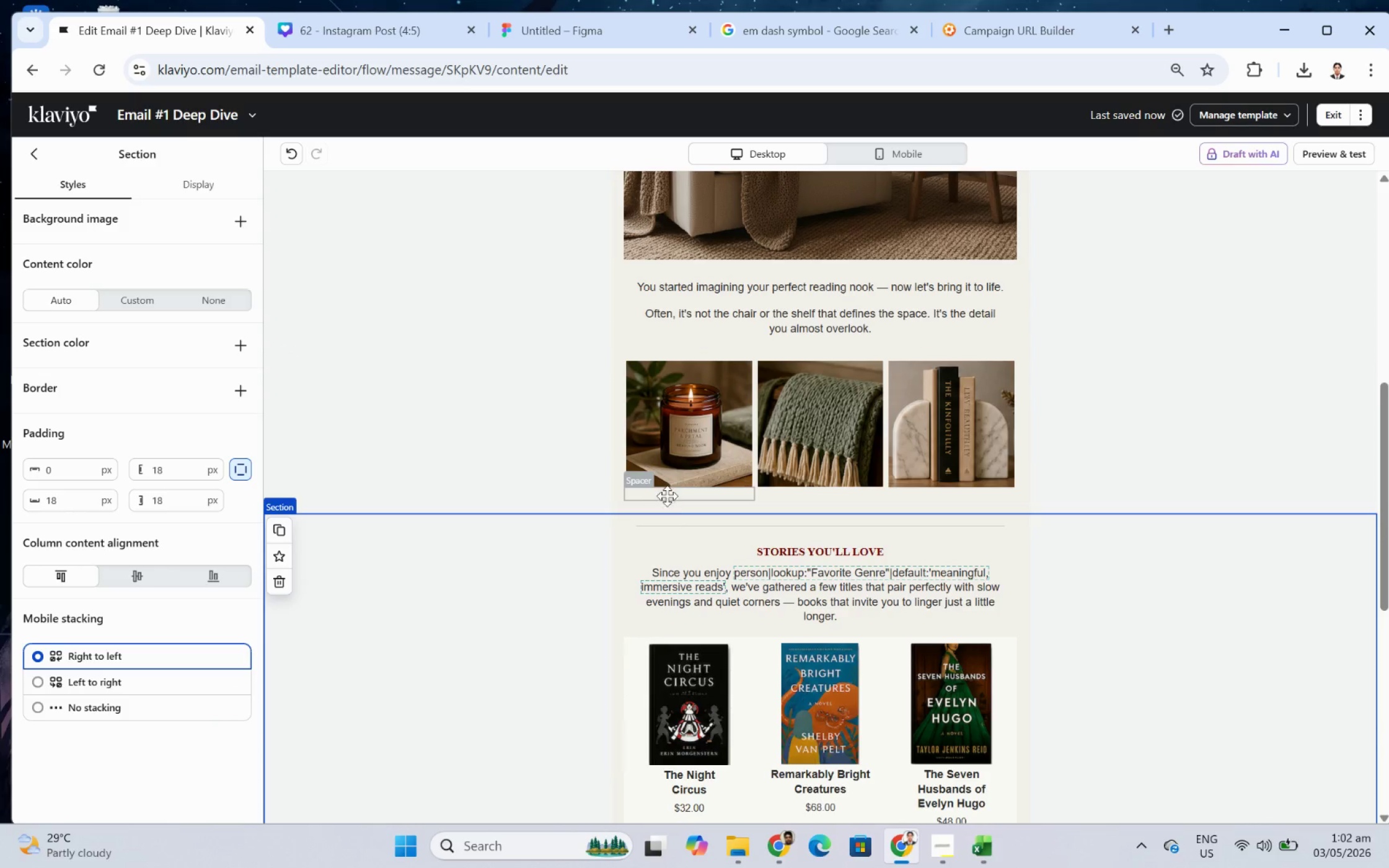 
left_click([35, 154])
 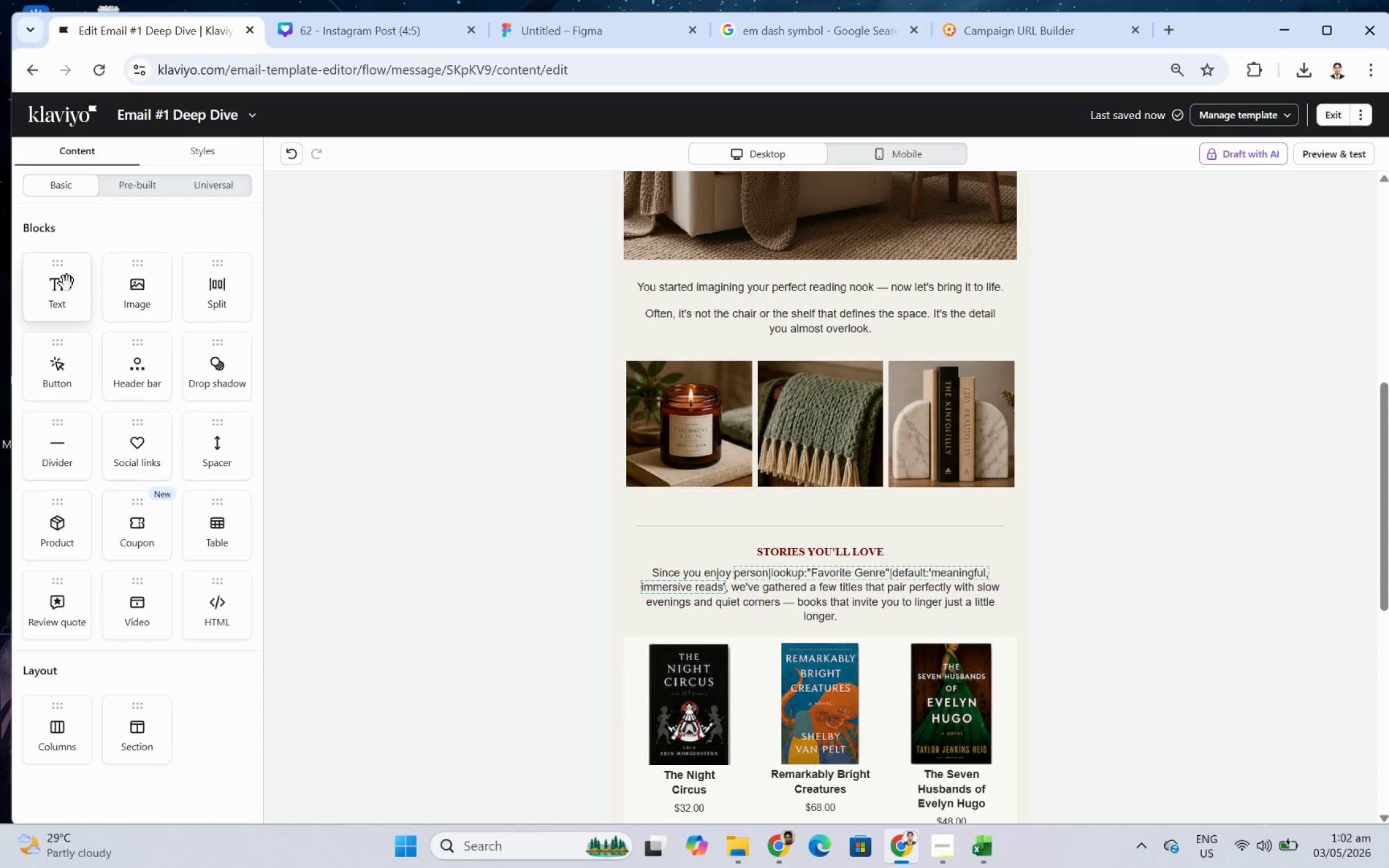 
left_click_drag(start_coordinate=[61, 292], to_coordinate=[696, 500])
 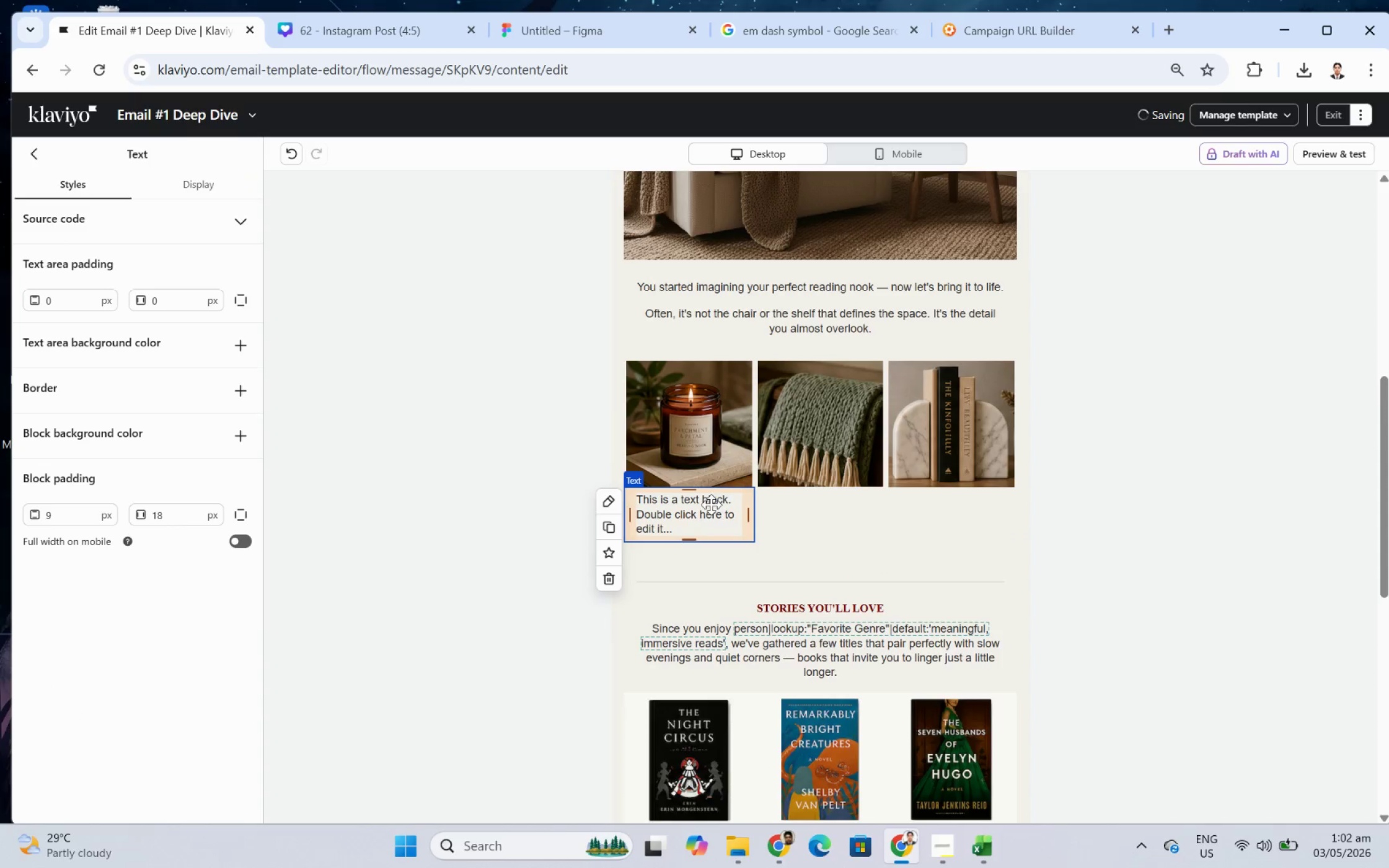 
double_click([710, 506])
 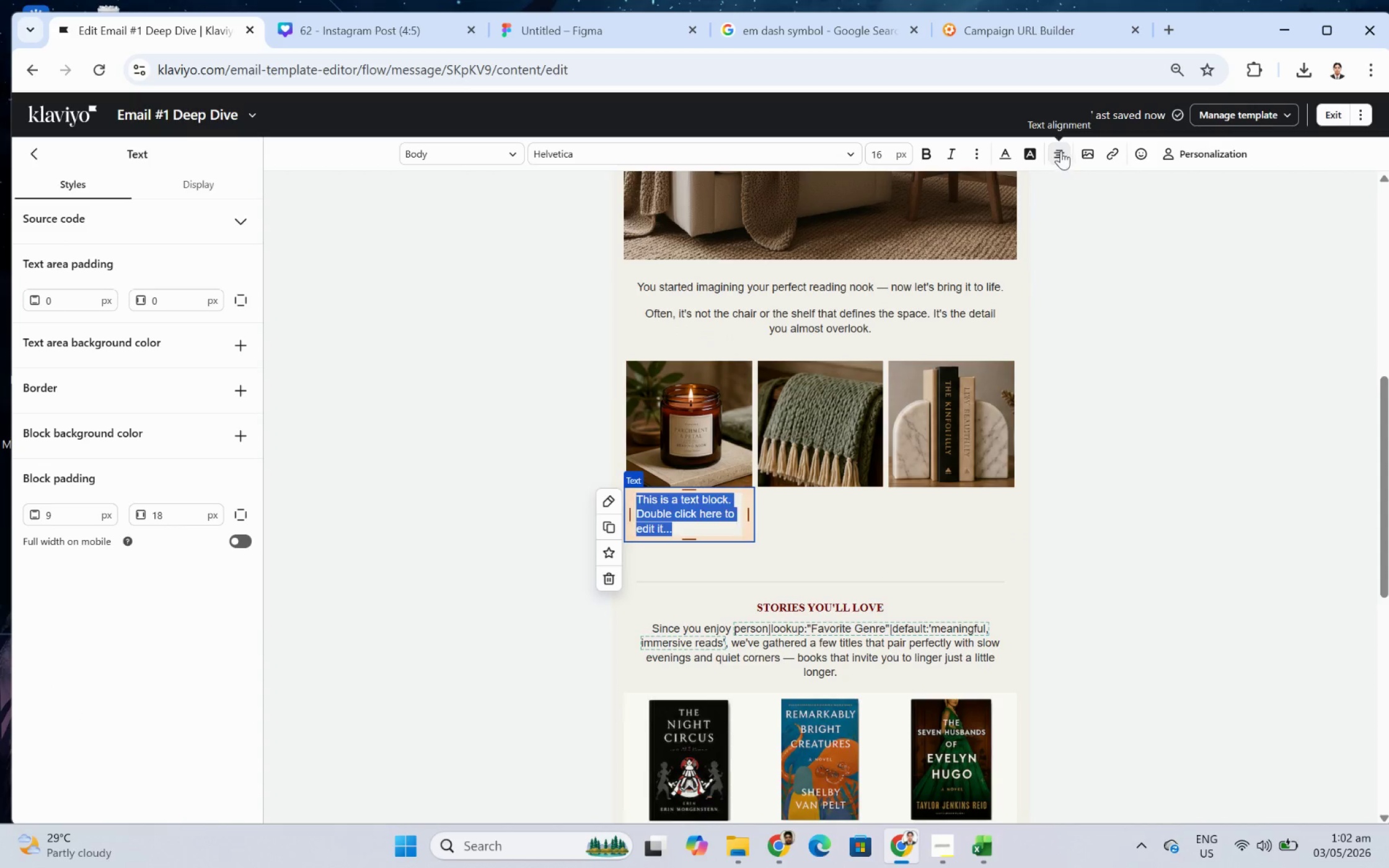 
double_click([1091, 181])
 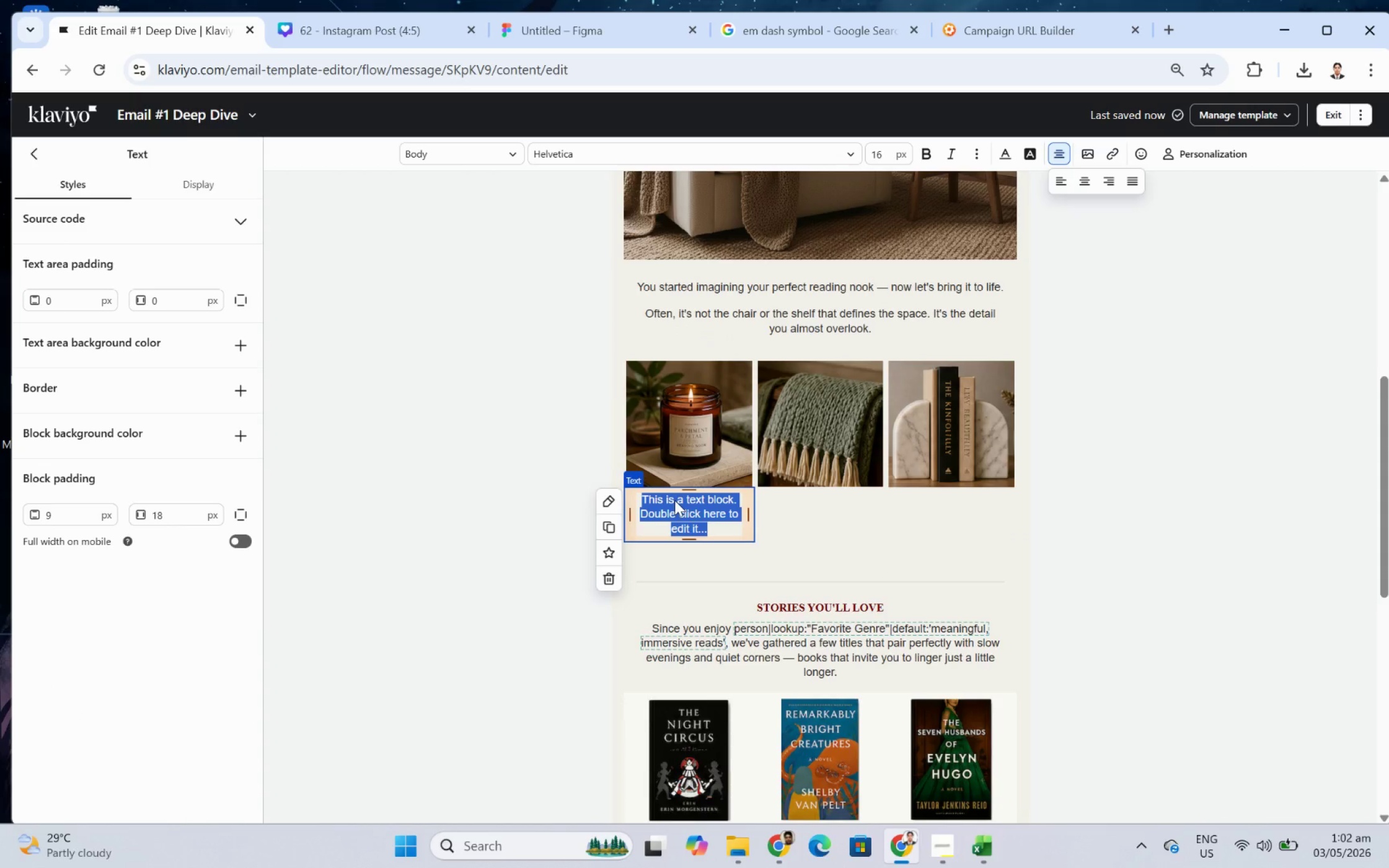 
type(A canel that sofens the room)
 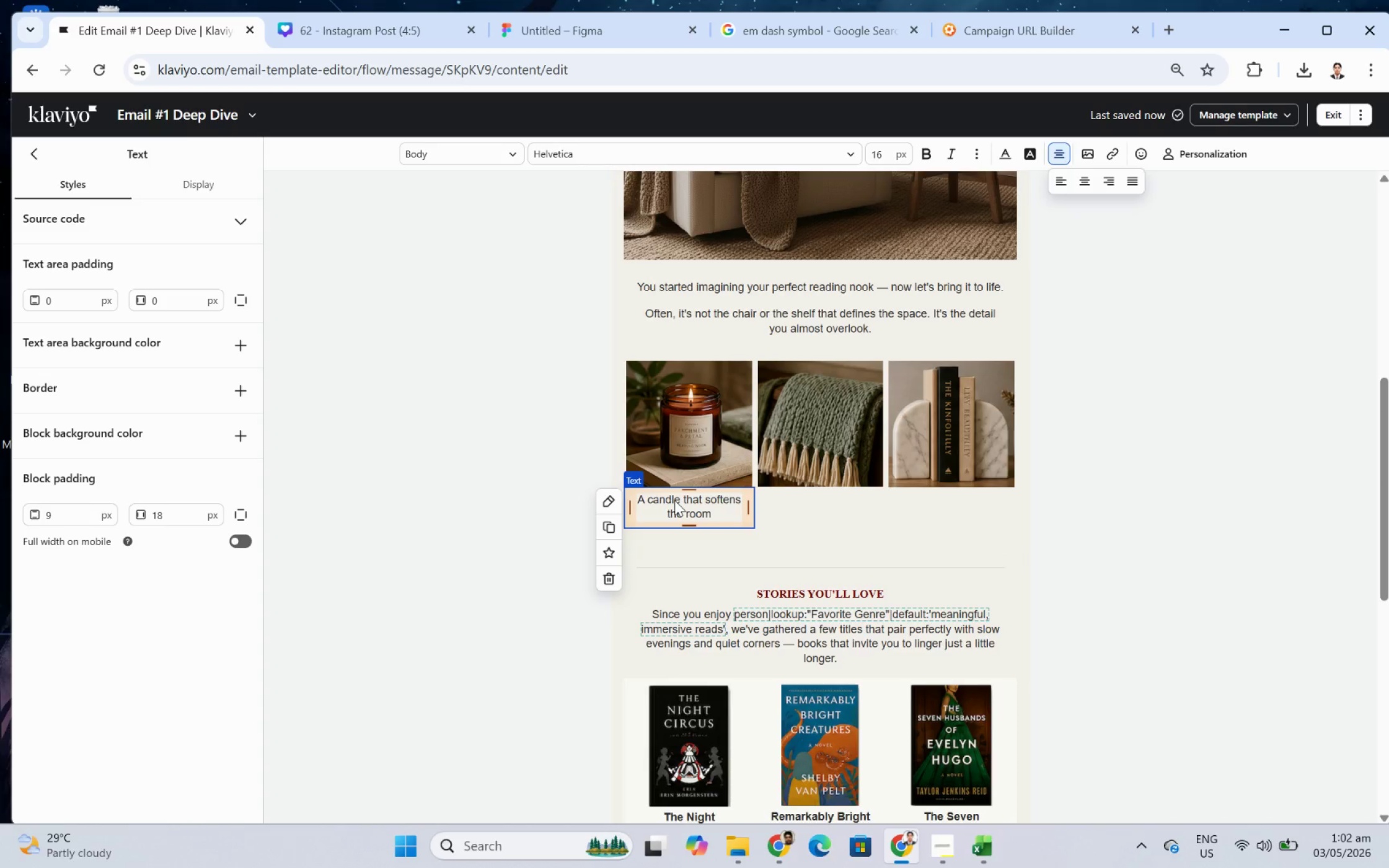 
hold_key(key=D, duration=0.34)
 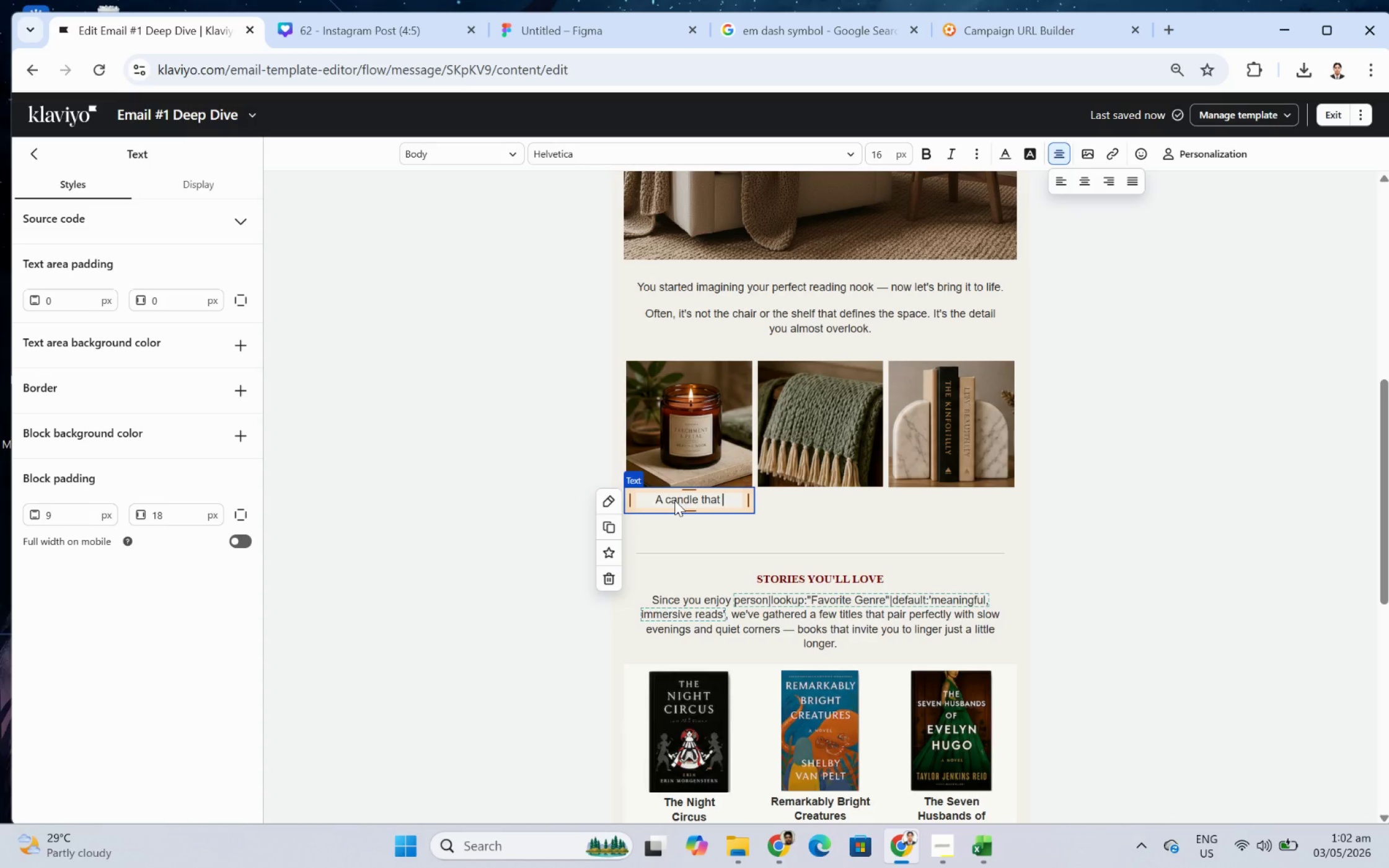 
left_click([871, 527])
 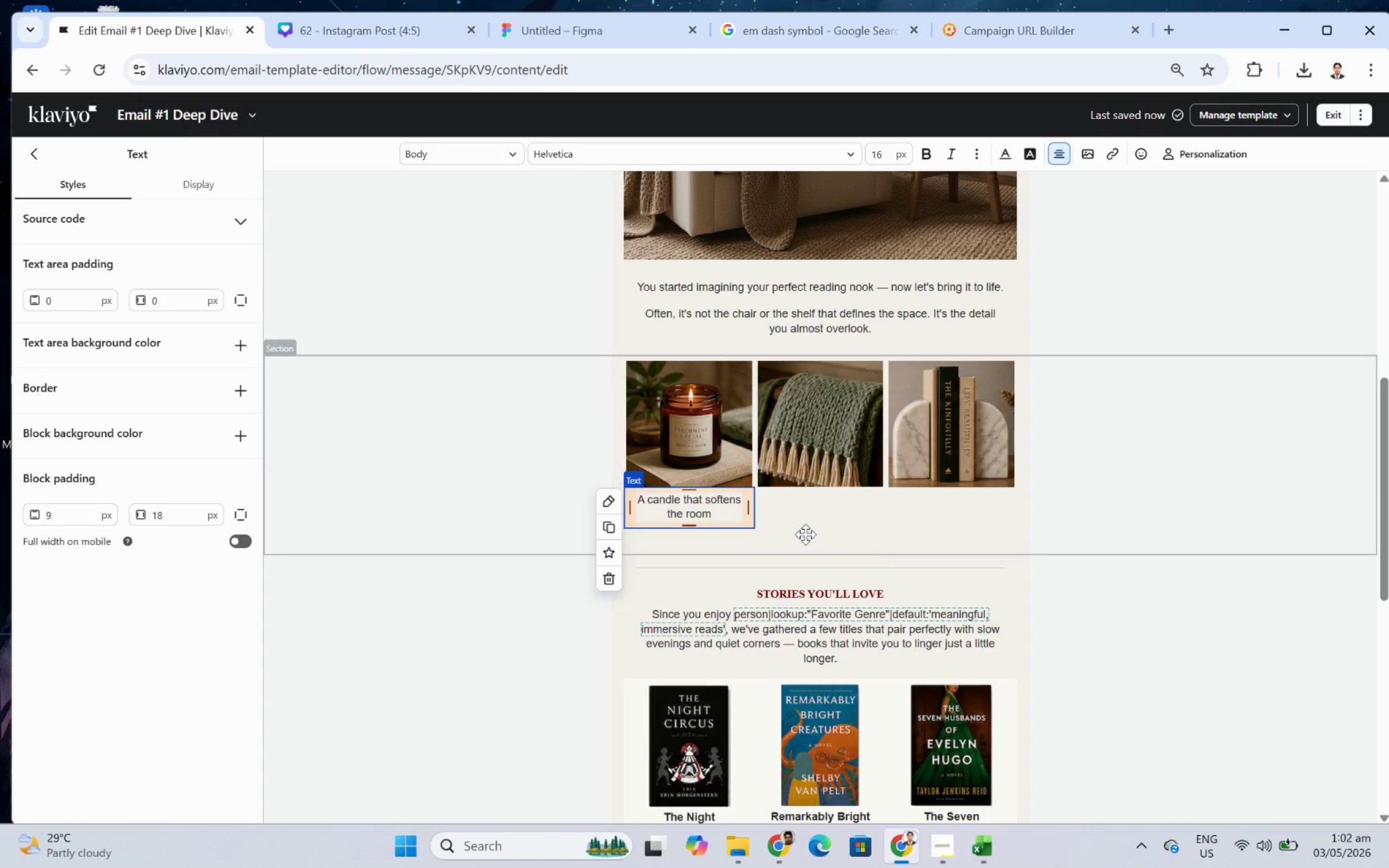 
left_click([922, 566])
 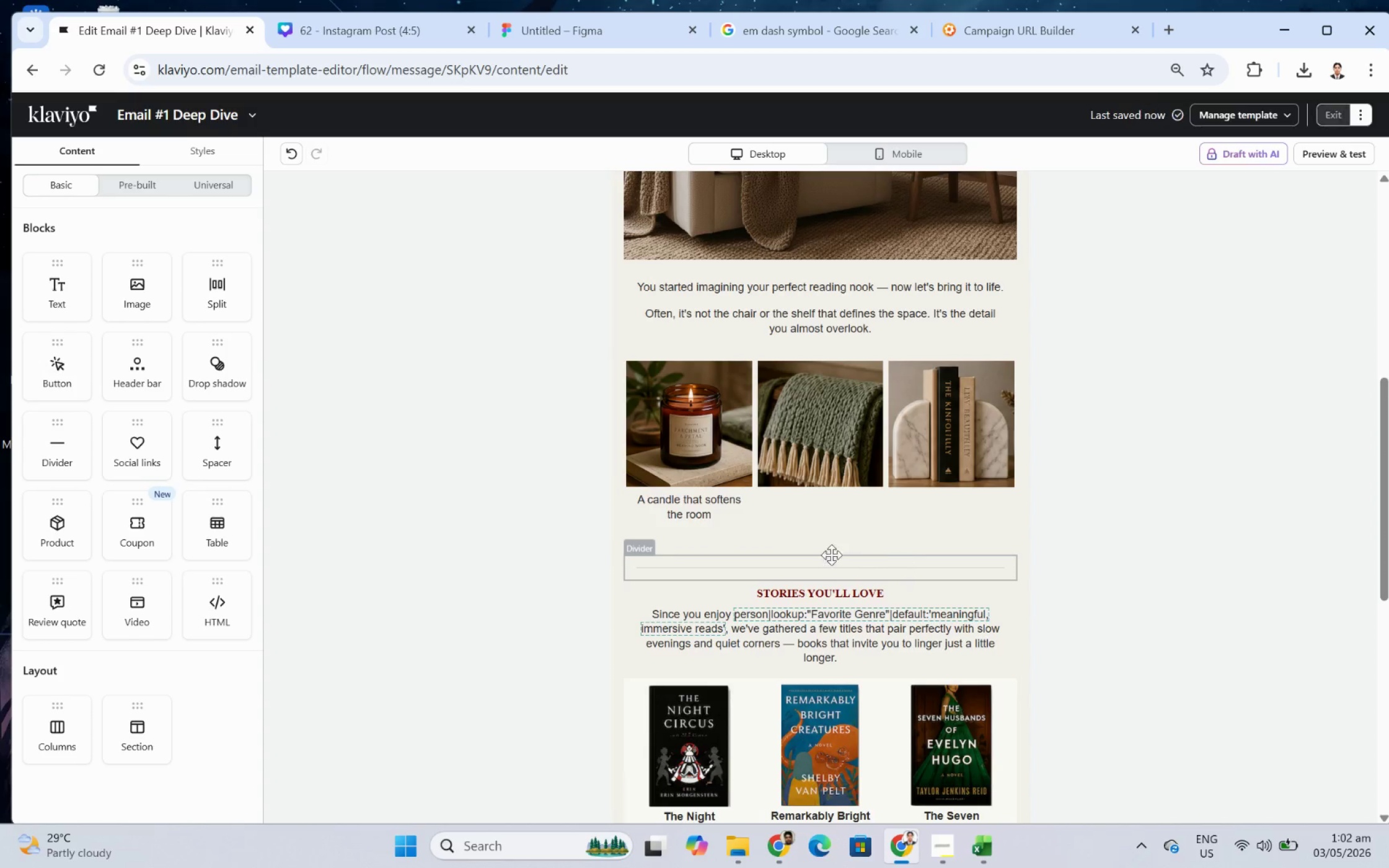 
left_click([695, 499])
 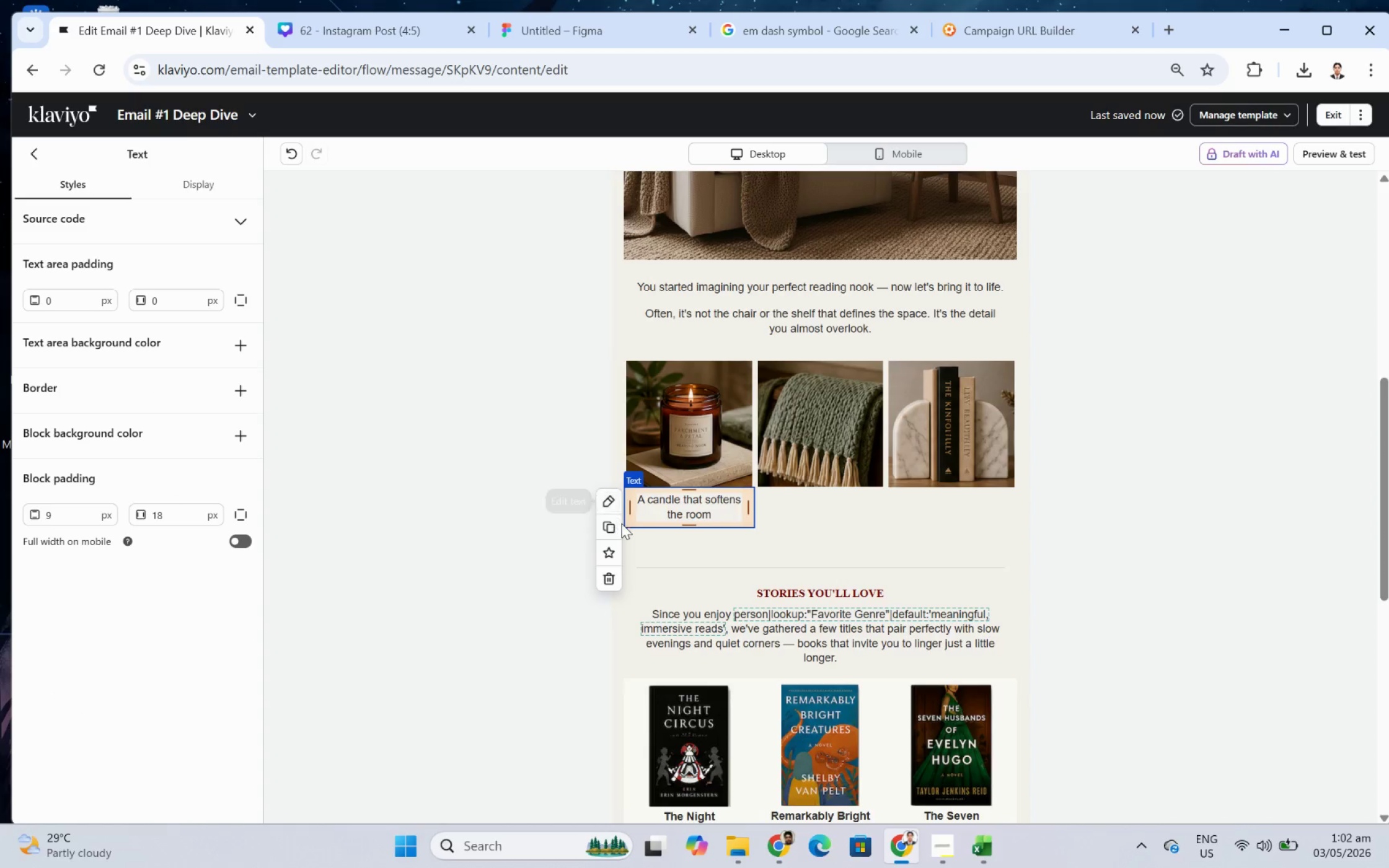 
left_click([614, 528])
 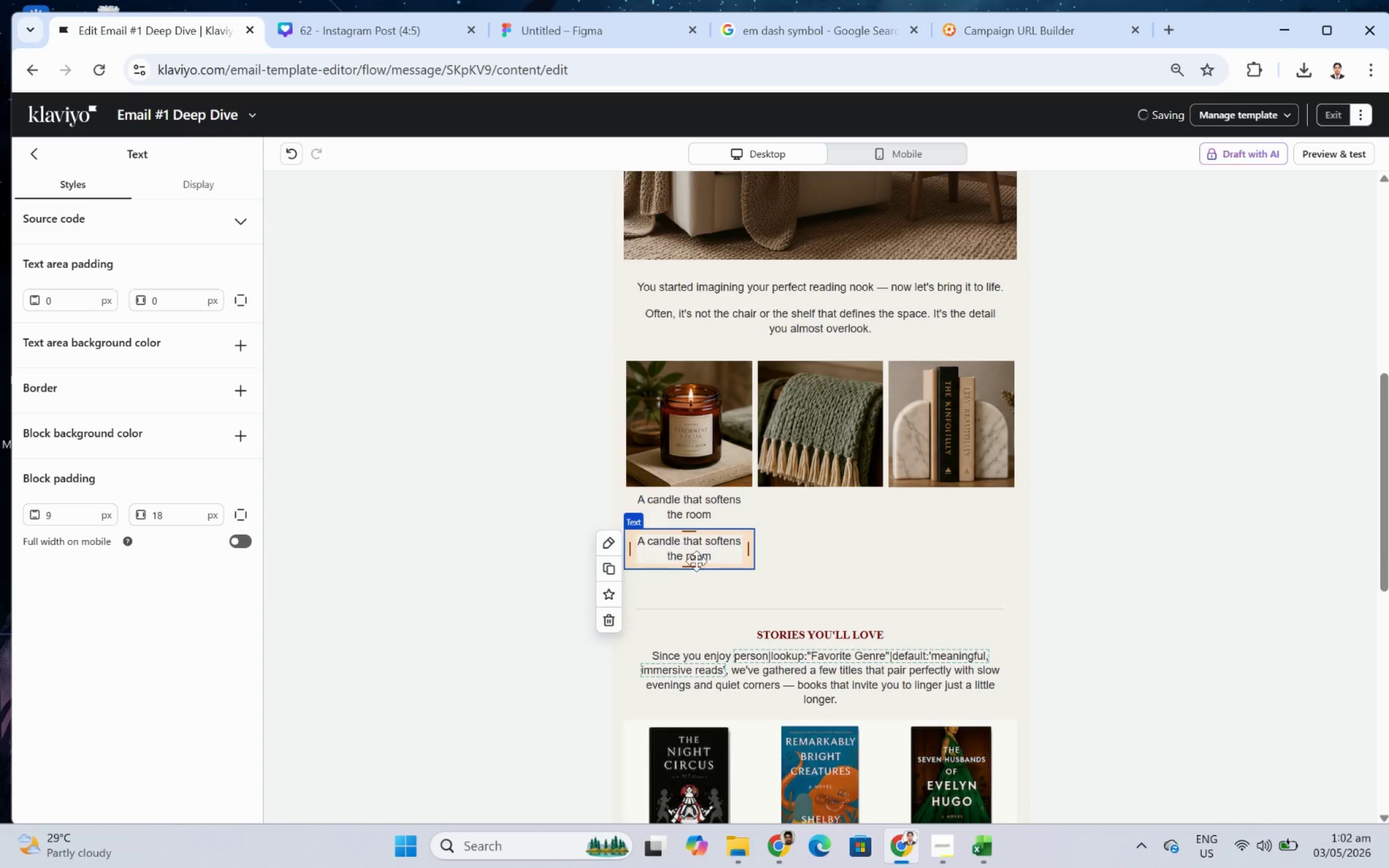 
left_click_drag(start_coordinate=[698, 562], to_coordinate=[840, 487])
 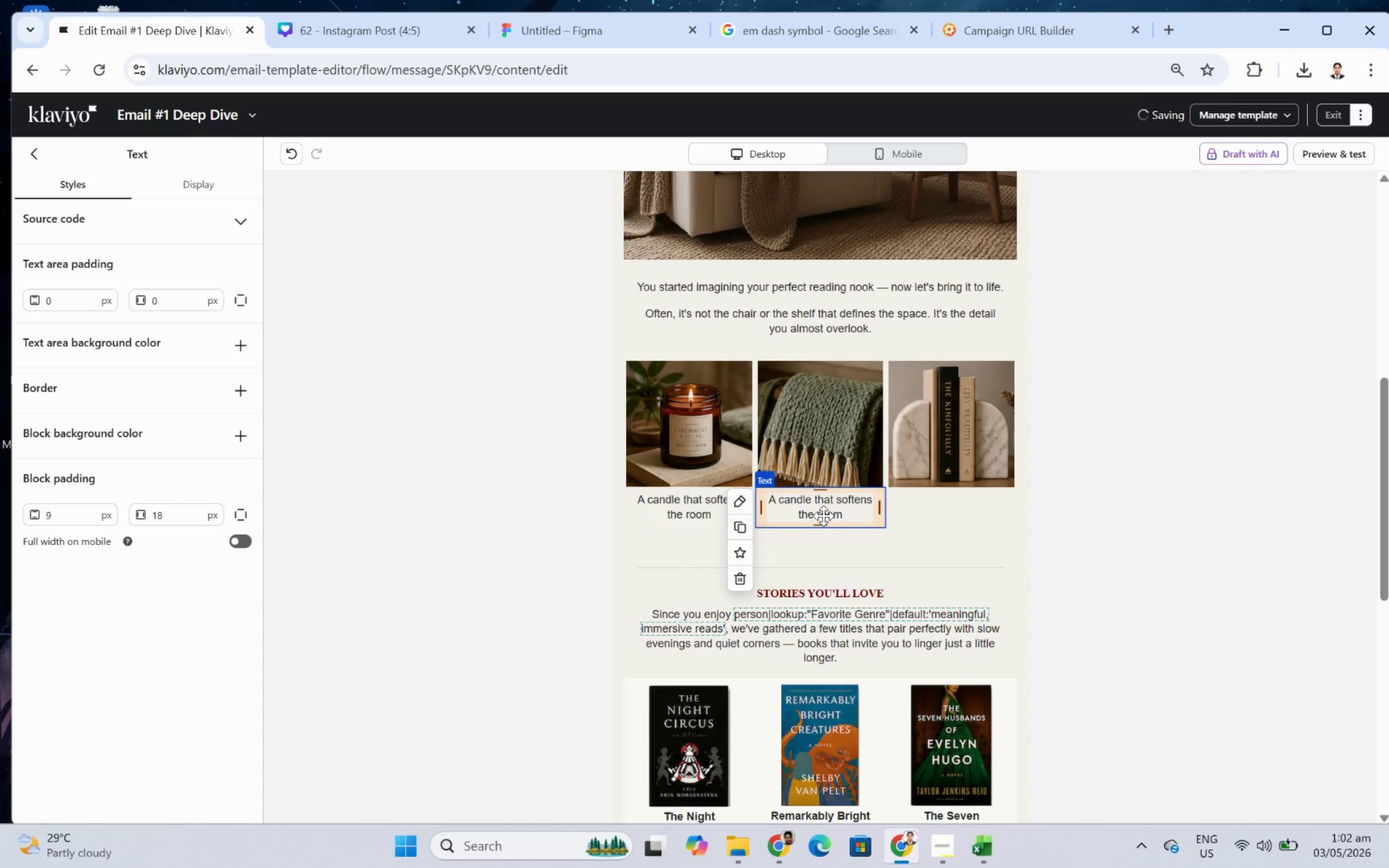 
double_click([823, 515])
 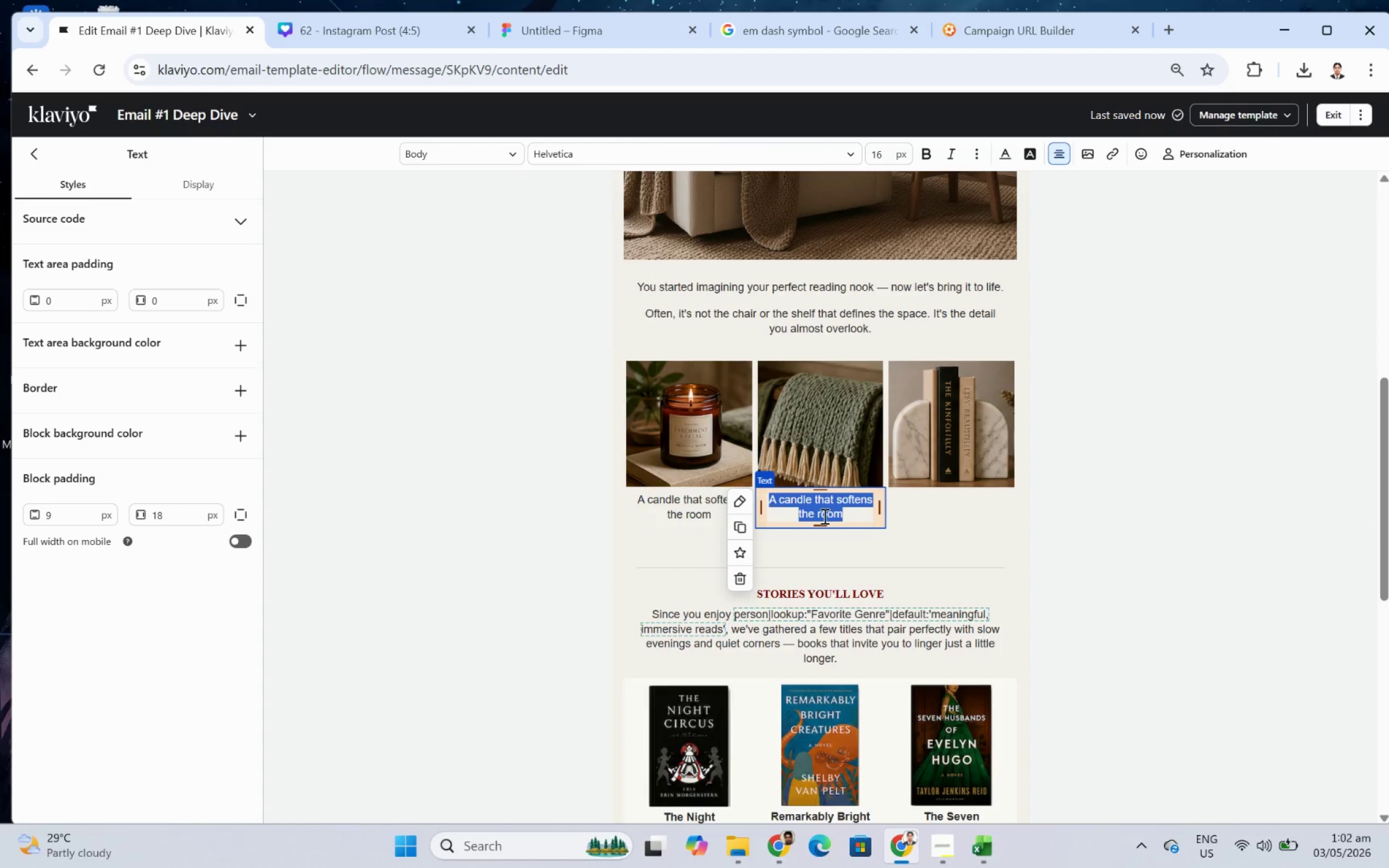 
type(A throw that makes you stay longer)
 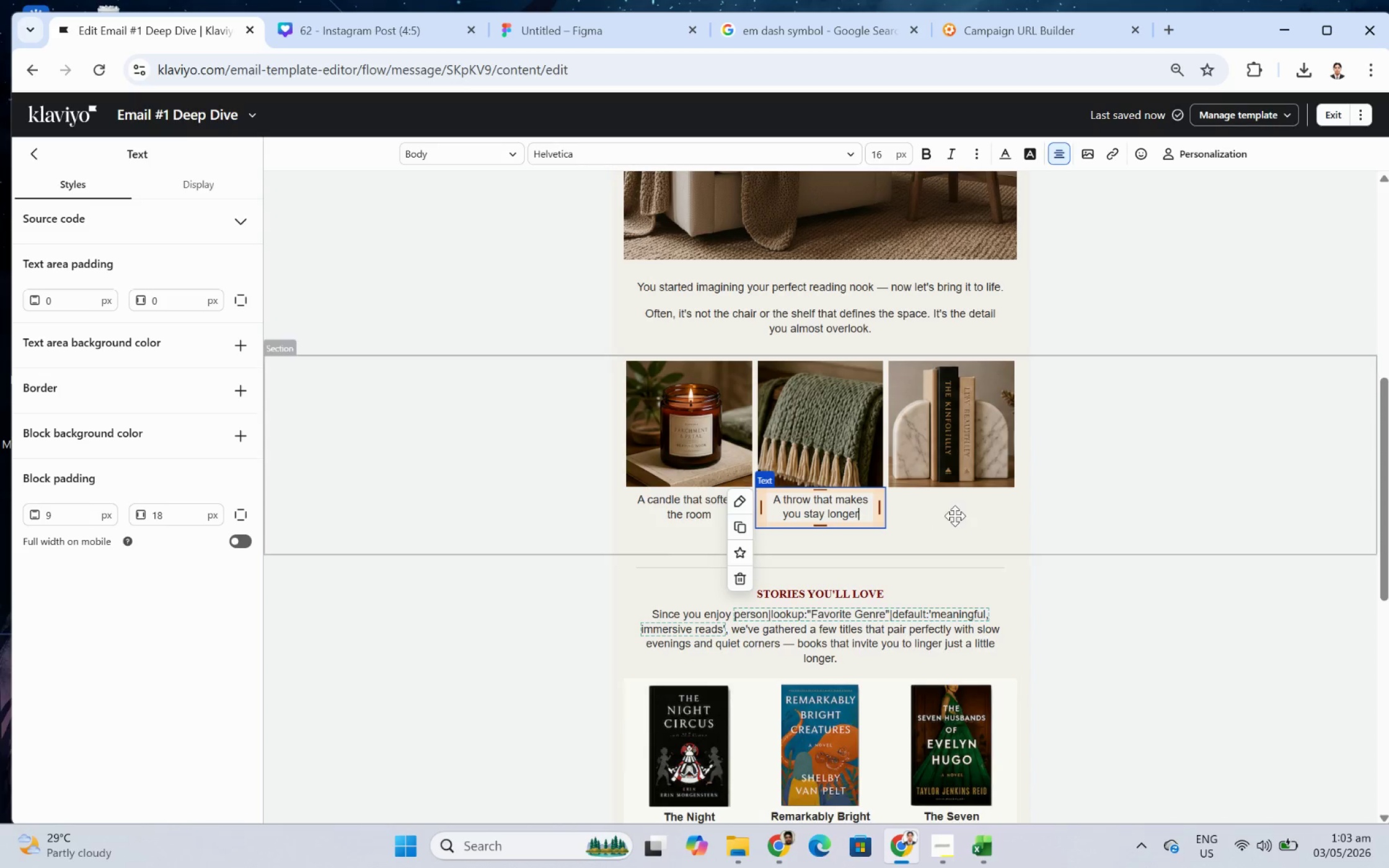 
wait(7.09)
 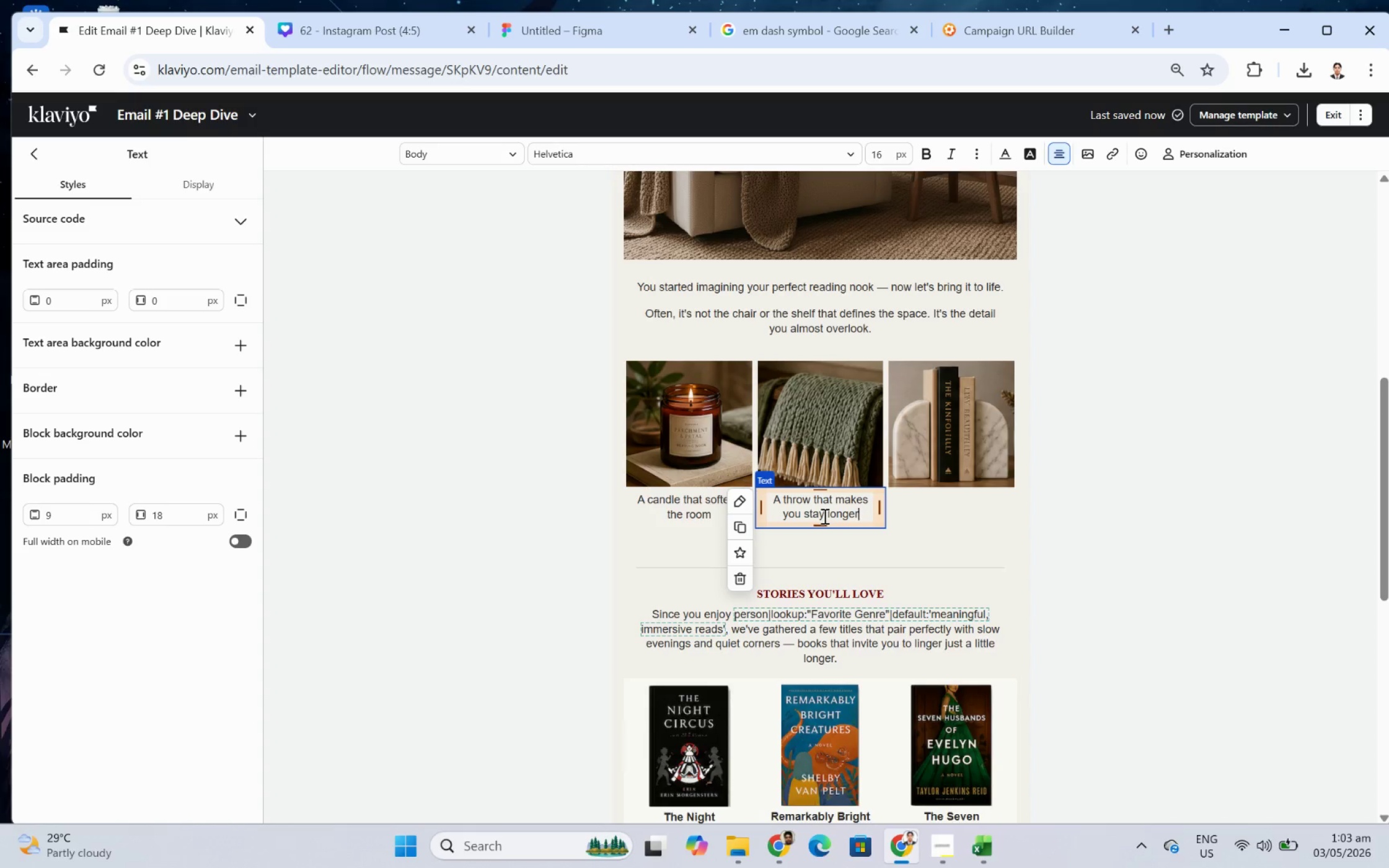 
left_click([979, 548])
 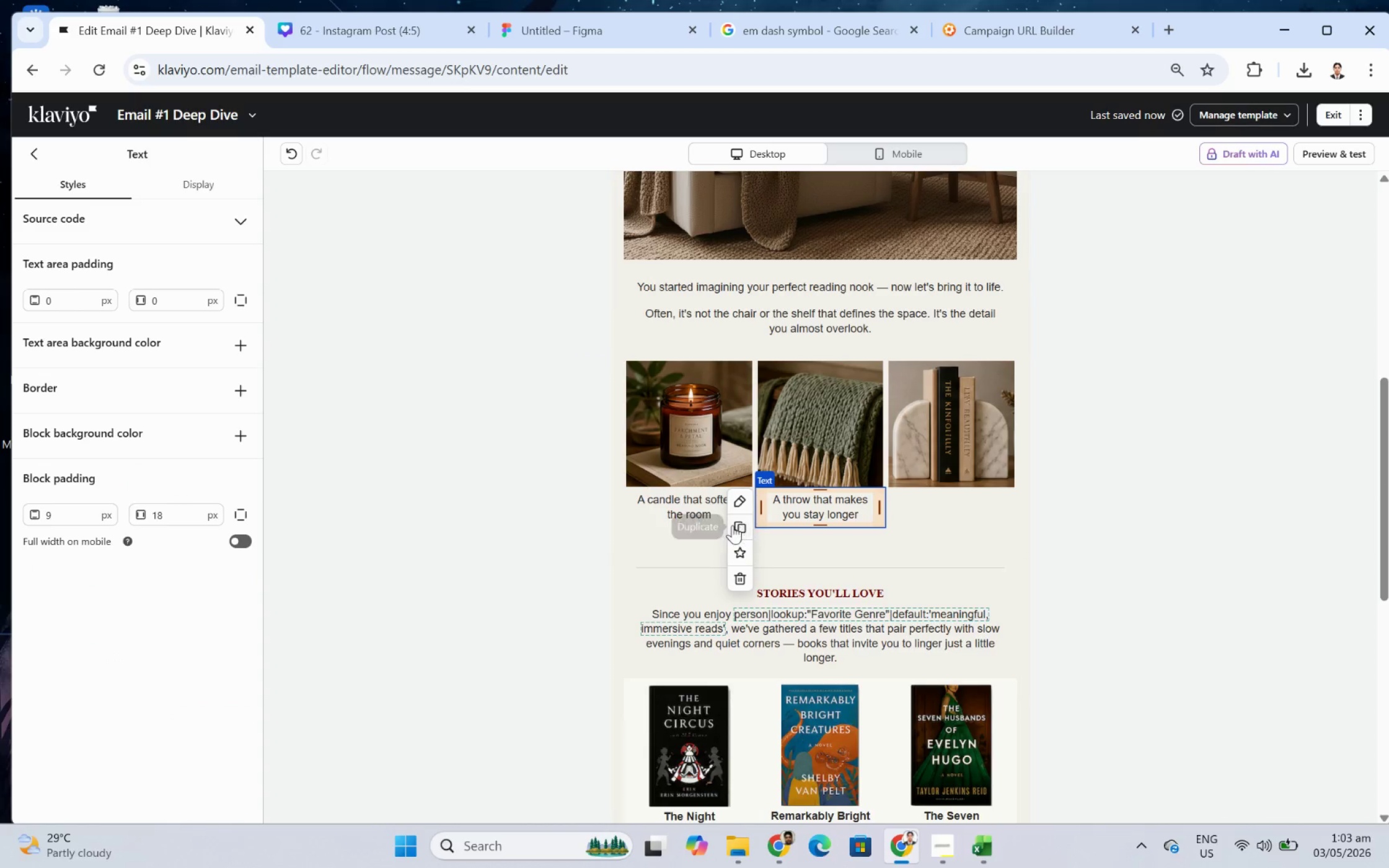 
left_click([738, 526])
 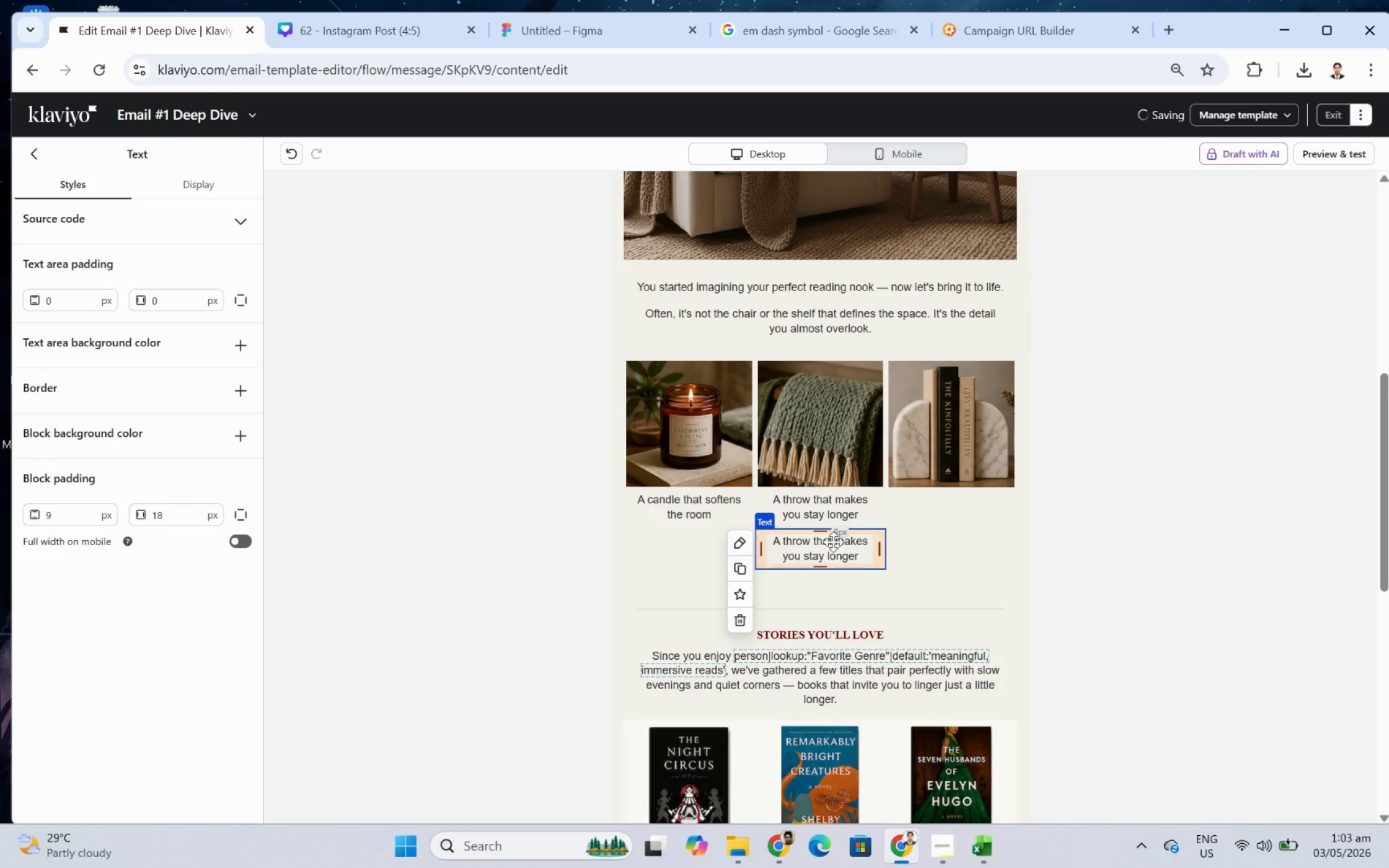 
left_click_drag(start_coordinate=[827, 552], to_coordinate=[986, 466])
 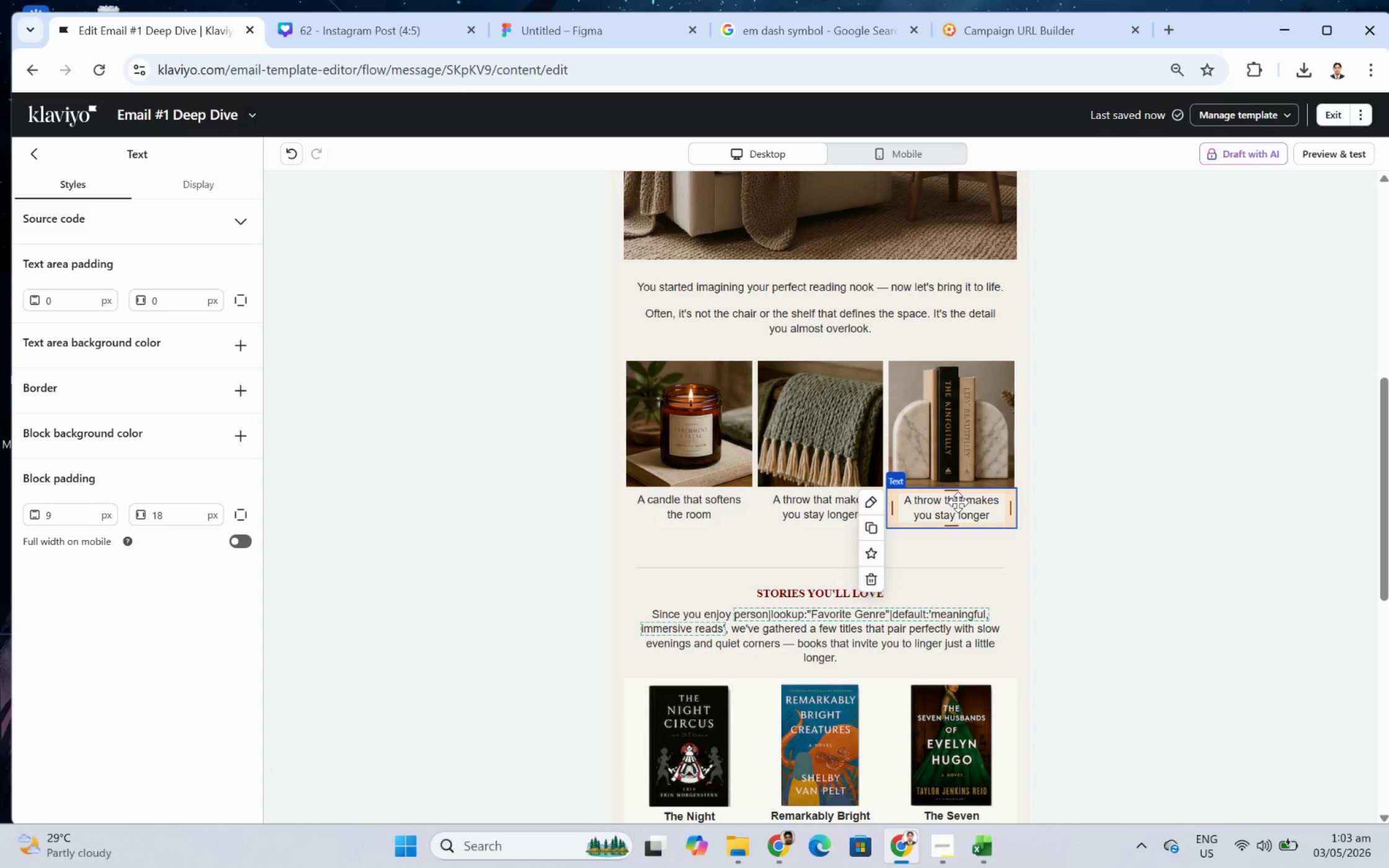 
double_click([958, 502])
 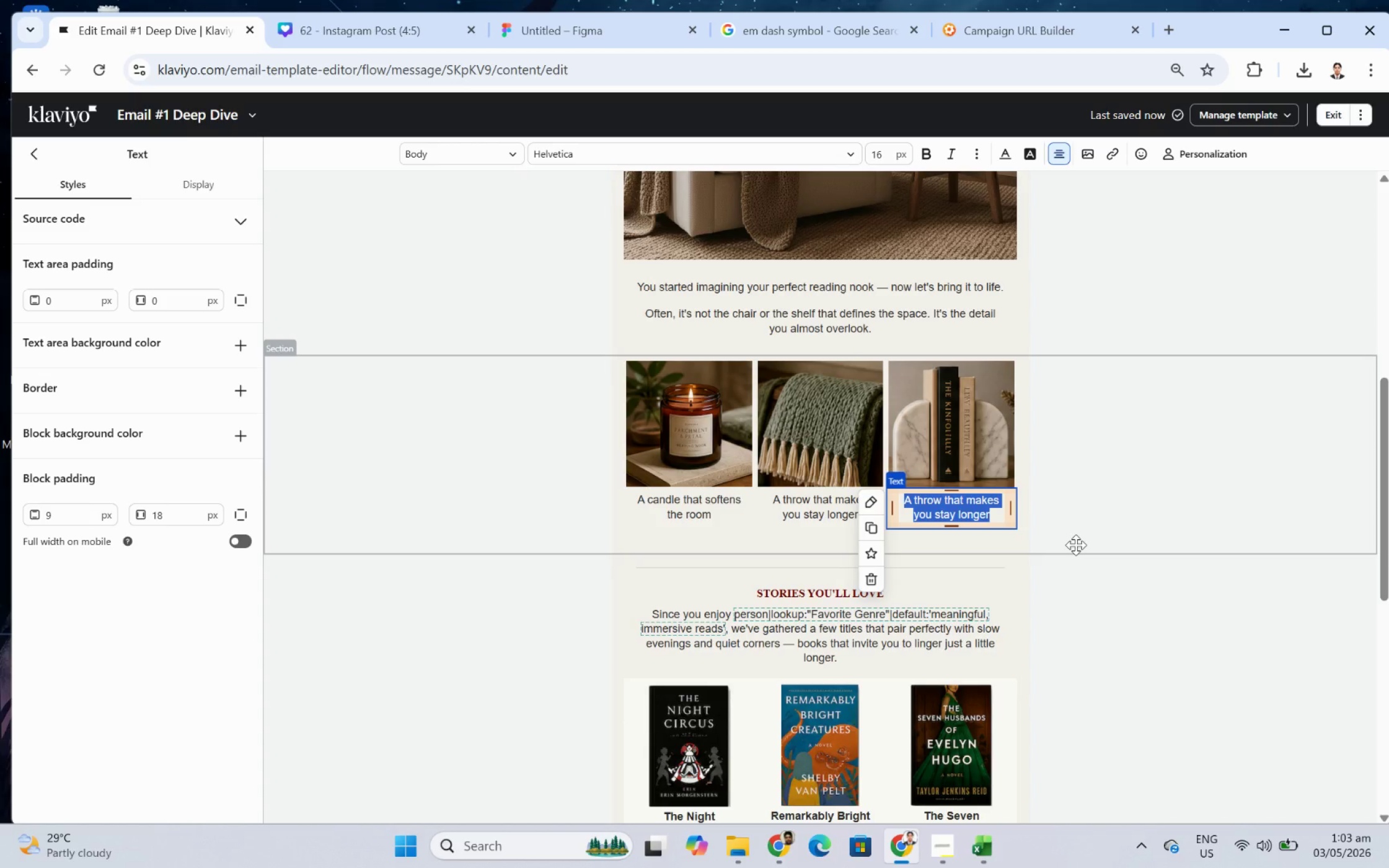 
key(Shift+CapsLock)
 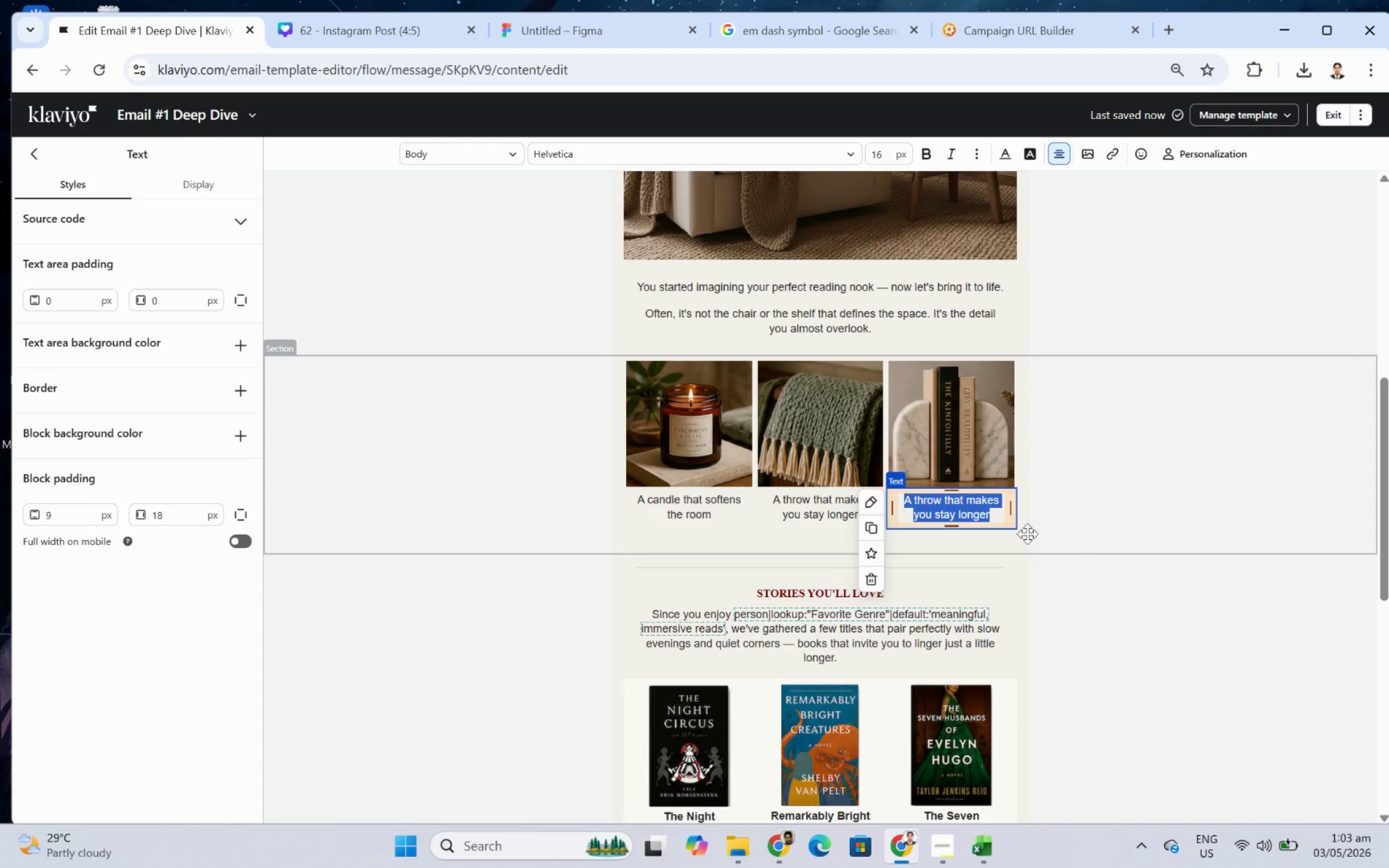 
left_click([977, 517])
 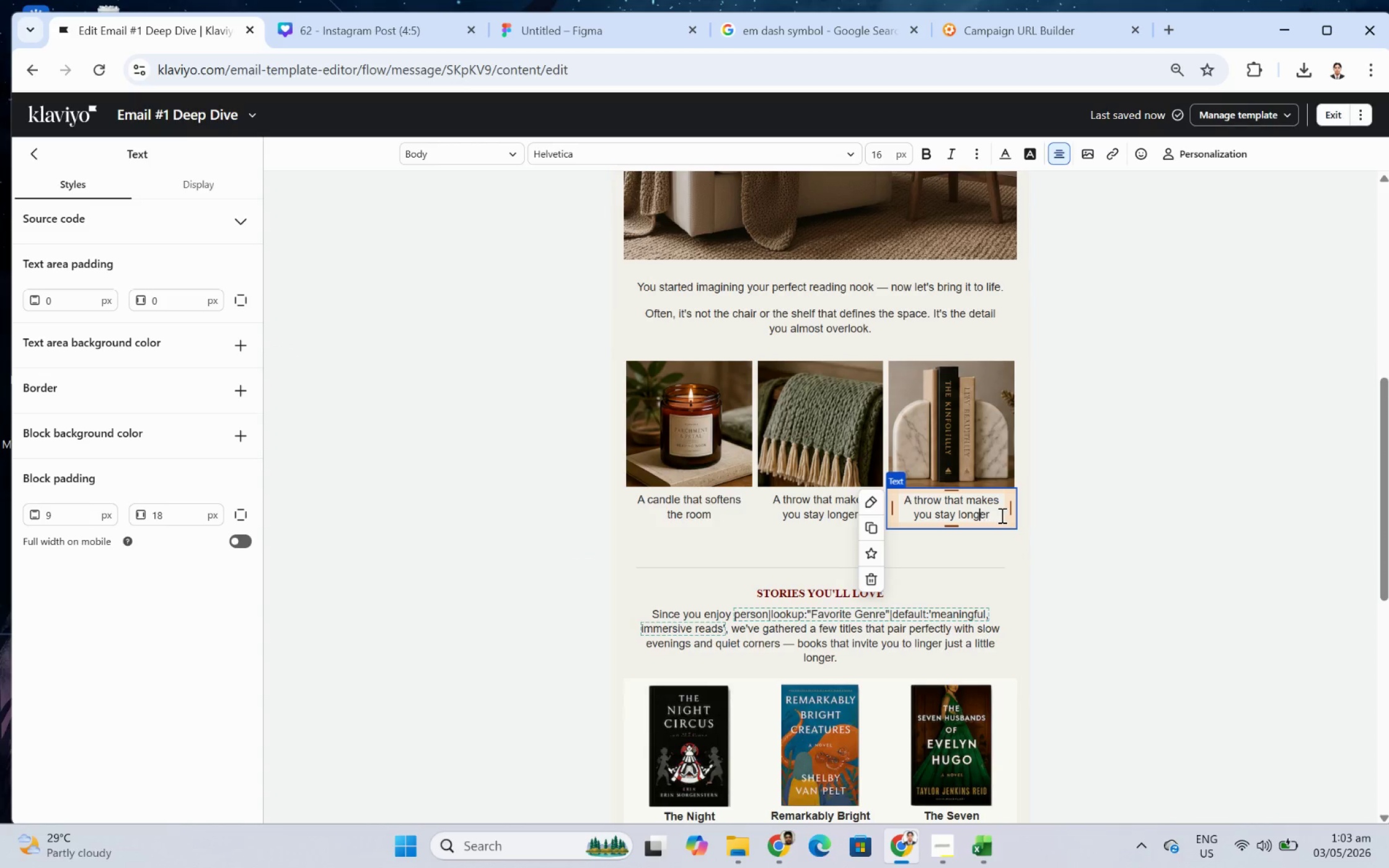 
left_click_drag(start_coordinate=[1000, 515], to_coordinate=[894, 491])
 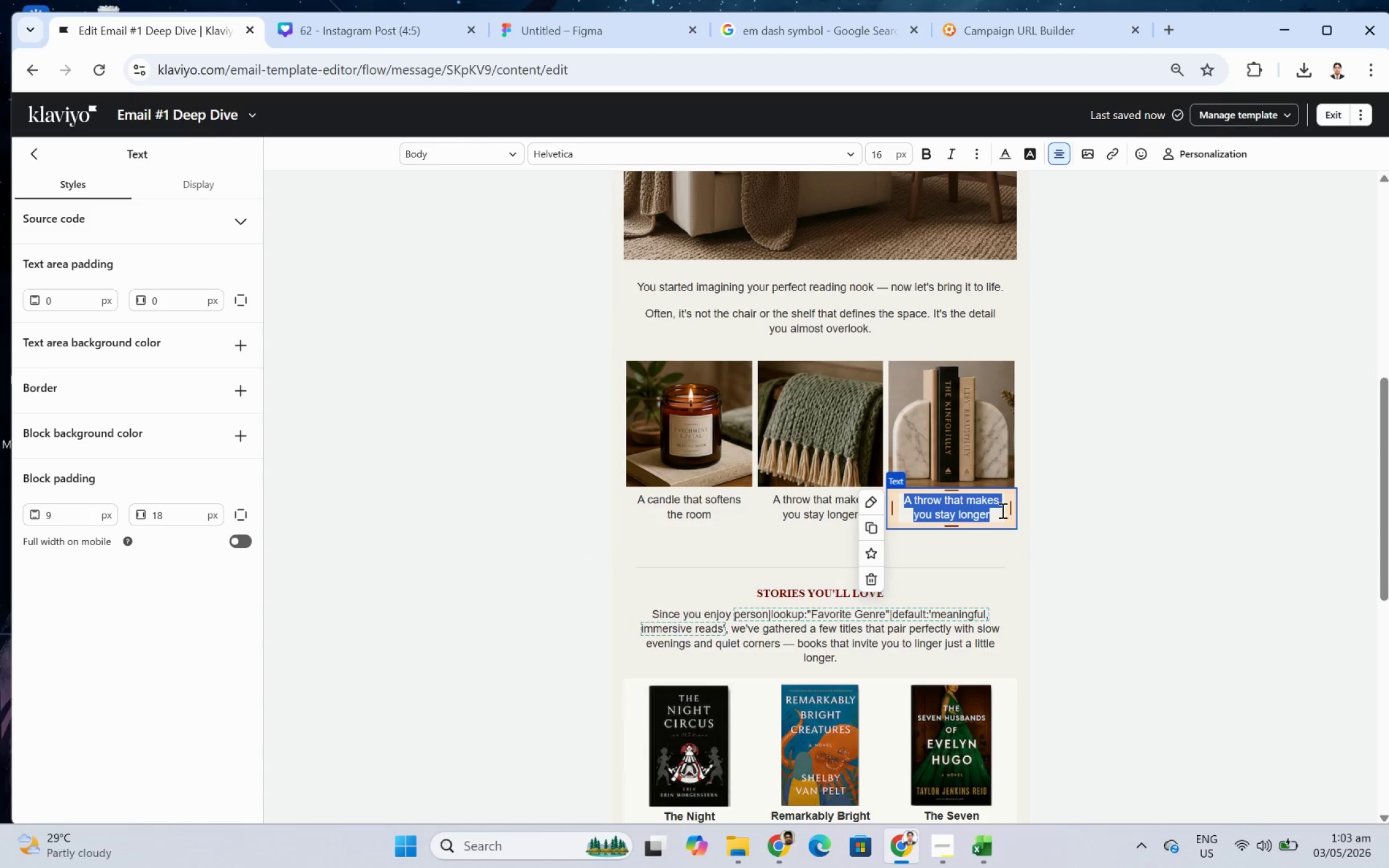 
type(a)
key(Backspace)
type(A quiet atmosphere that lets thg)
key(Backspace)
type(e story unfold.)
 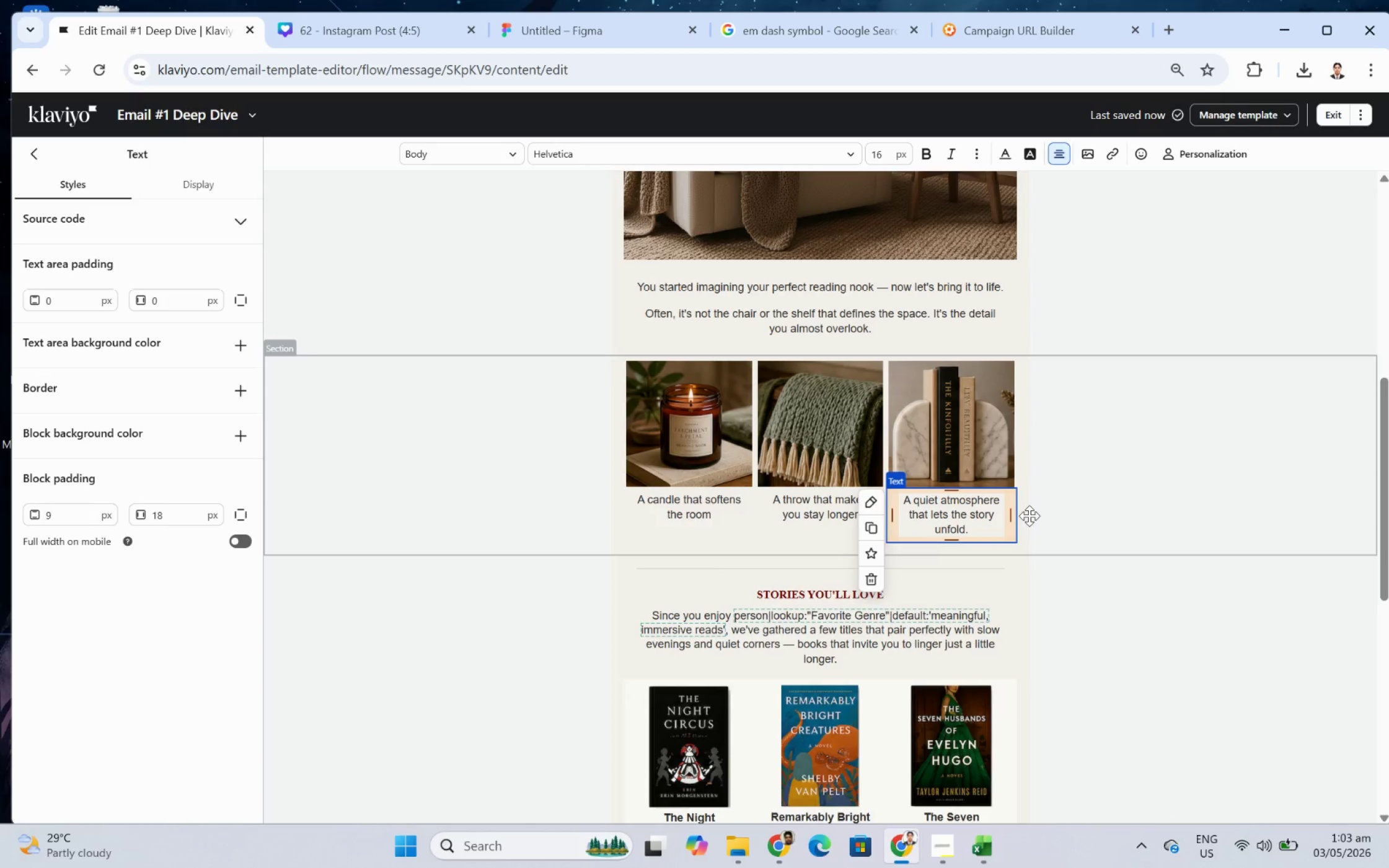 
left_click([1137, 608])
 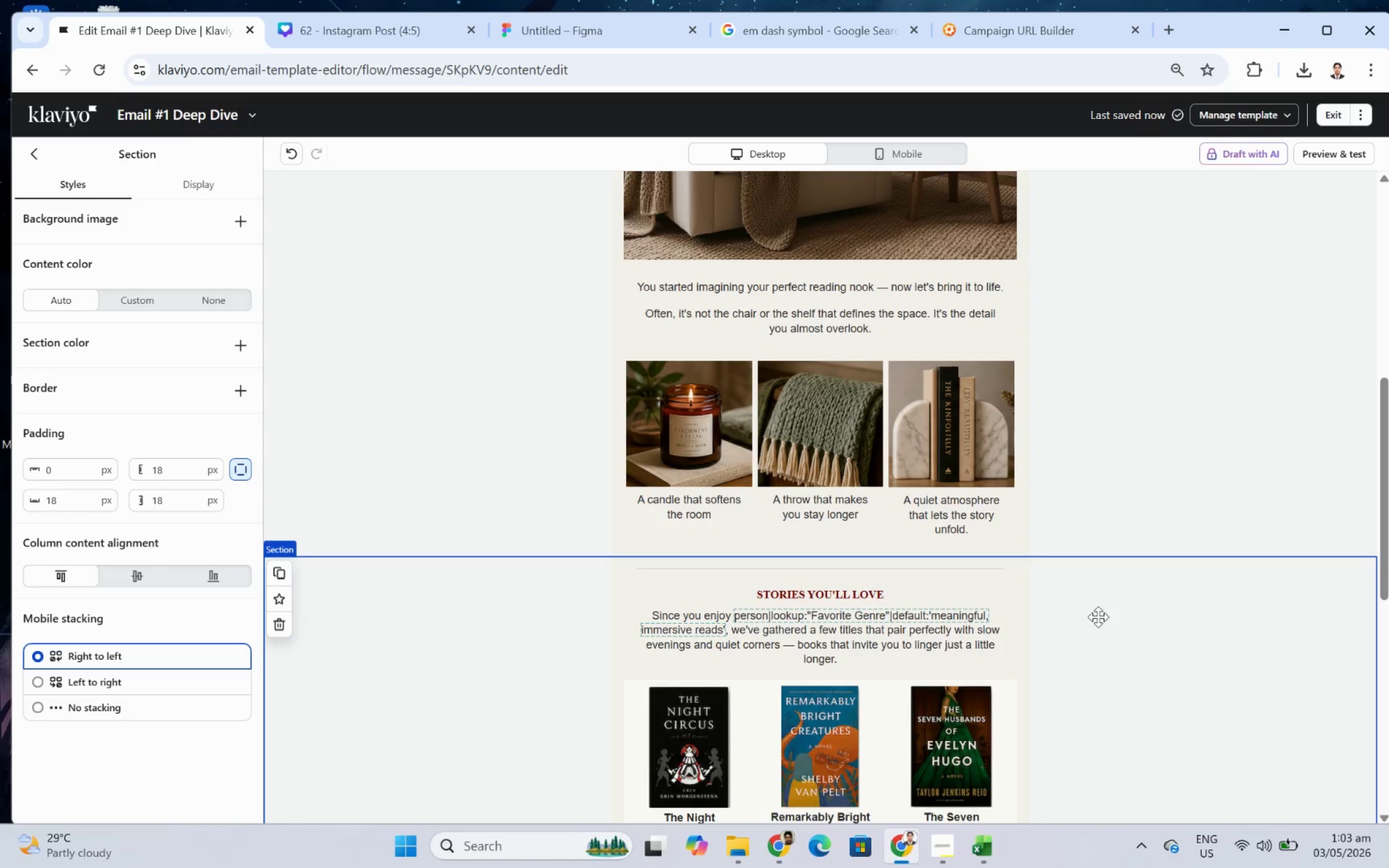 
wait(9.08)
 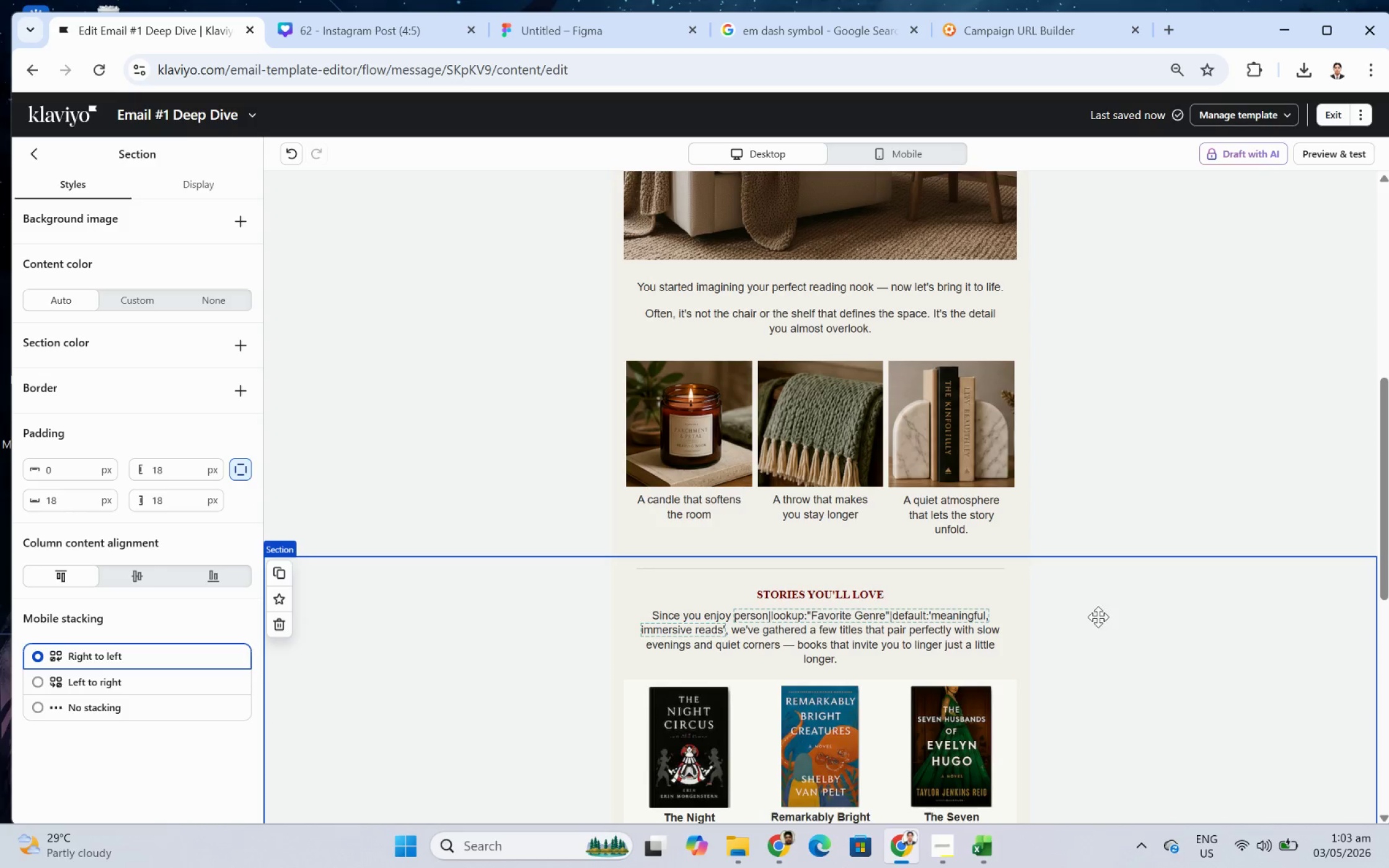 
left_click([1000, 548])
 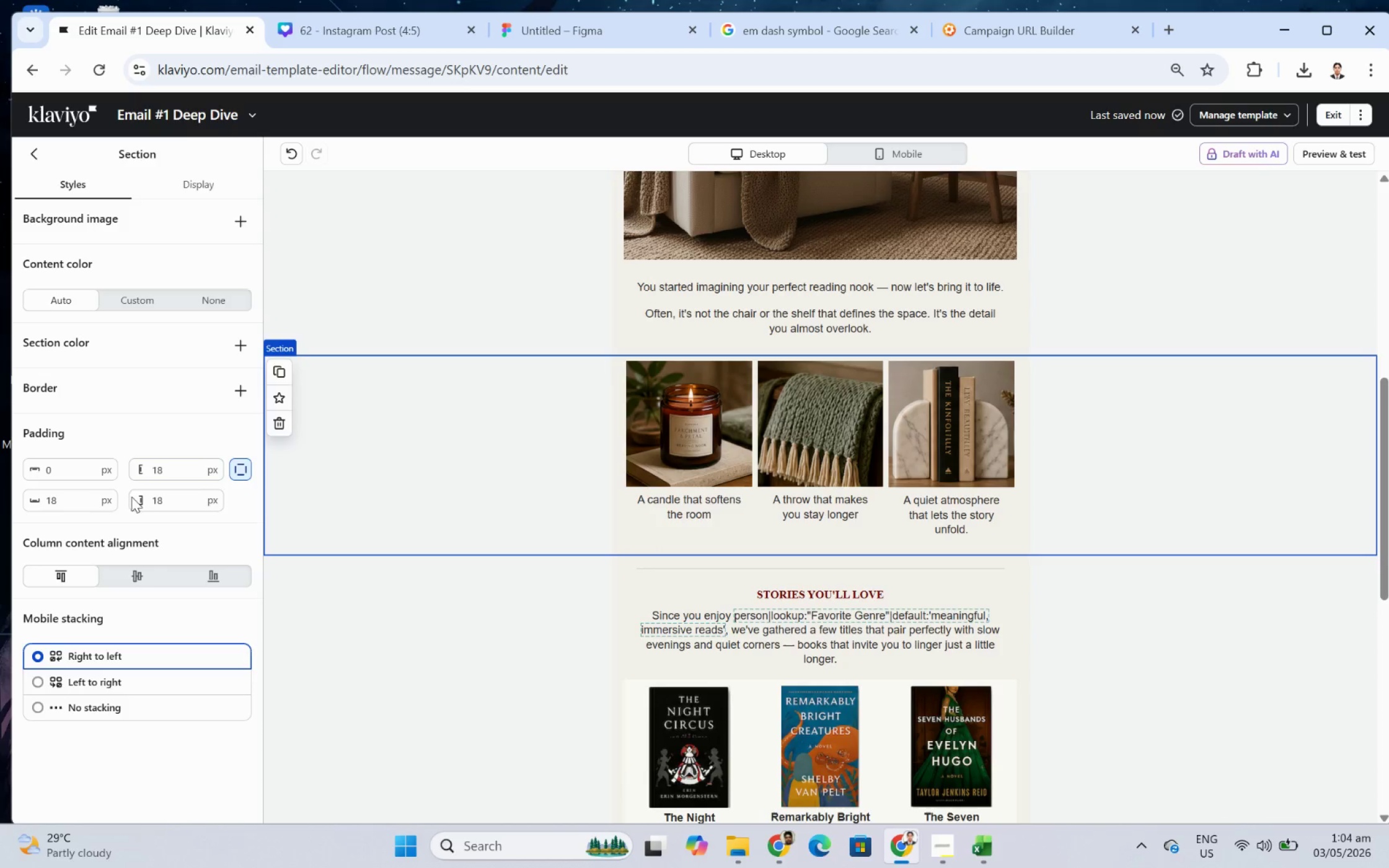 
double_click([77, 494])
 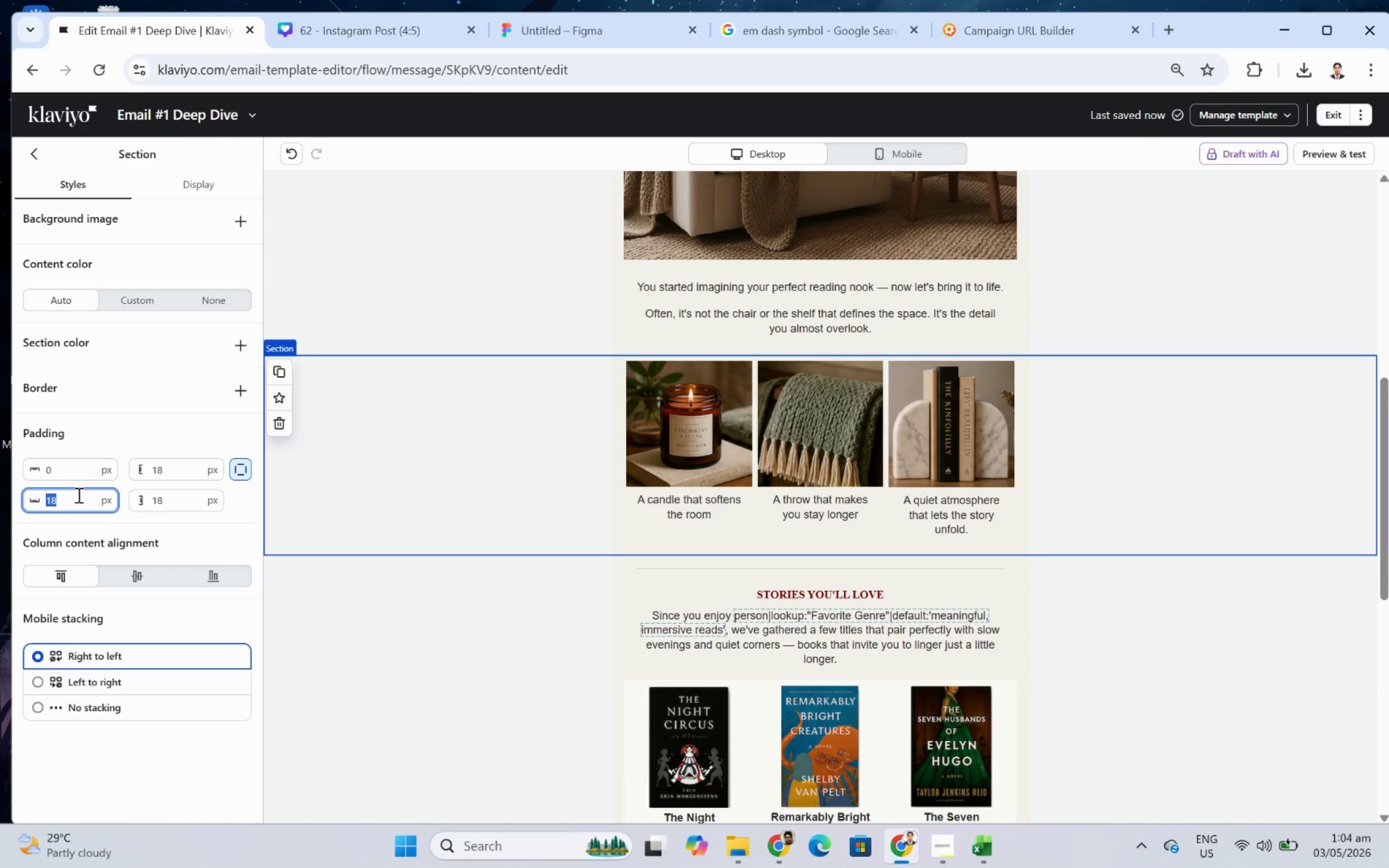 
key(Numpad0)
 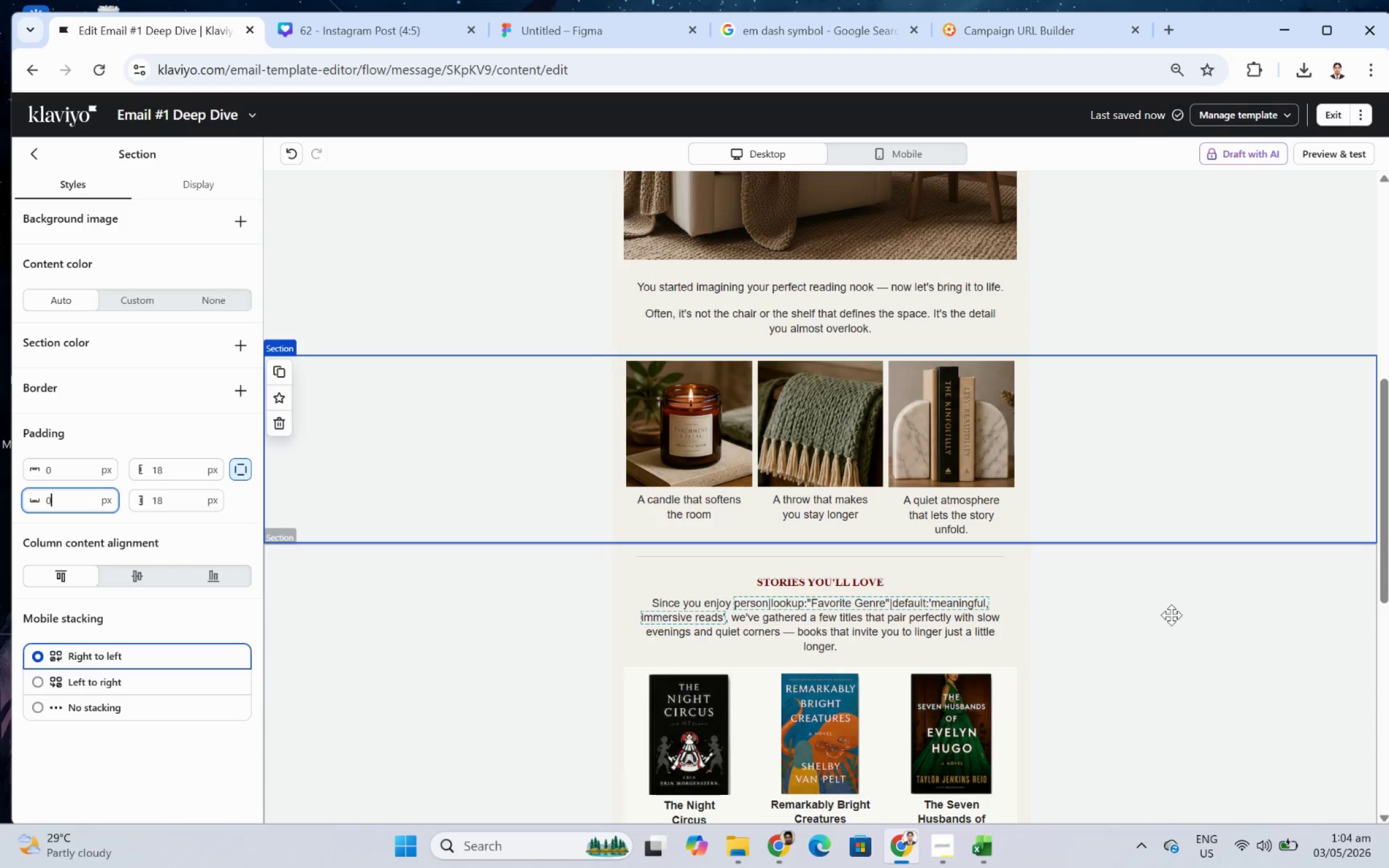 
left_click([1179, 633])
 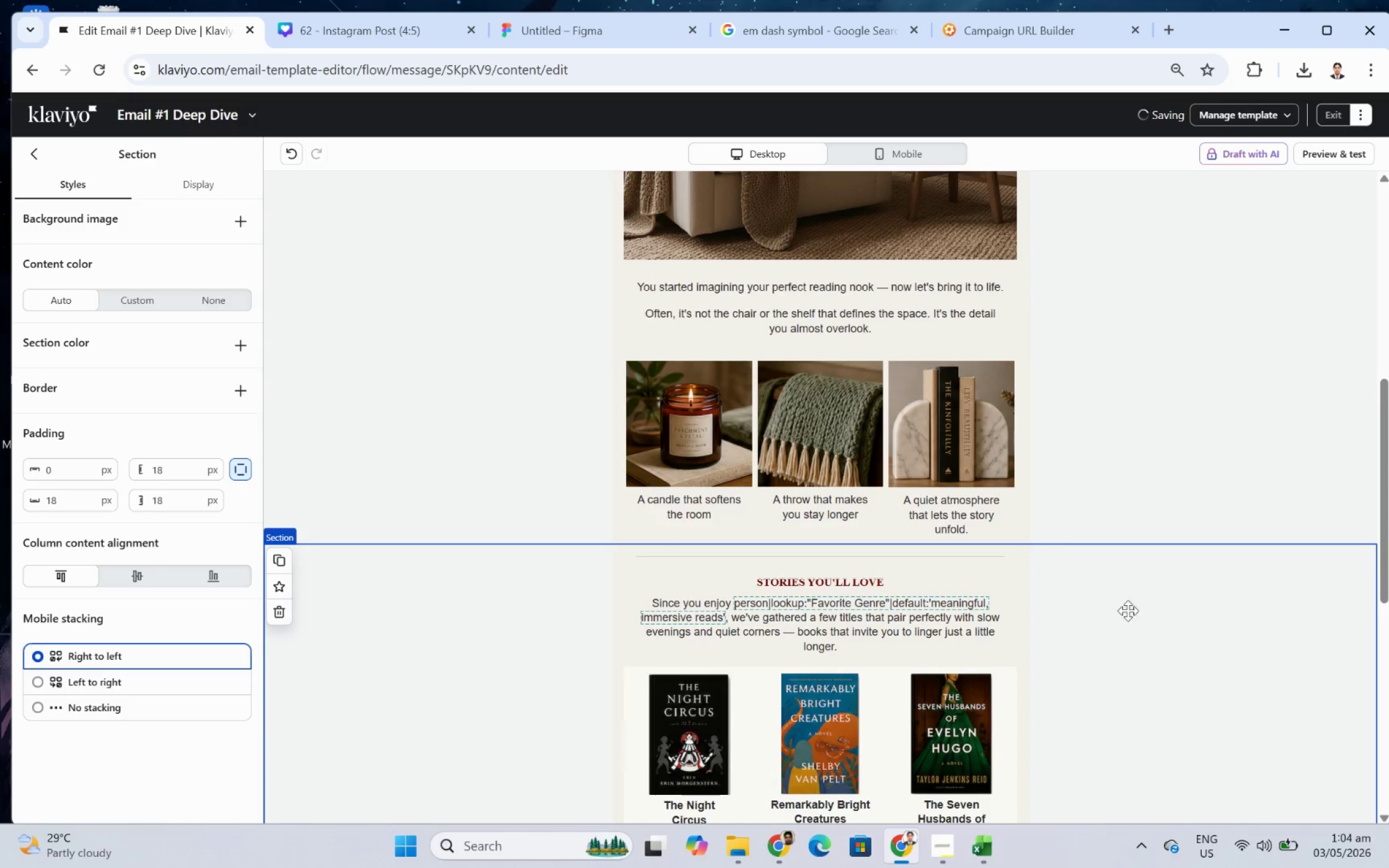 
scroll: coordinate [1111, 573], scroll_direction: down, amount: 3.0
 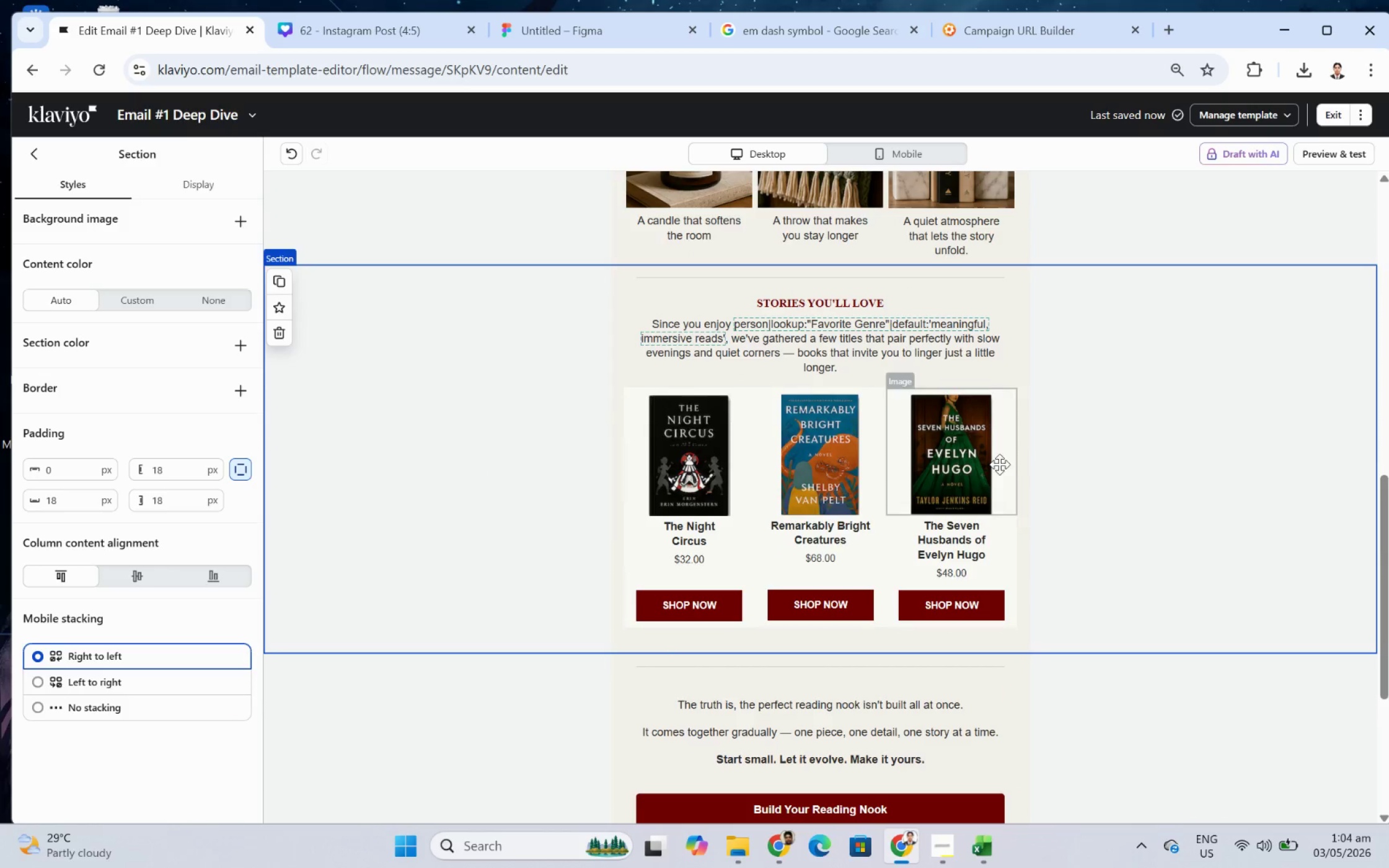 
scroll: coordinate [1023, 445], scroll_direction: up, amount: 3.0
 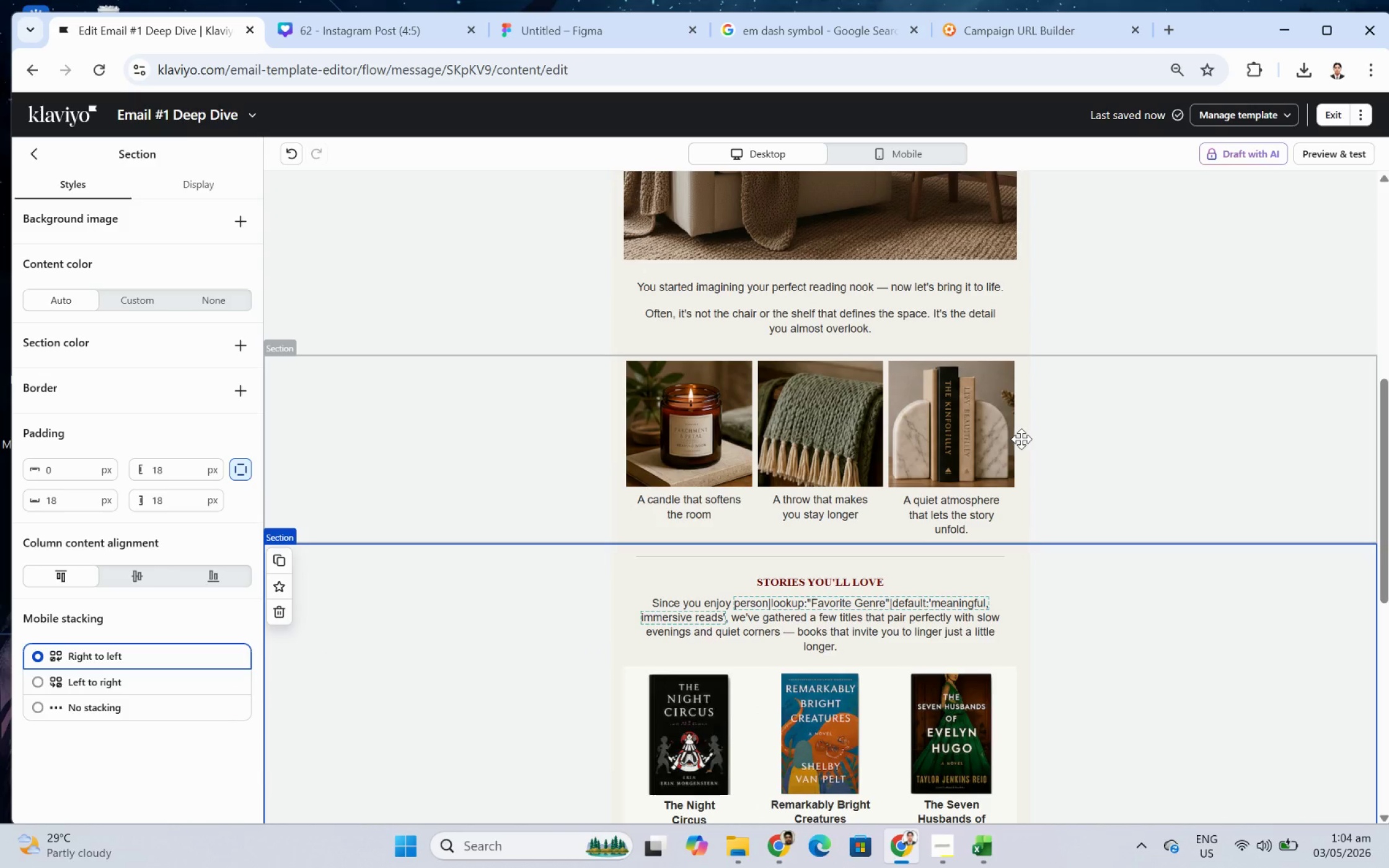 
scroll: coordinate [1021, 439], scroll_direction: down, amount: 2.0
 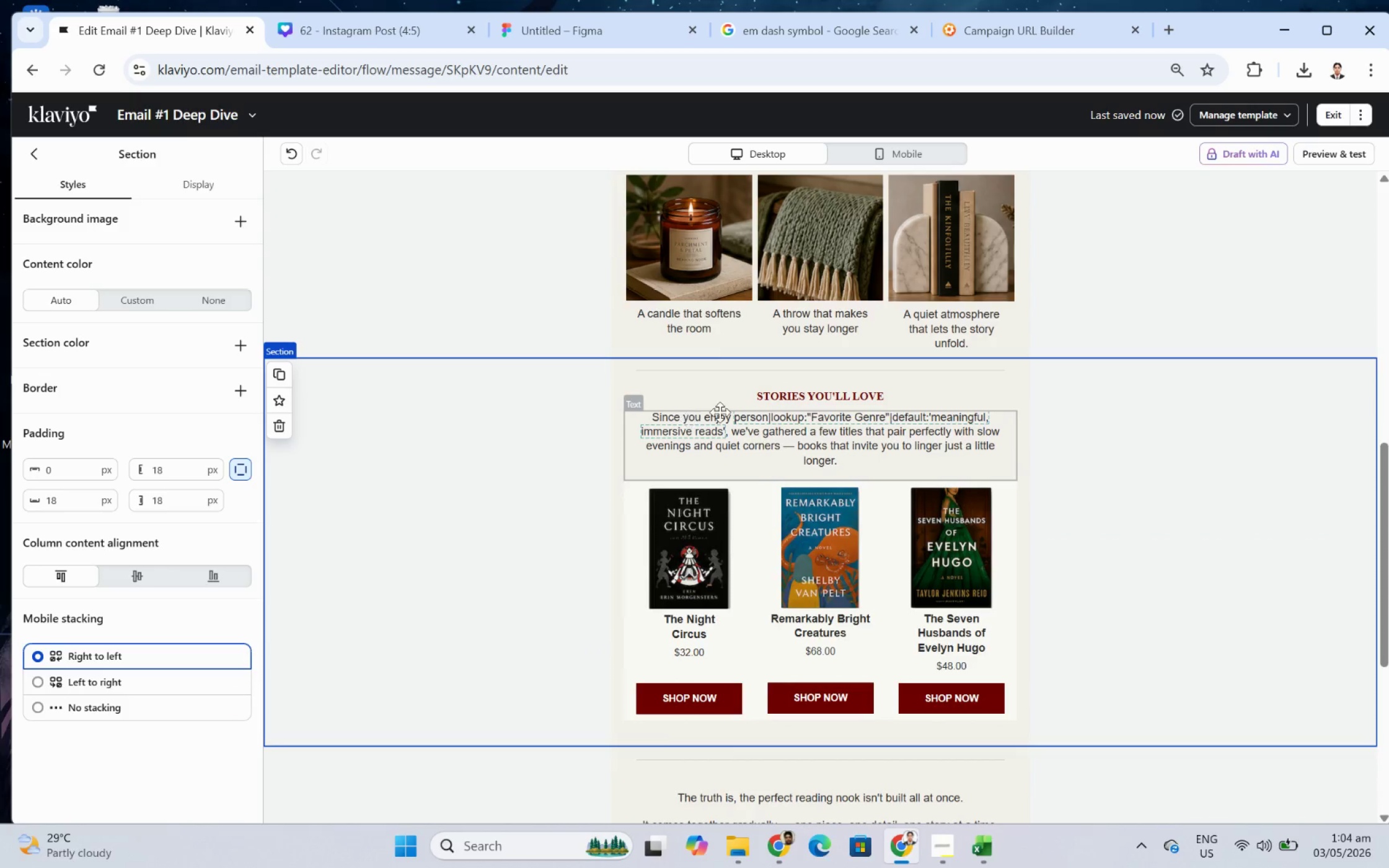 
left_click([684, 558])
 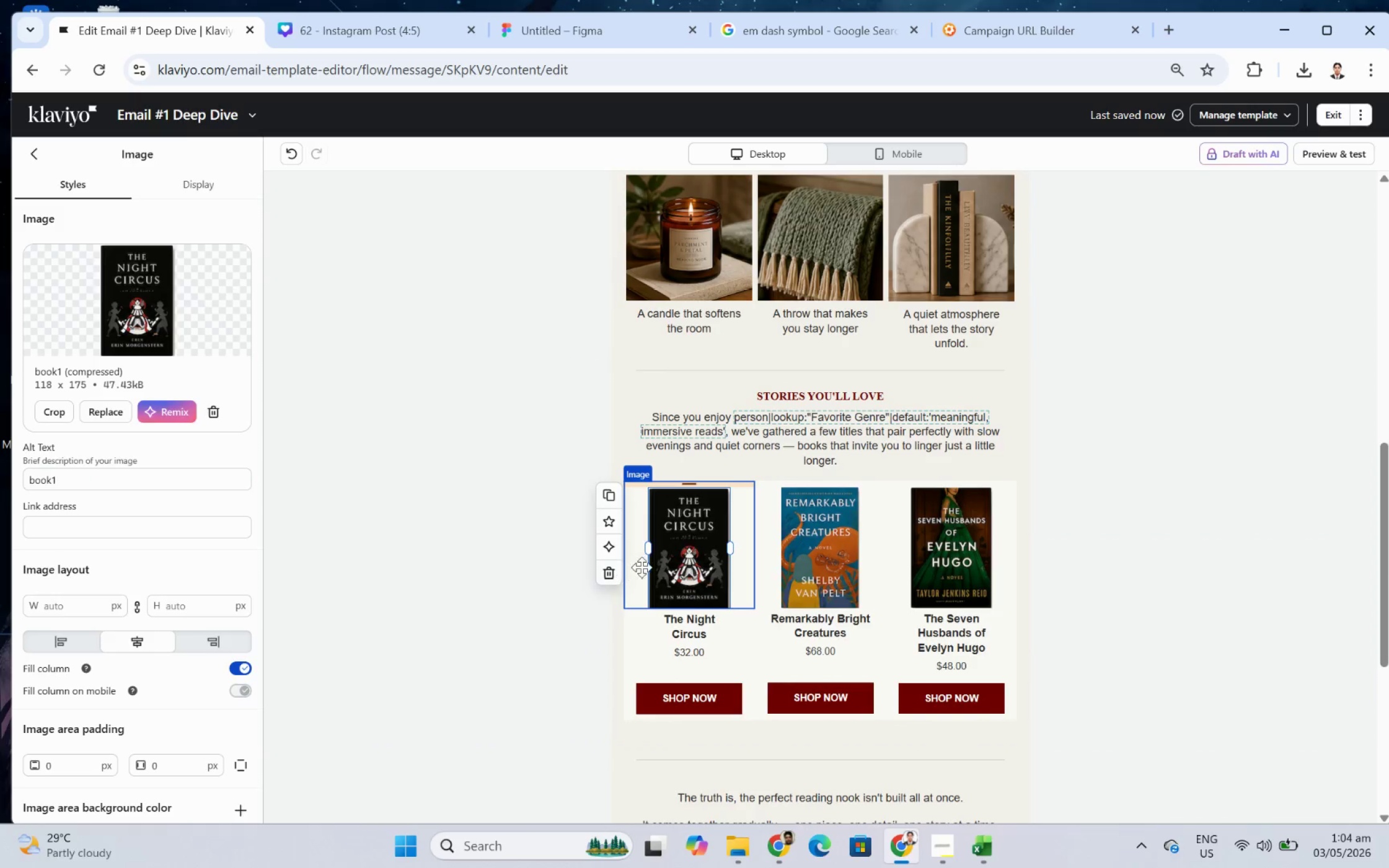 
left_click([444, 509])
 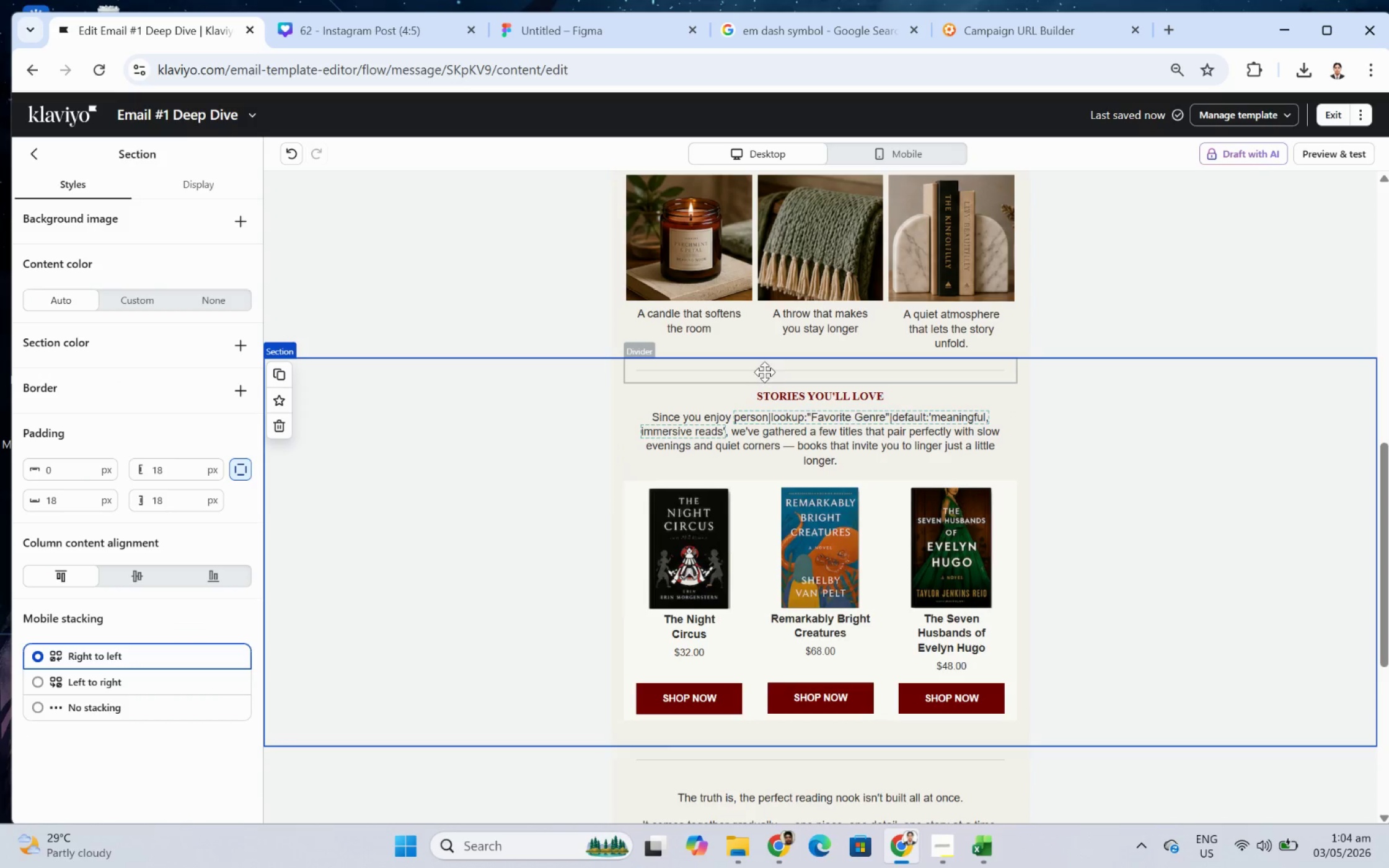 
left_click_drag(start_coordinate=[770, 380], to_coordinate=[782, 391])
 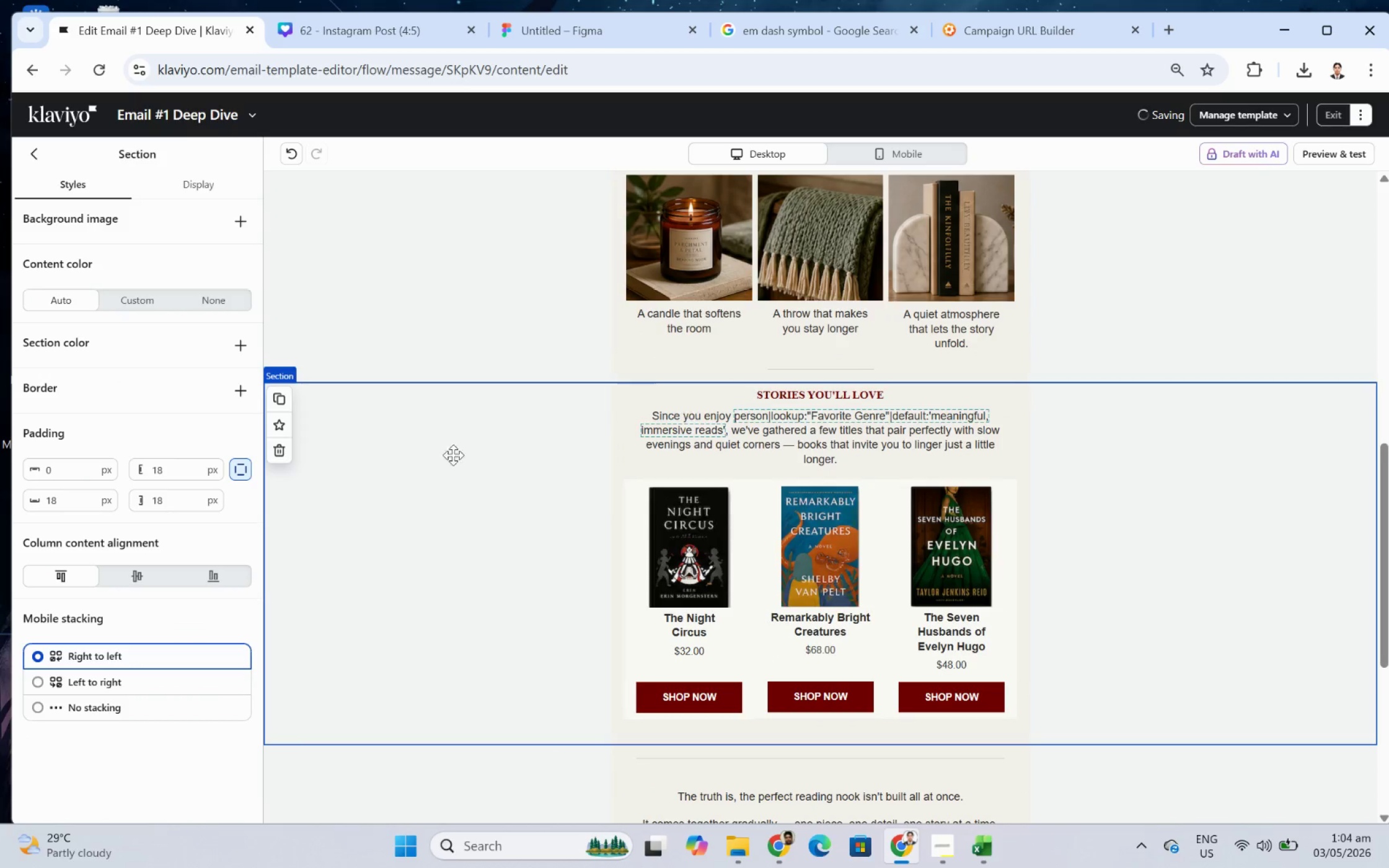 
left_click([358, 483])
 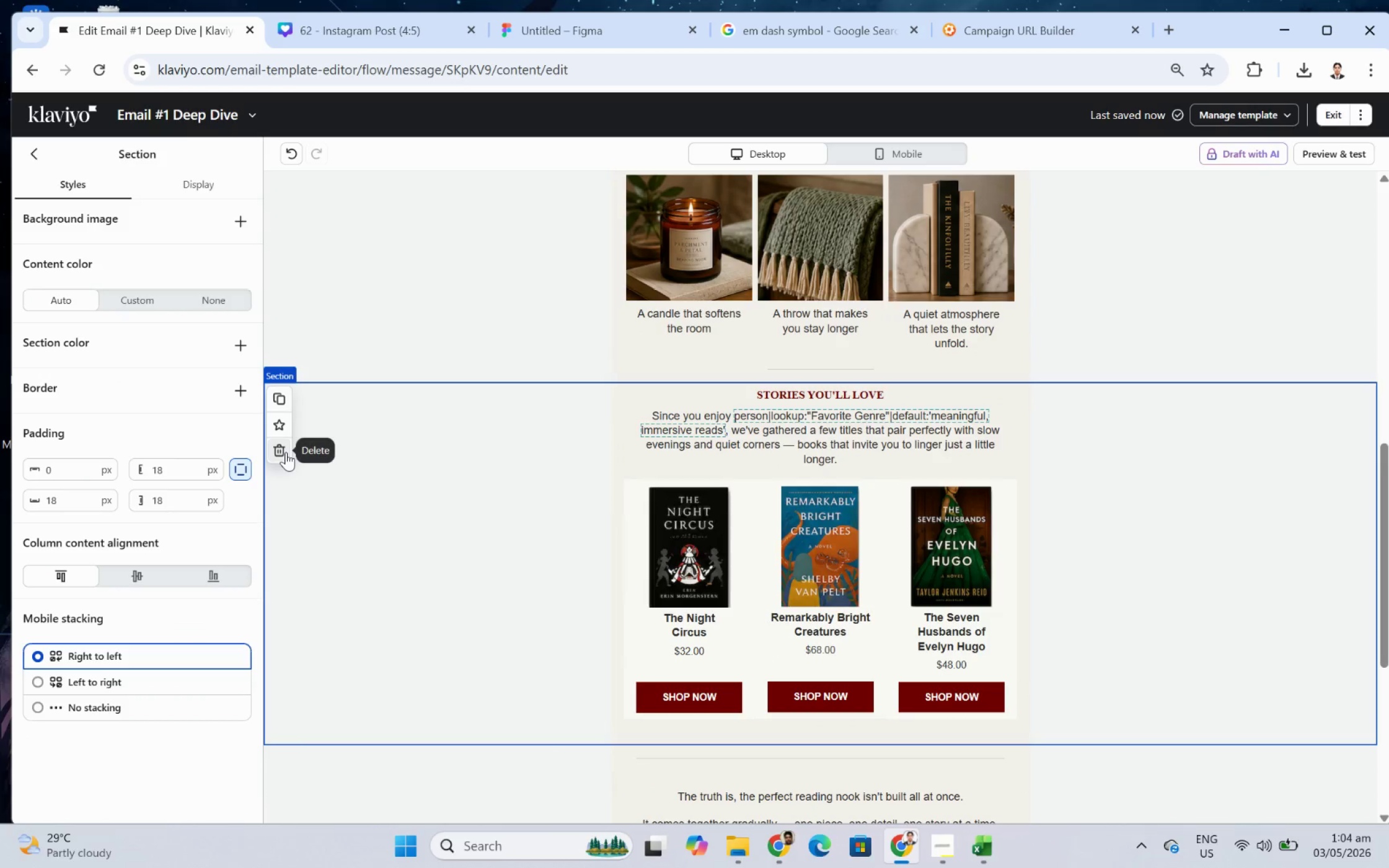 
left_click([286, 451])
 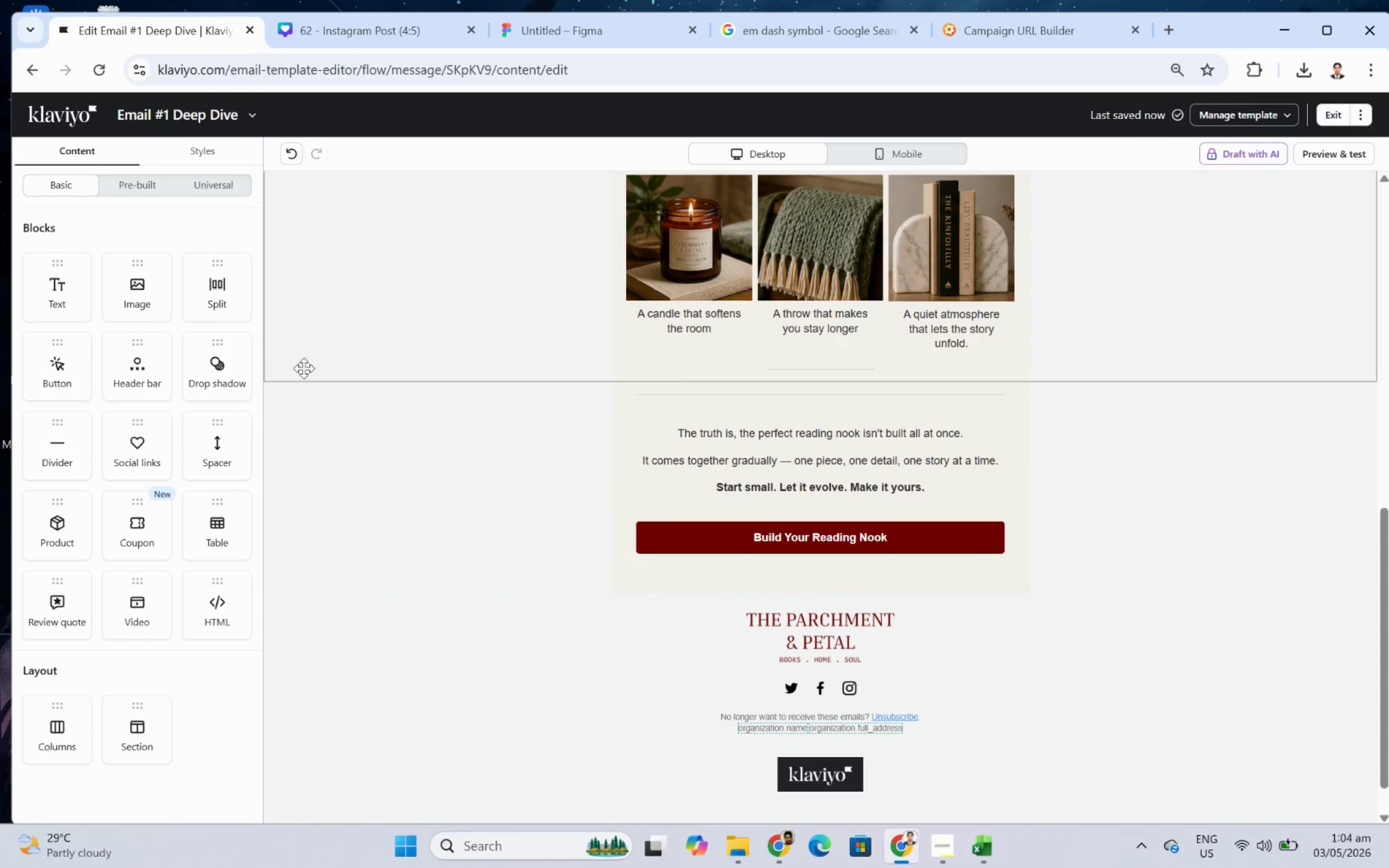 
left_click([431, 411])
 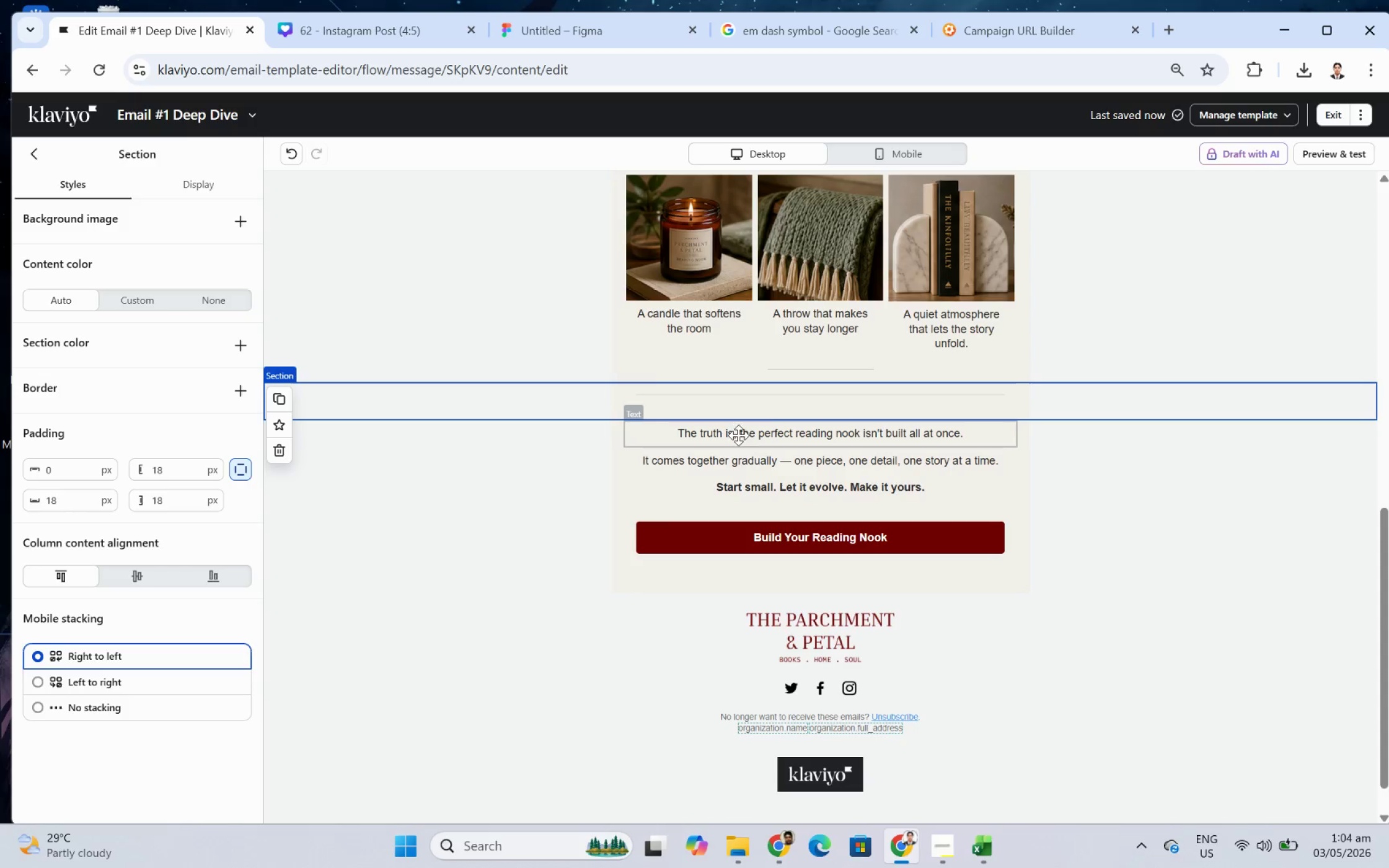 
left_click([808, 375])
 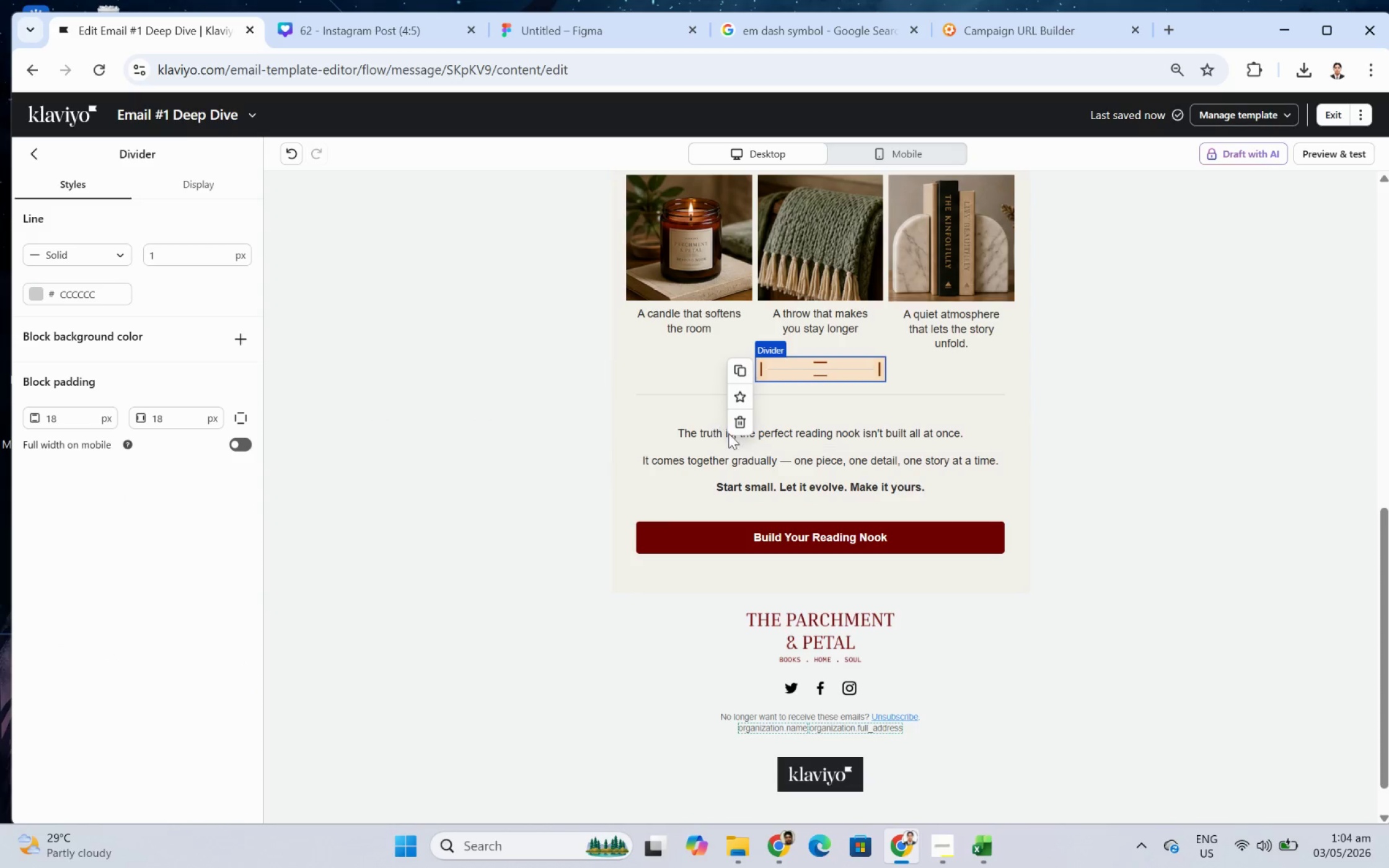 
left_click([739, 425])
 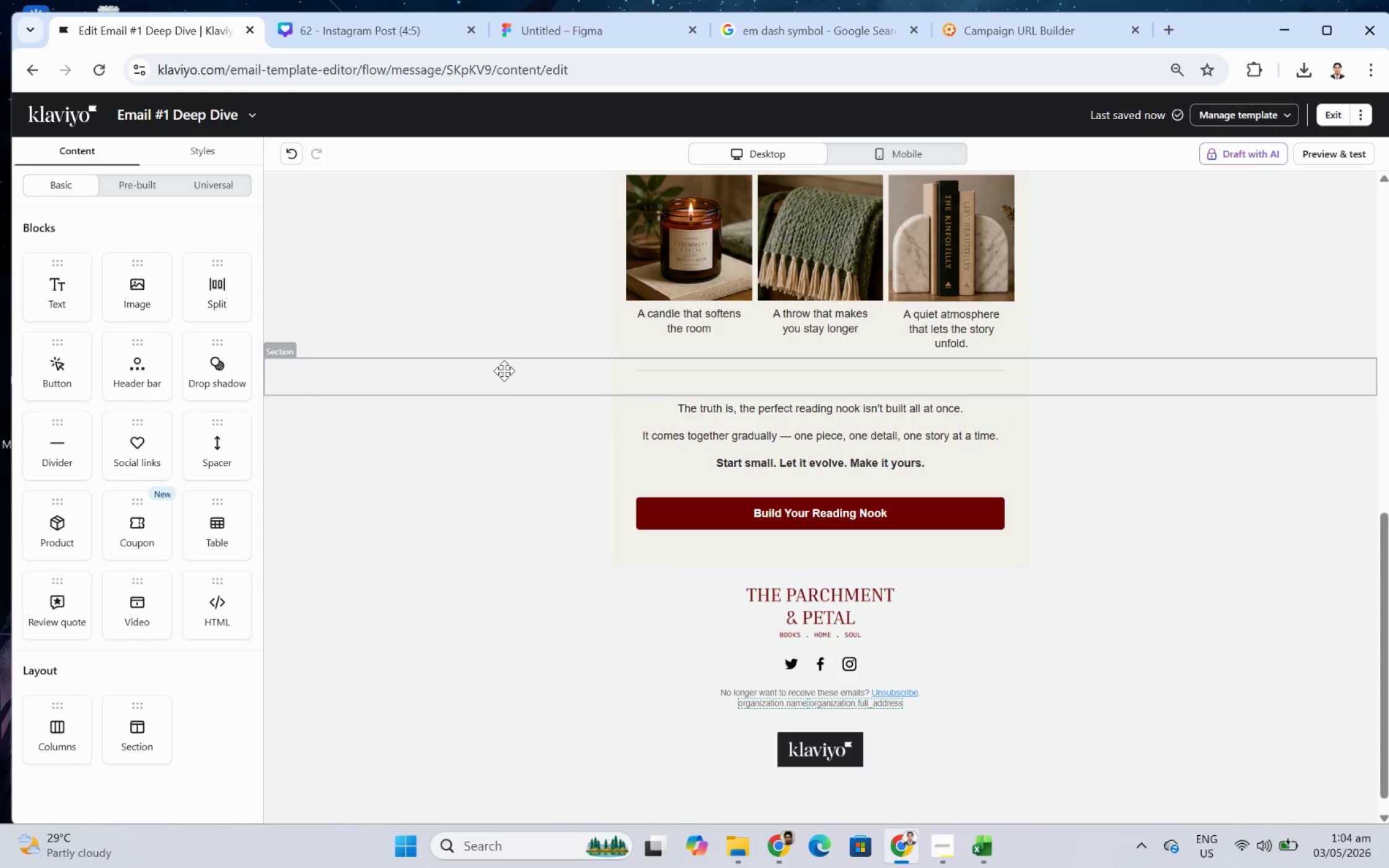 
wait(13.48)
 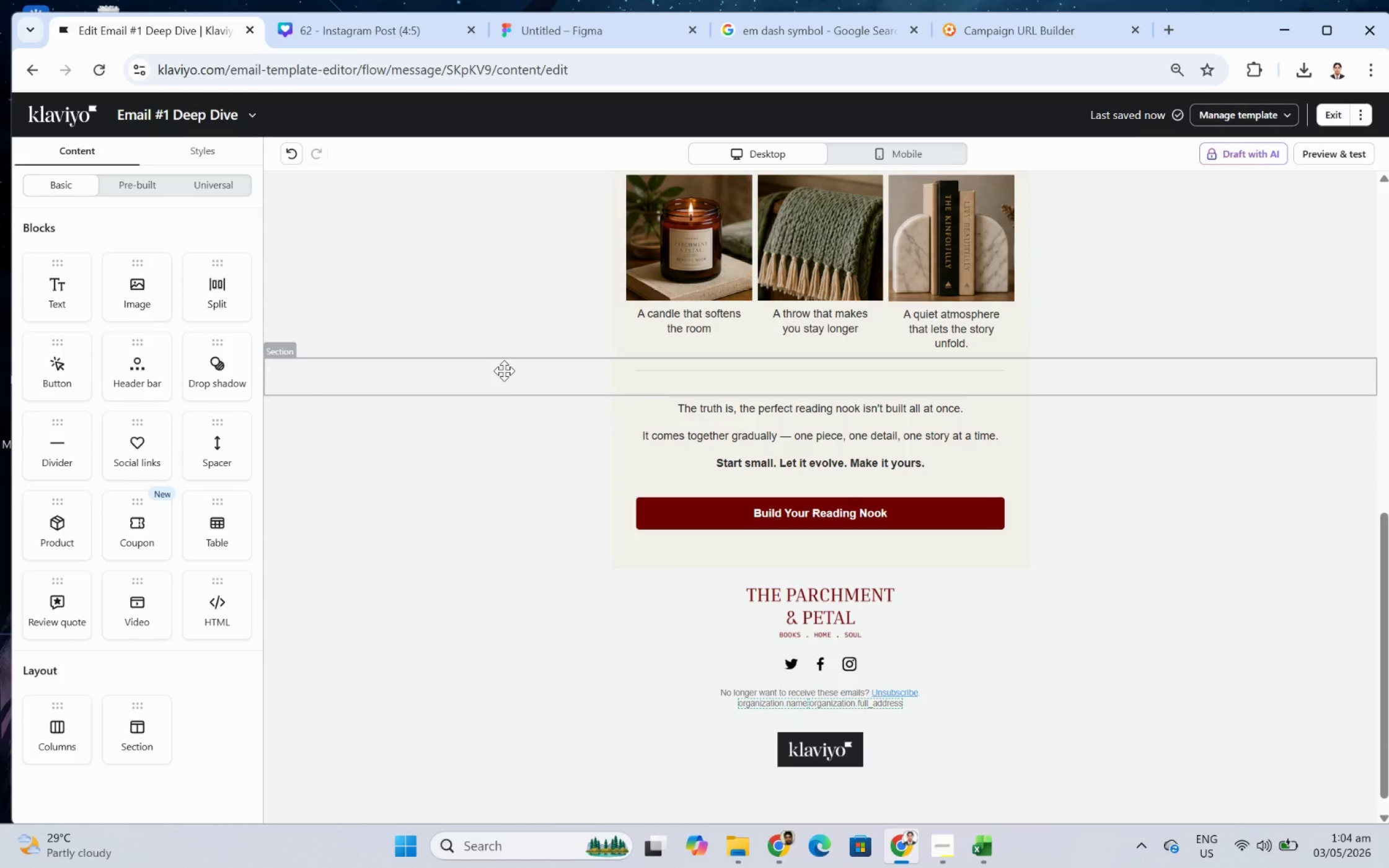 
left_click_drag(start_coordinate=[162, 717], to_coordinate=[966, 403])
 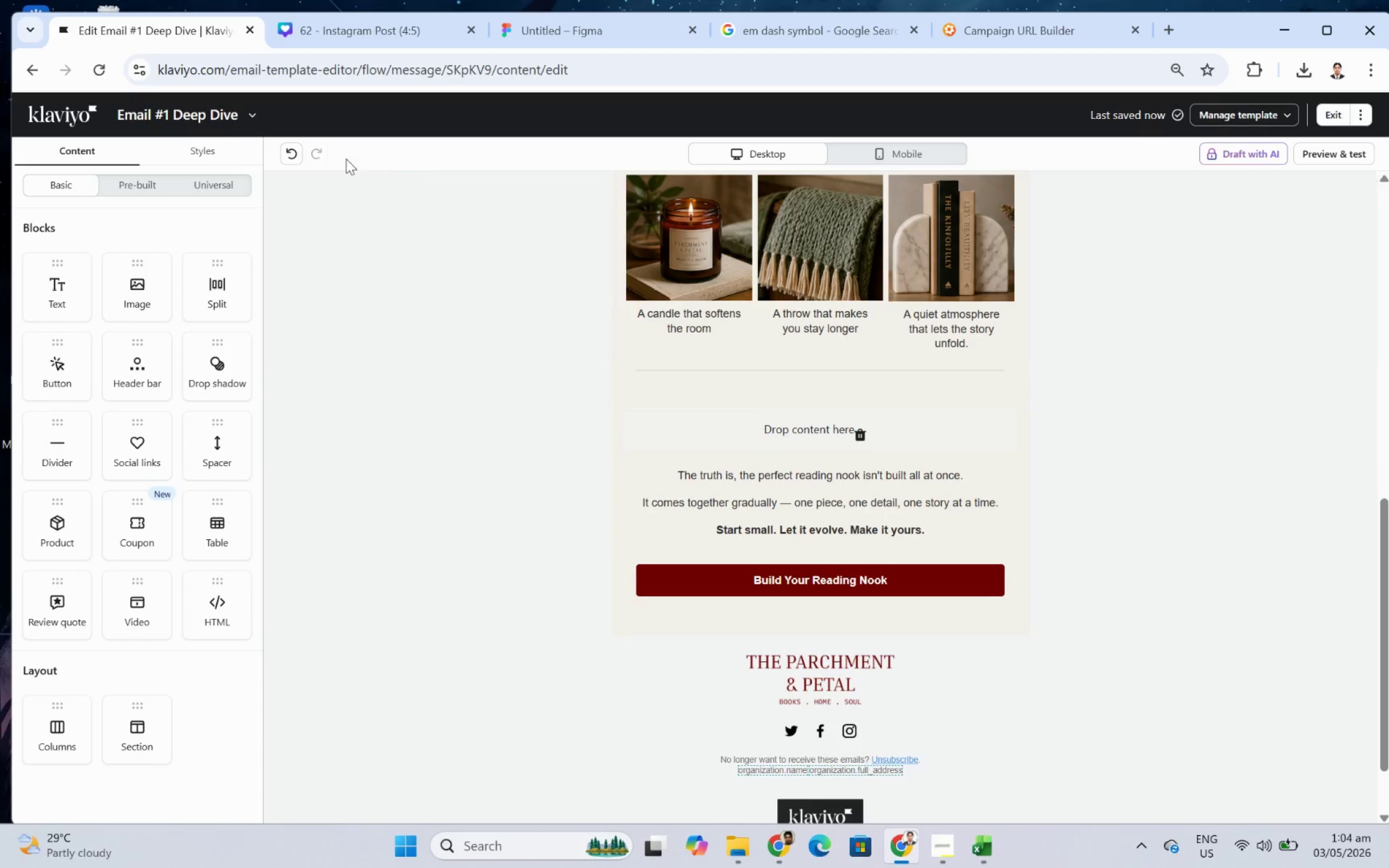 
left_click([284, 151])
 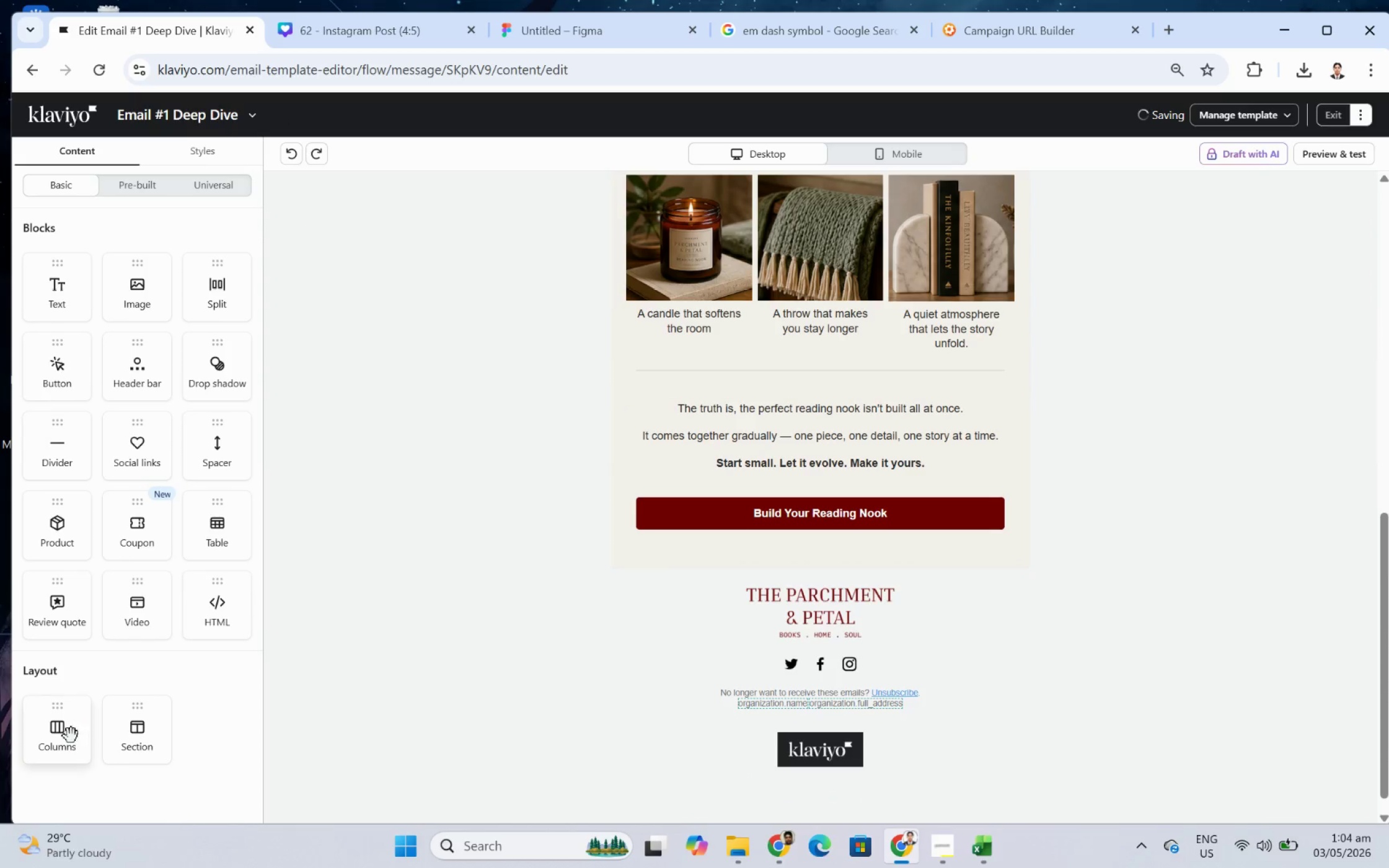 
left_click_drag(start_coordinate=[67, 735], to_coordinate=[836, 374])
 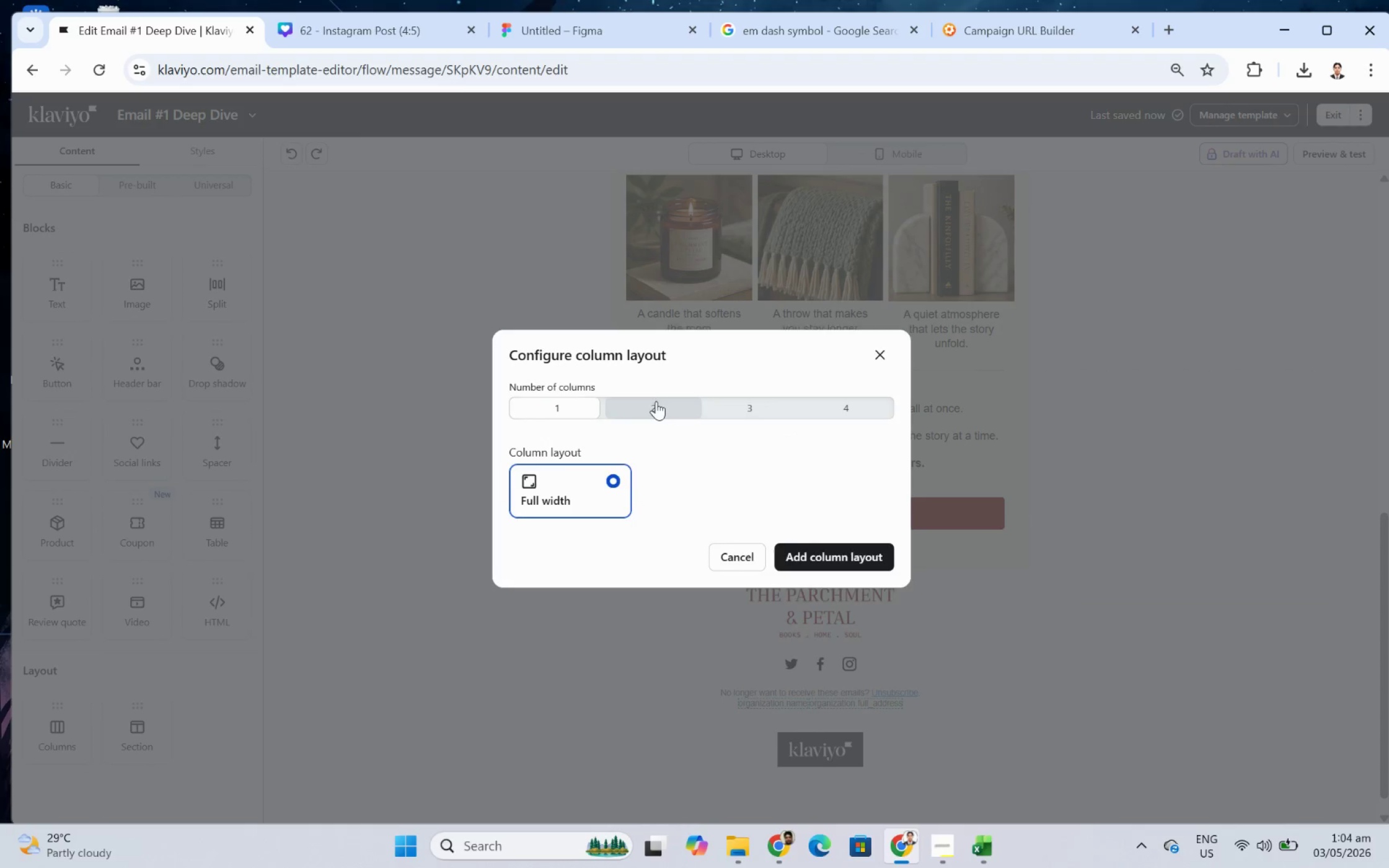 
left_click([656, 401])
 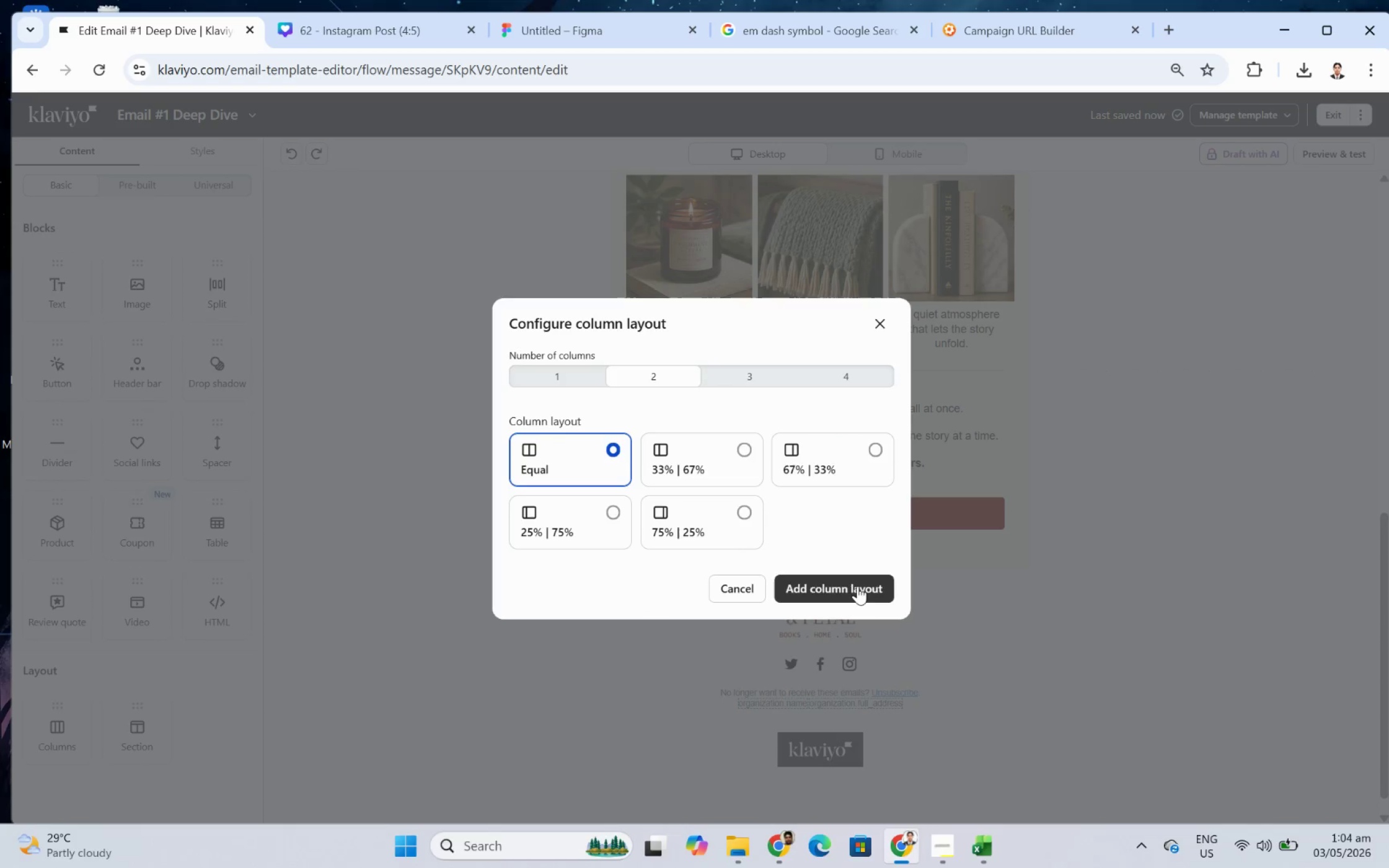 
wait(8.38)
 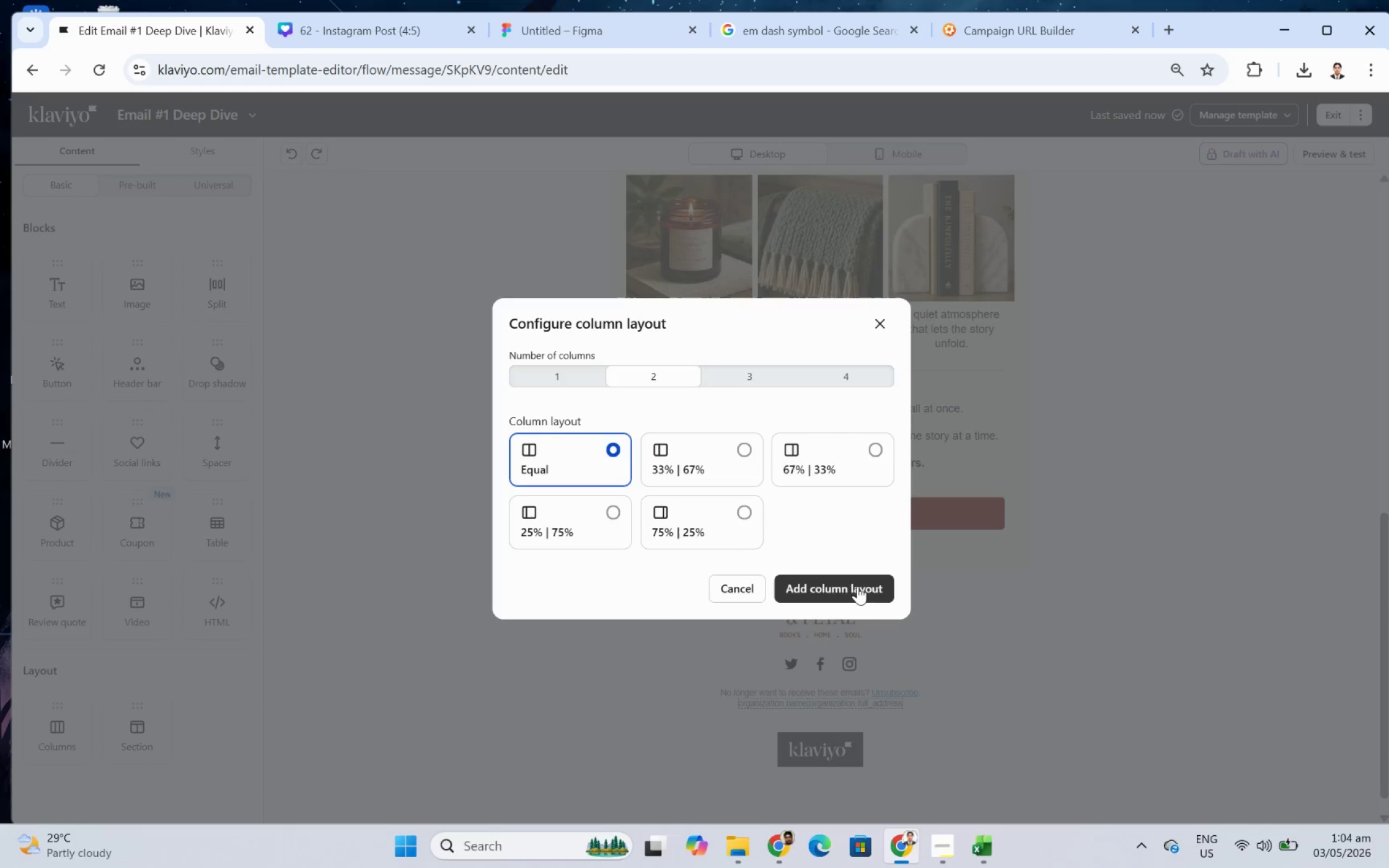 
left_click([884, 445])
 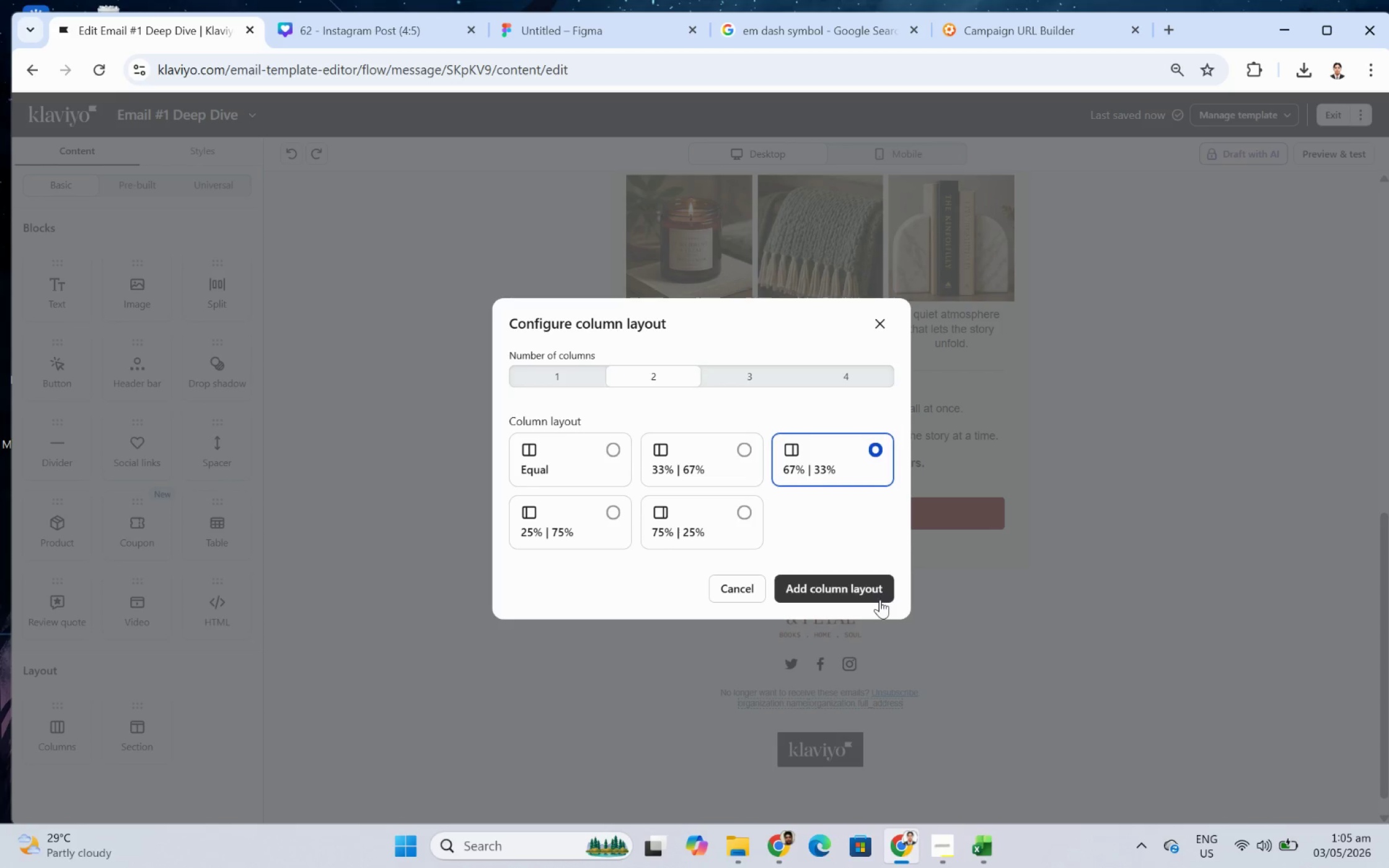 
left_click([878, 590])
 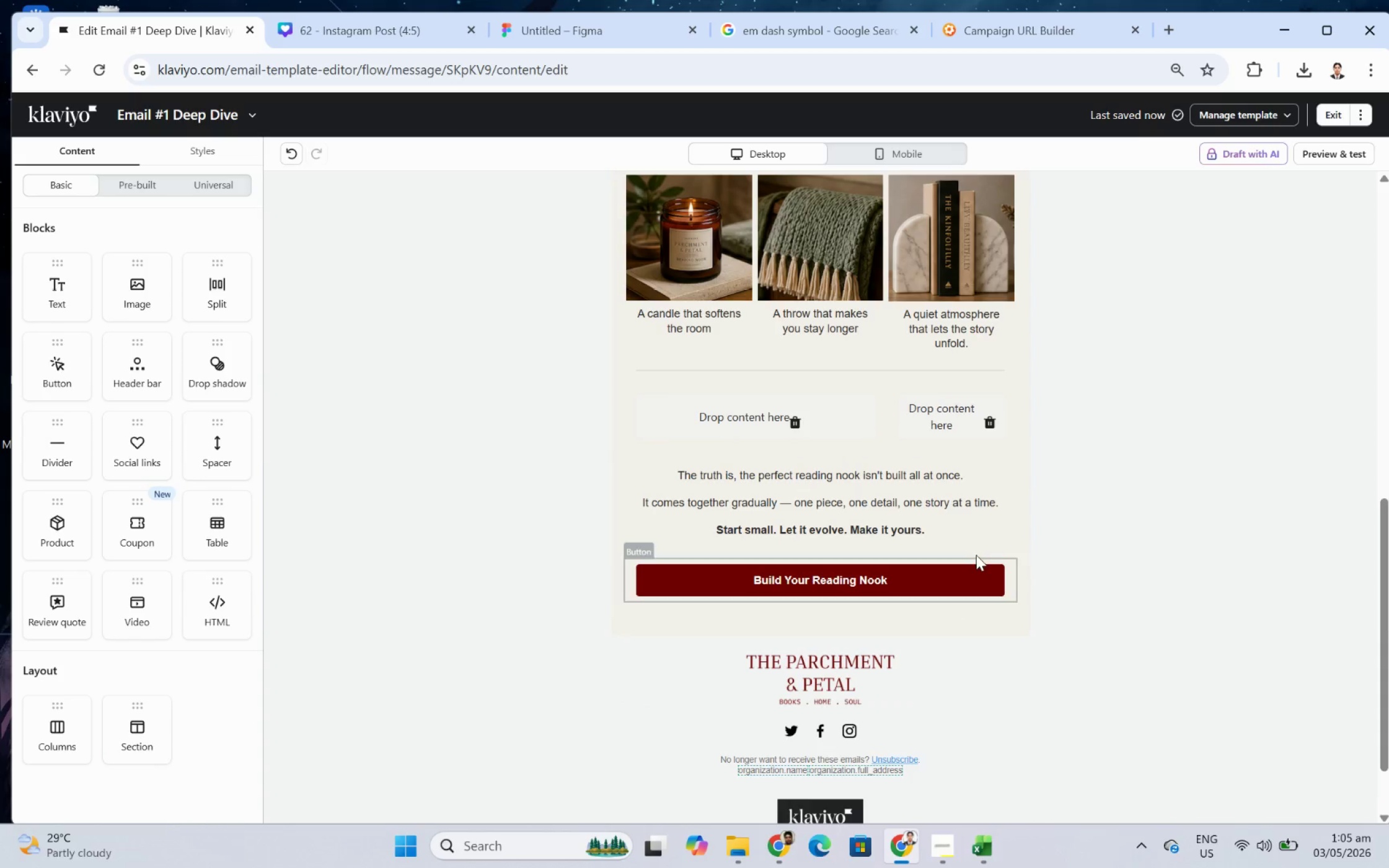 
scroll: coordinate [1245, 716], scroll_direction: up, amount: 3.0
 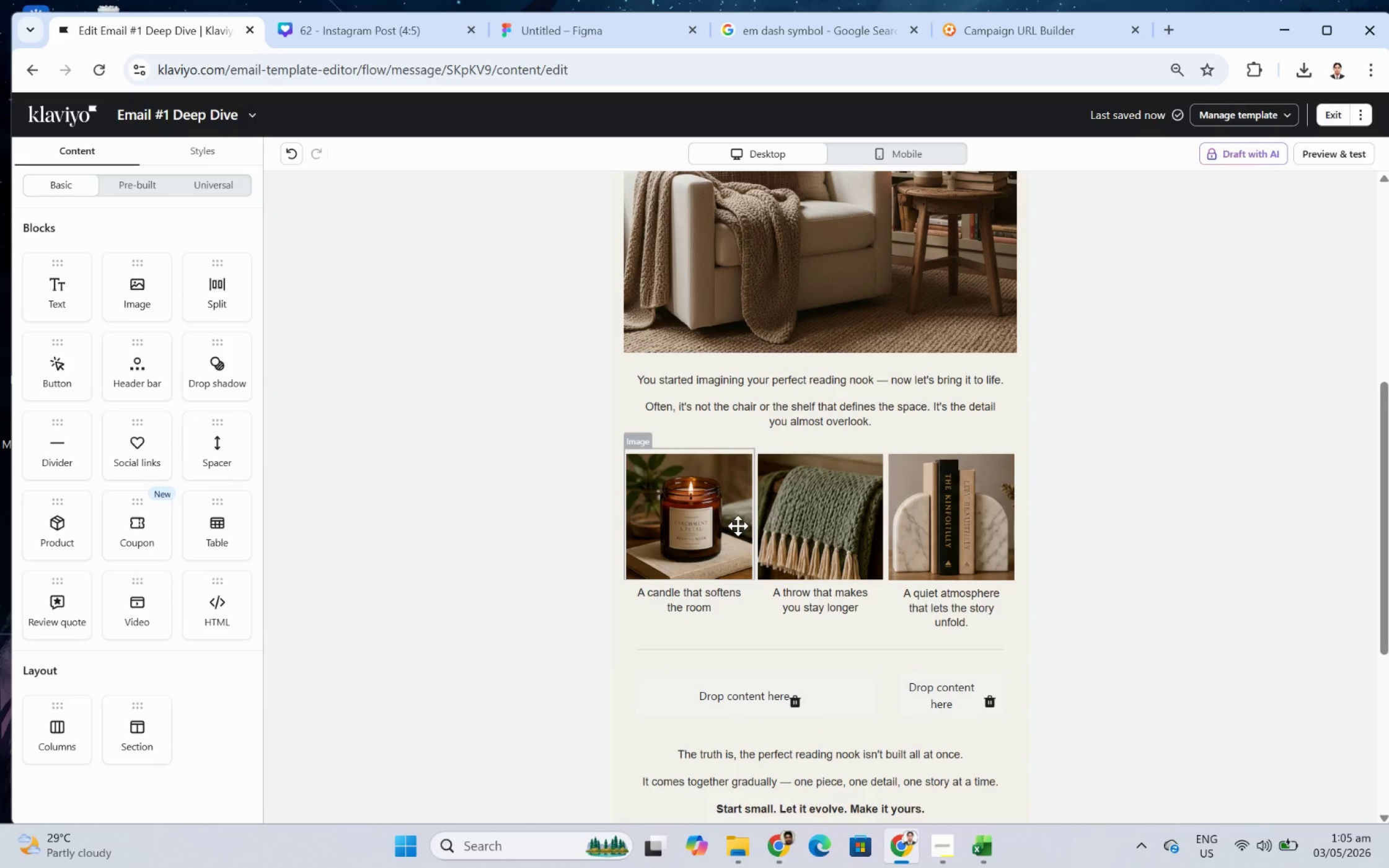 
left_click([728, 525])
 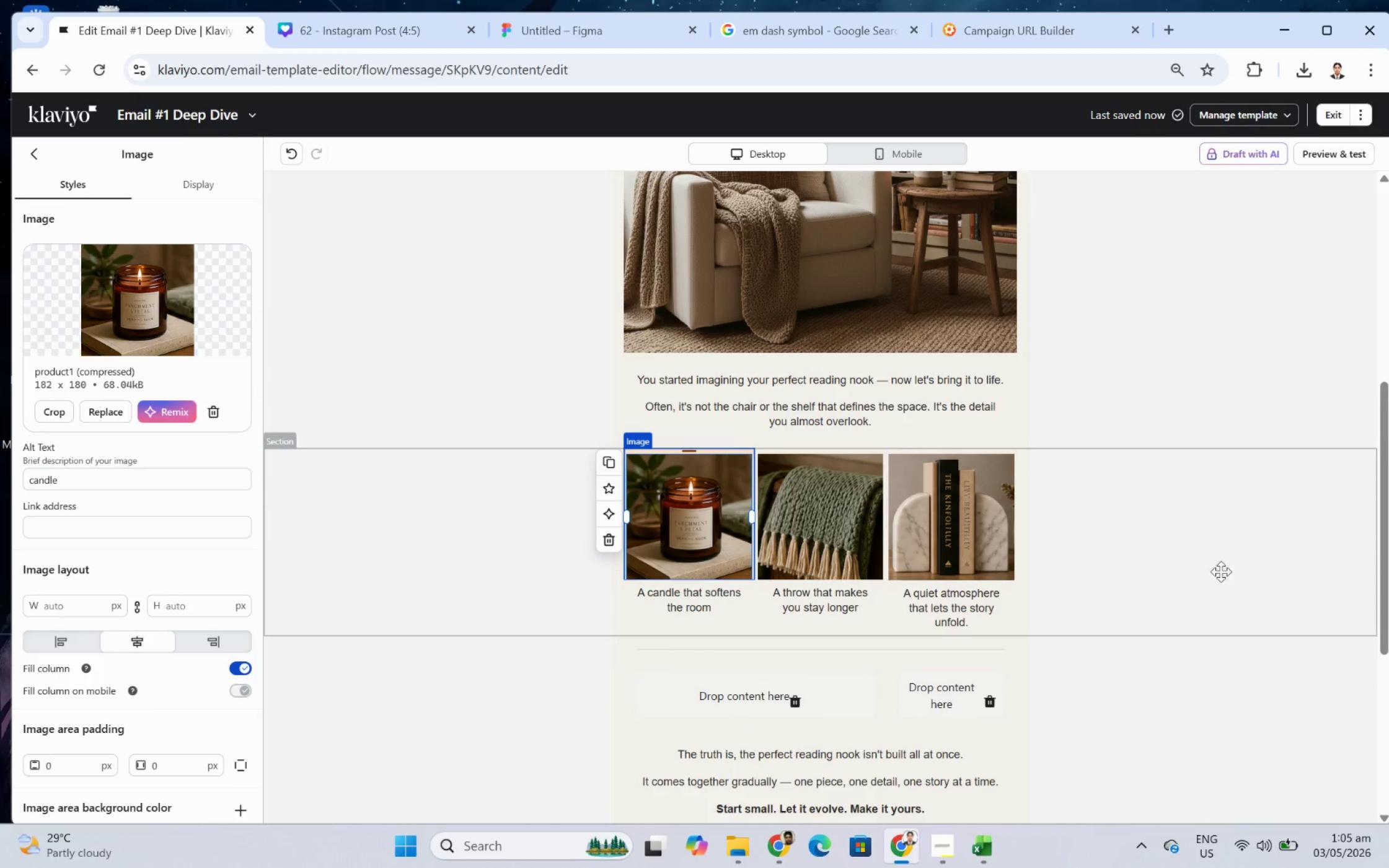 
scroll: coordinate [1246, 572], scroll_direction: down, amount: 3.0
 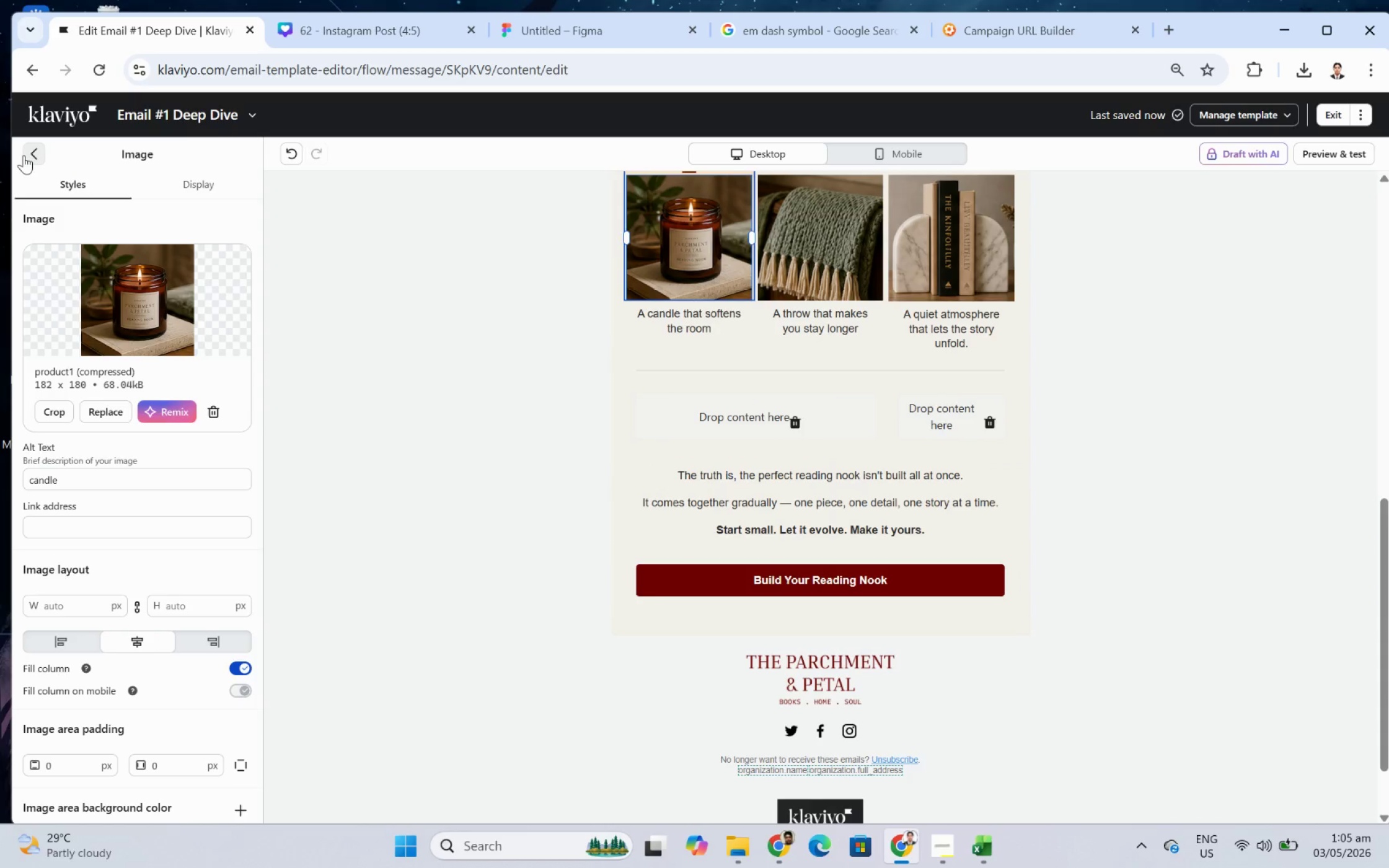 
left_click([24, 155])
 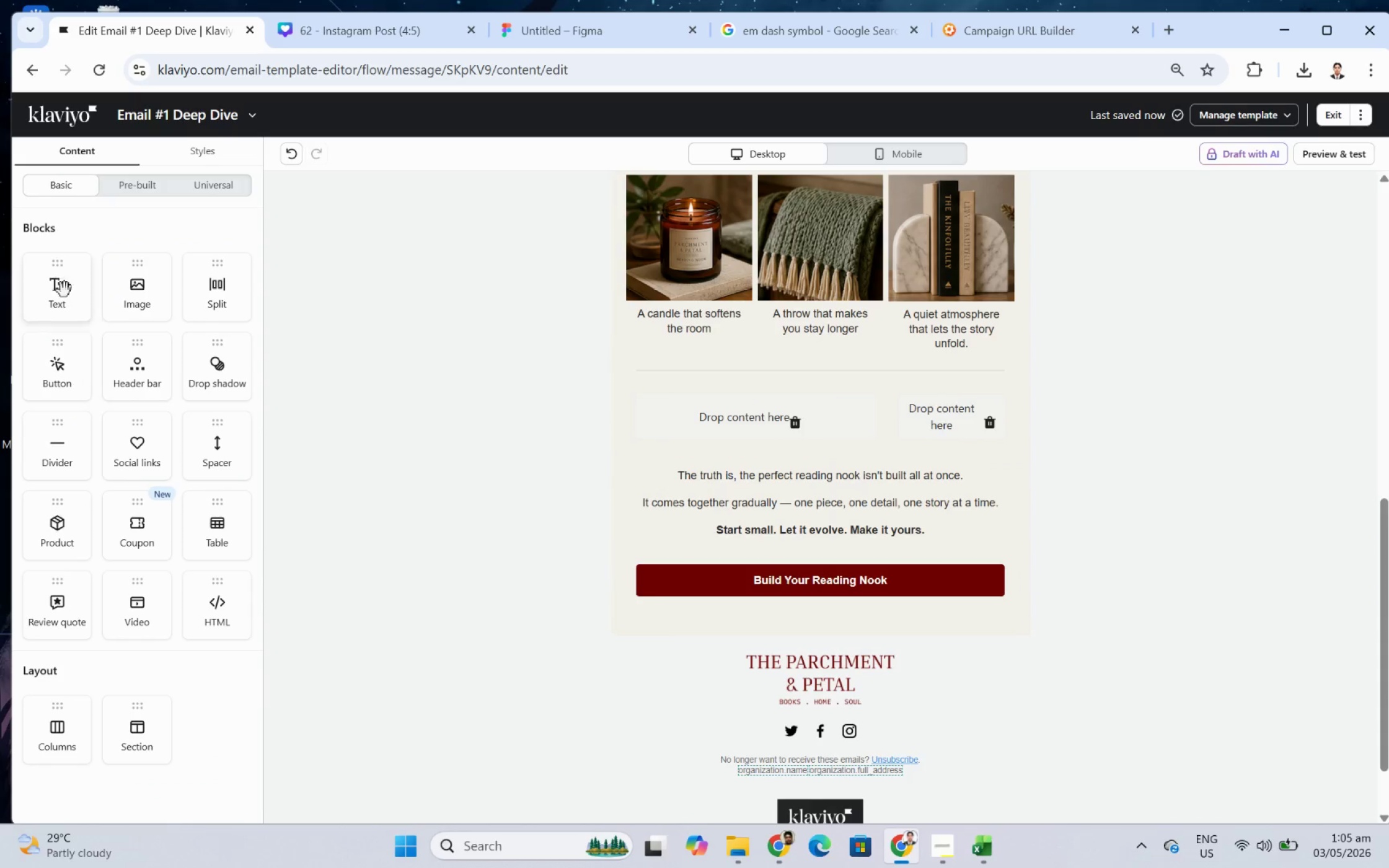 
left_click_drag(start_coordinate=[68, 305], to_coordinate=[733, 429])
 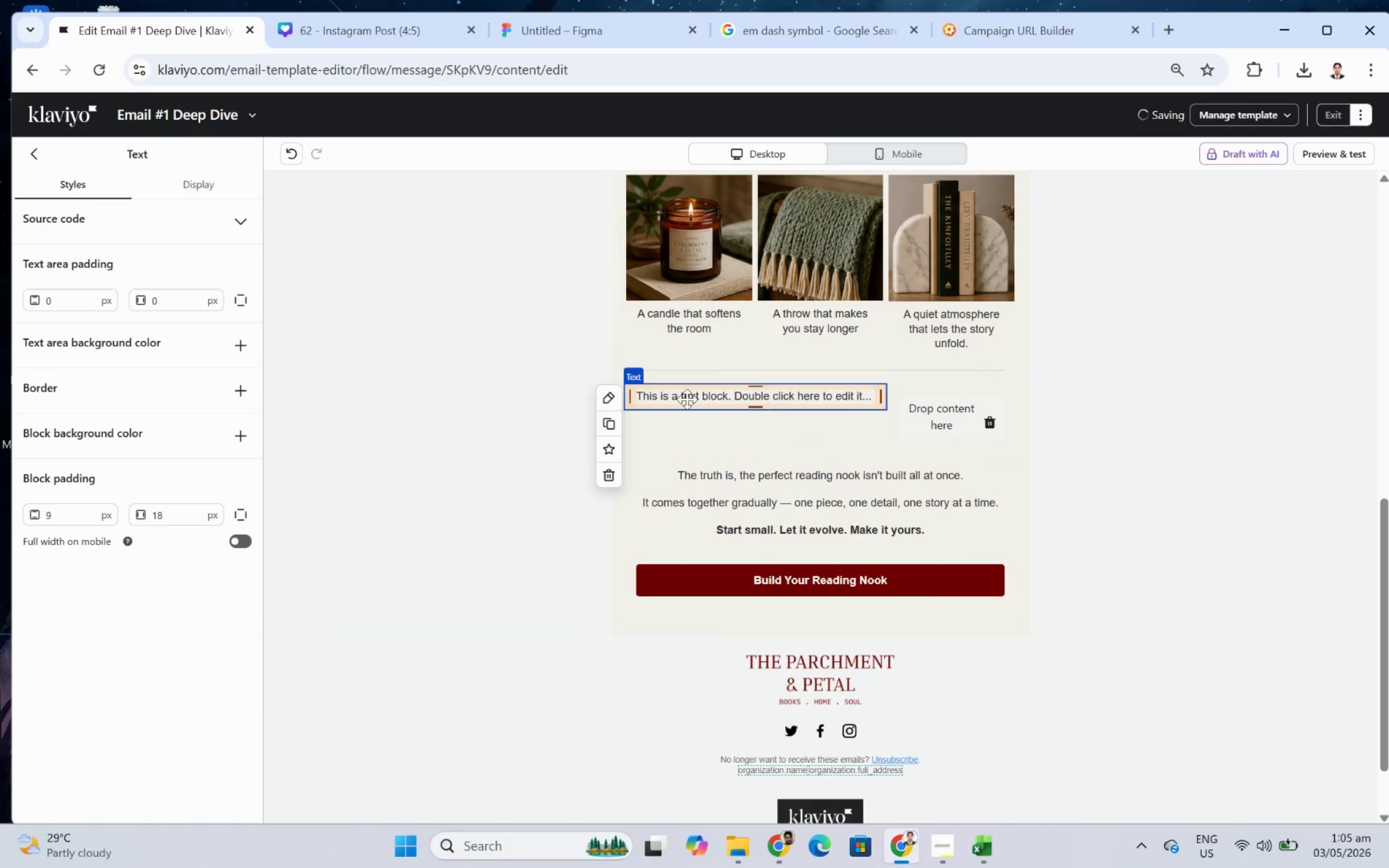 
left_click([673, 384])
 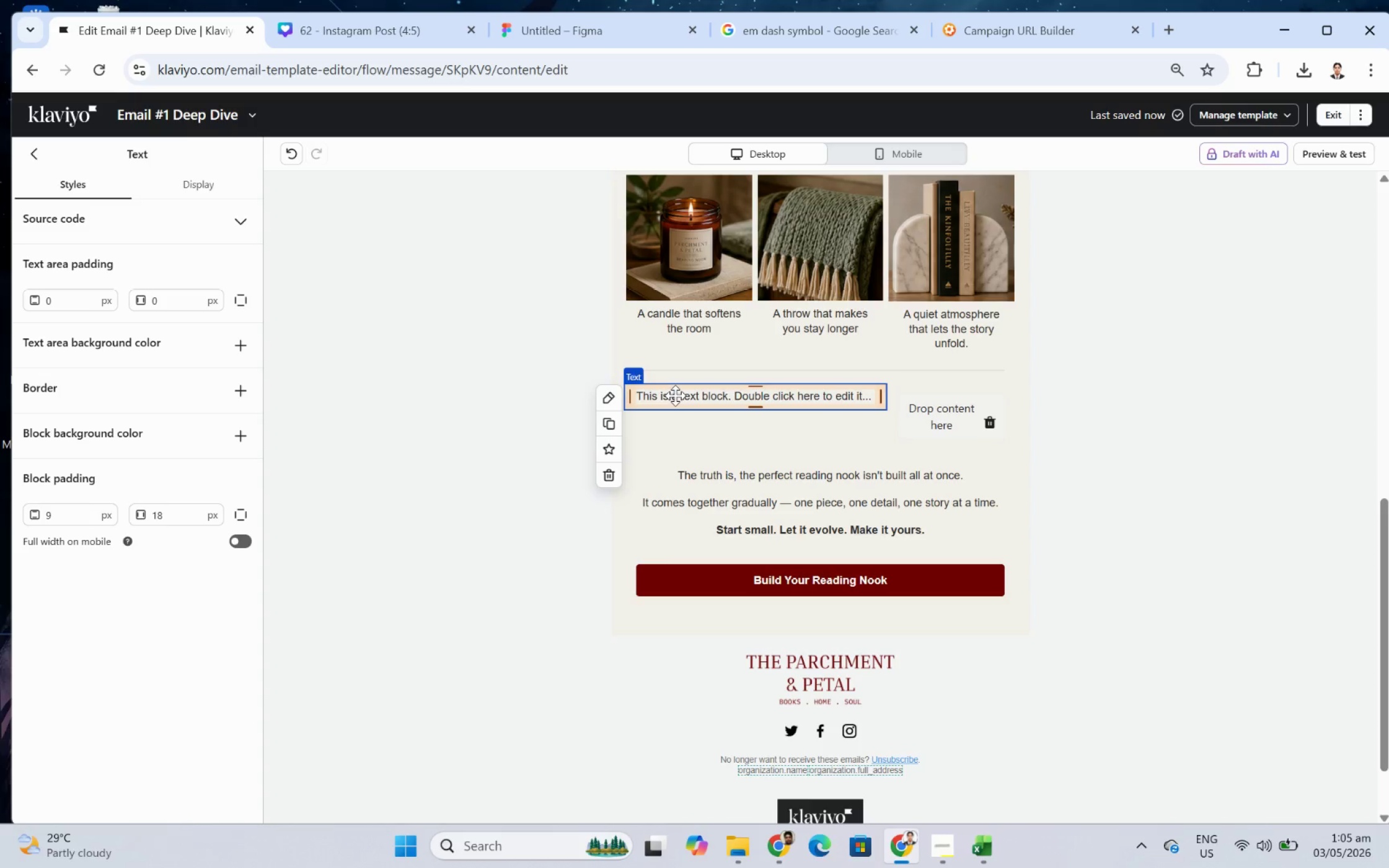 
double_click([675, 395])
 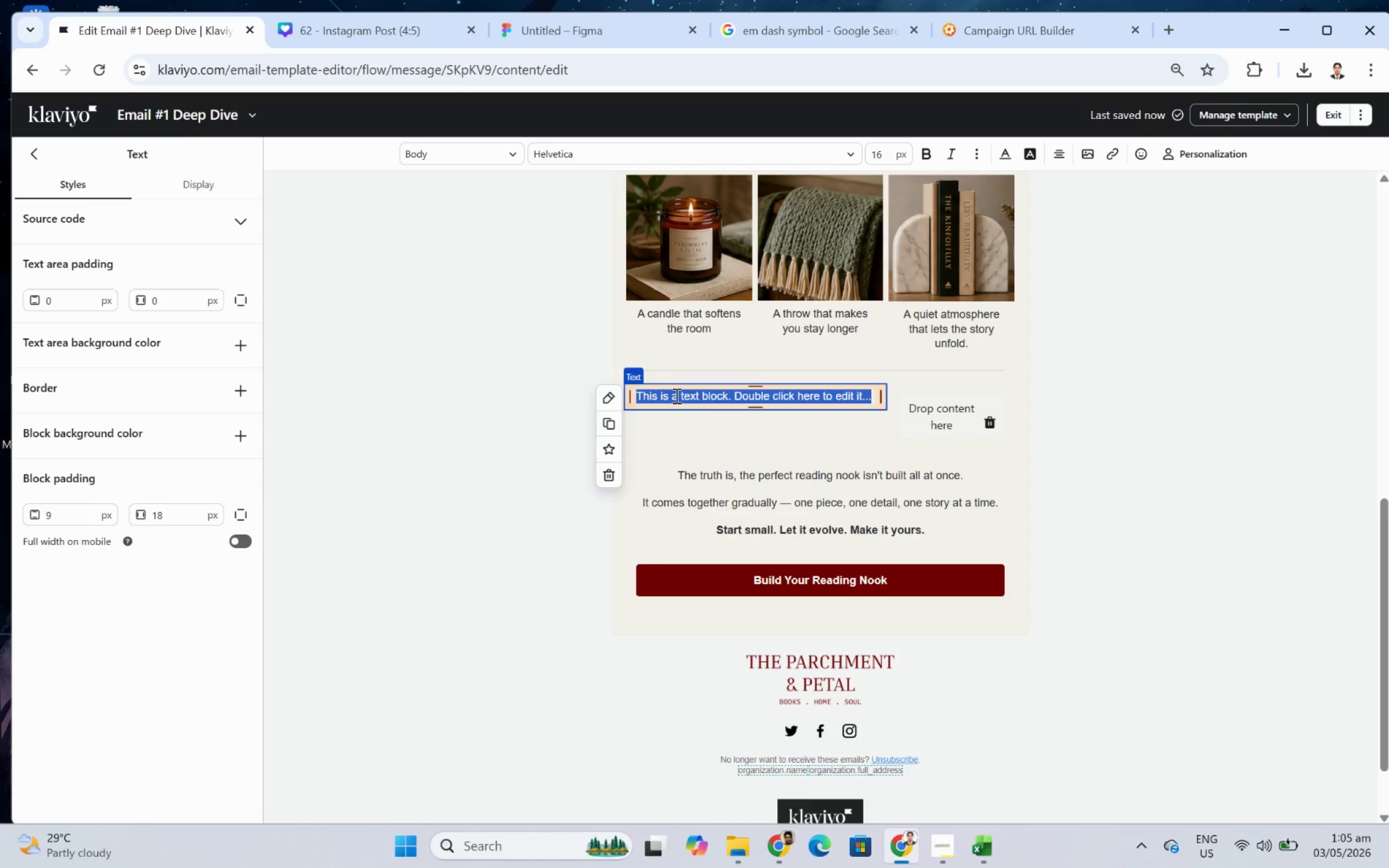 
scroll: coordinate [720, 406], scroll_direction: up, amount: 3.0
 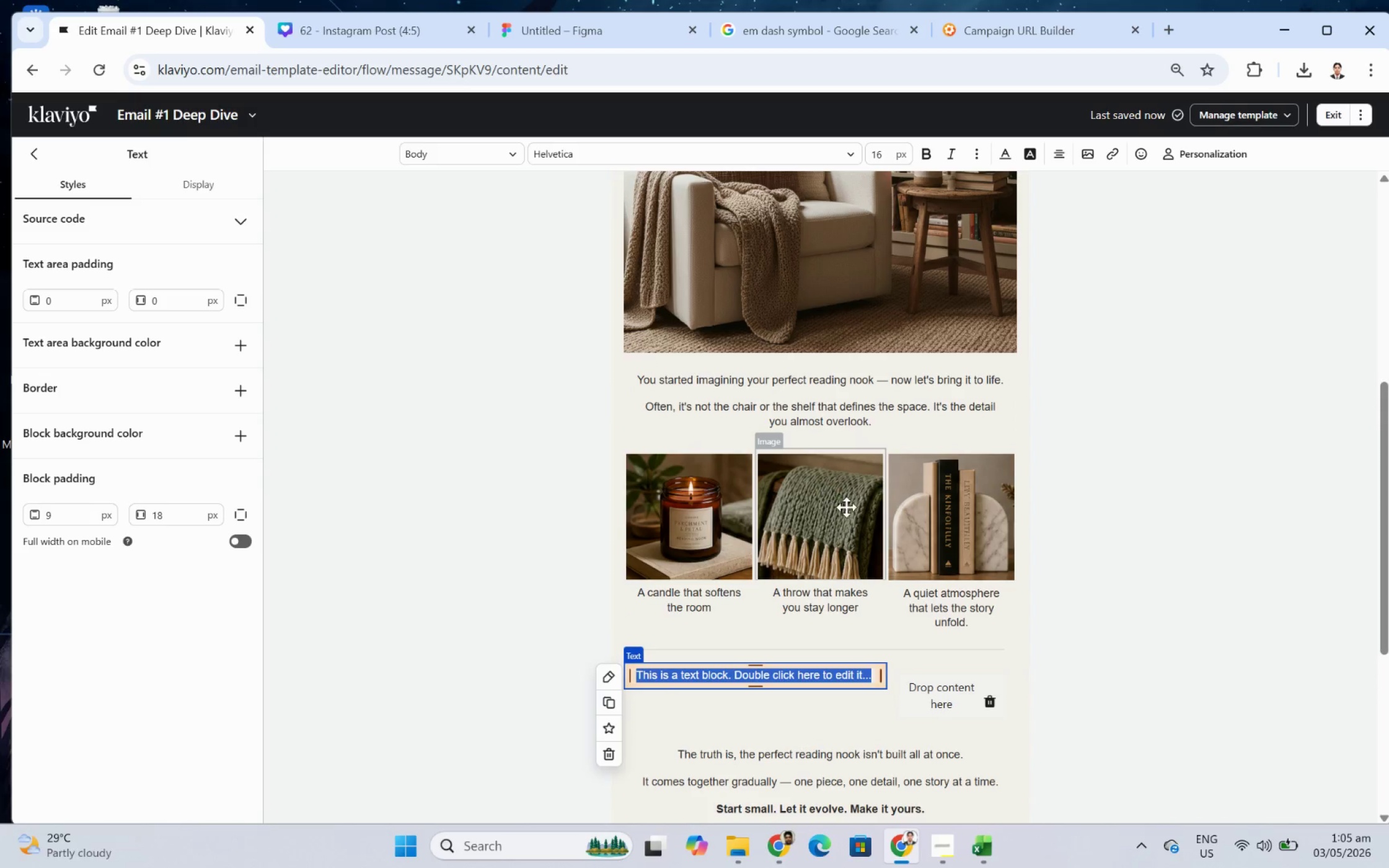 
key(CapsLock)
 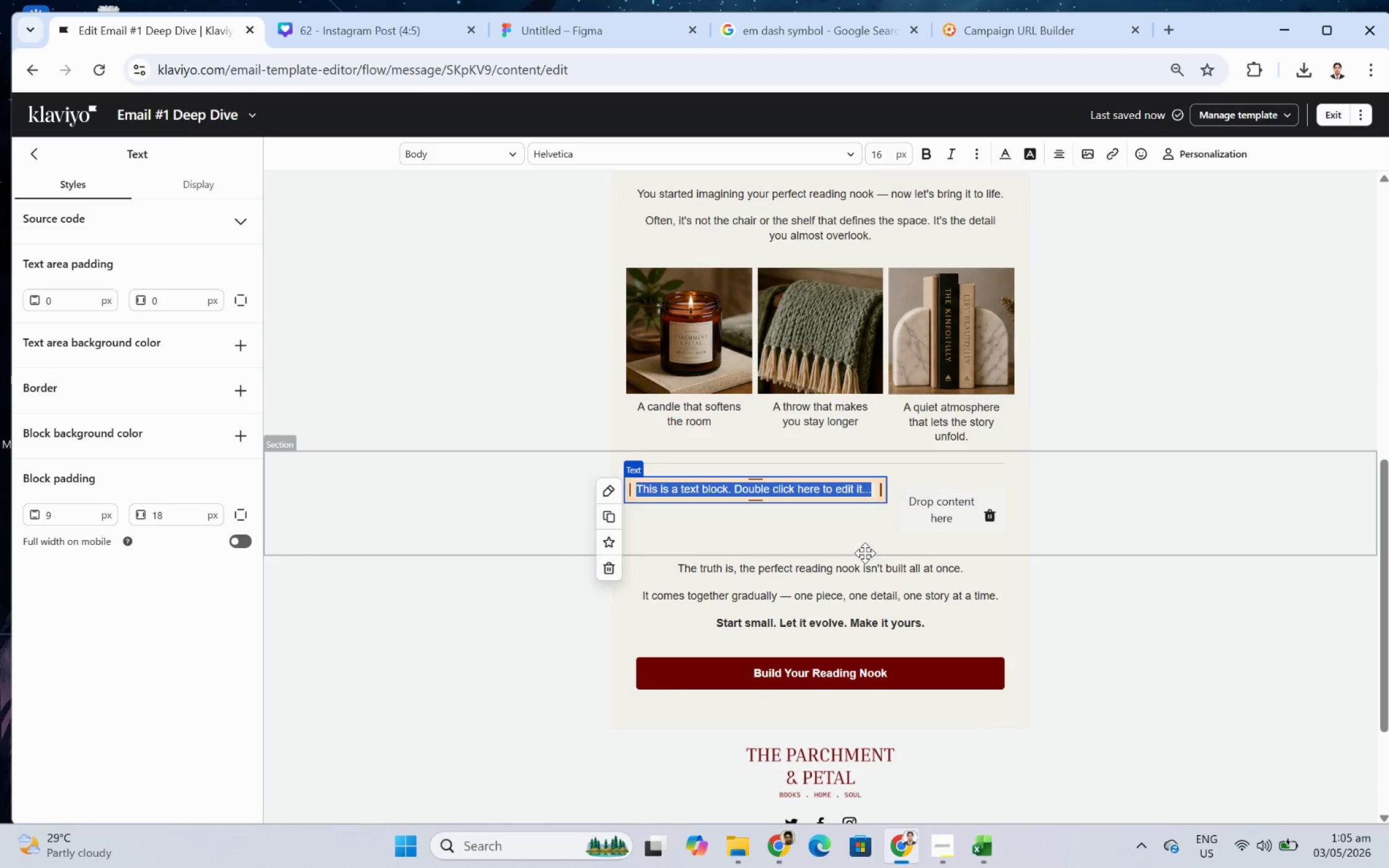 
scroll: coordinate [868, 547], scroll_direction: down, amount: 2.0
 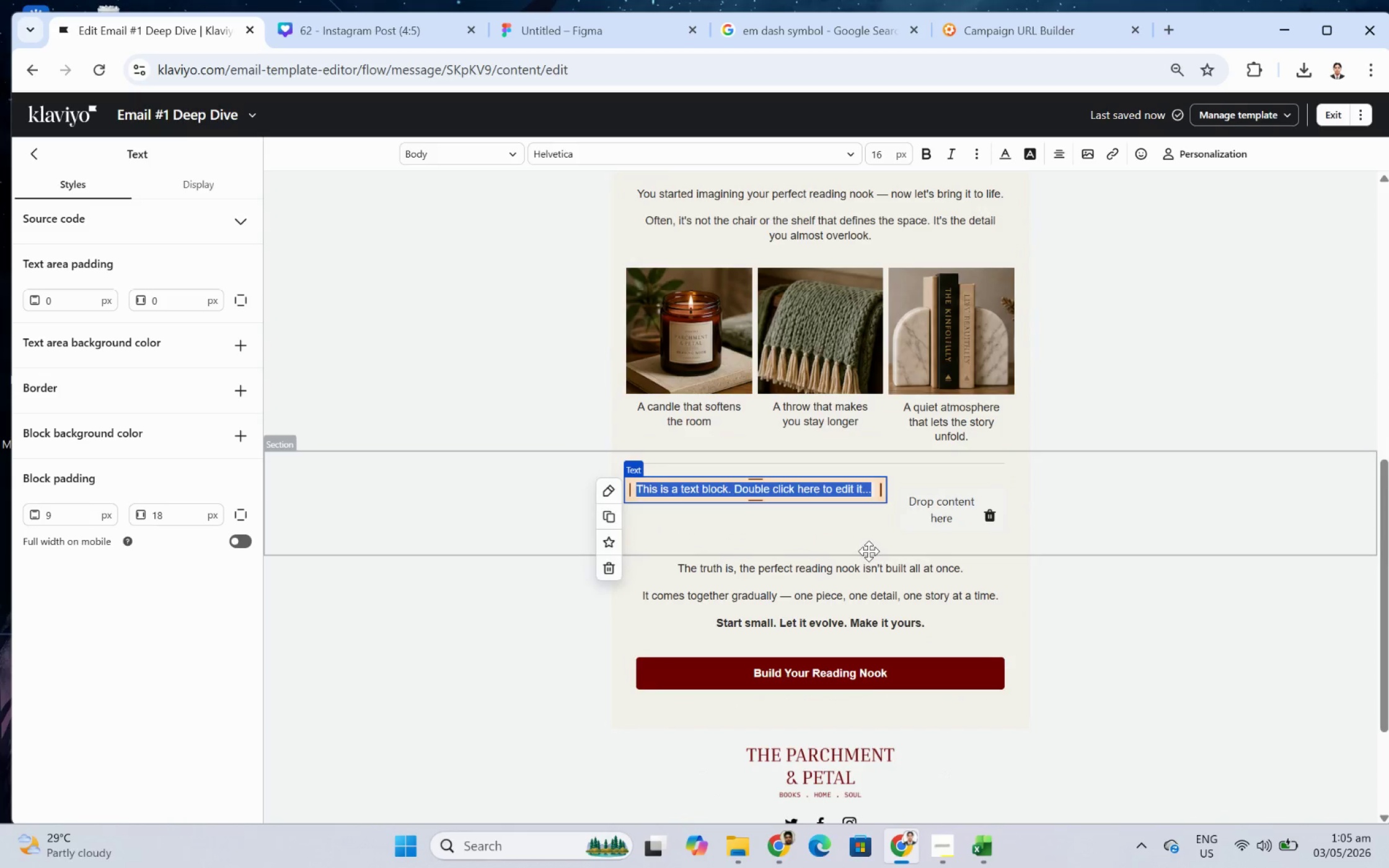 
type(SPOTLIGJT)
key(Backspace)
key(Backspace)
type(HT)
 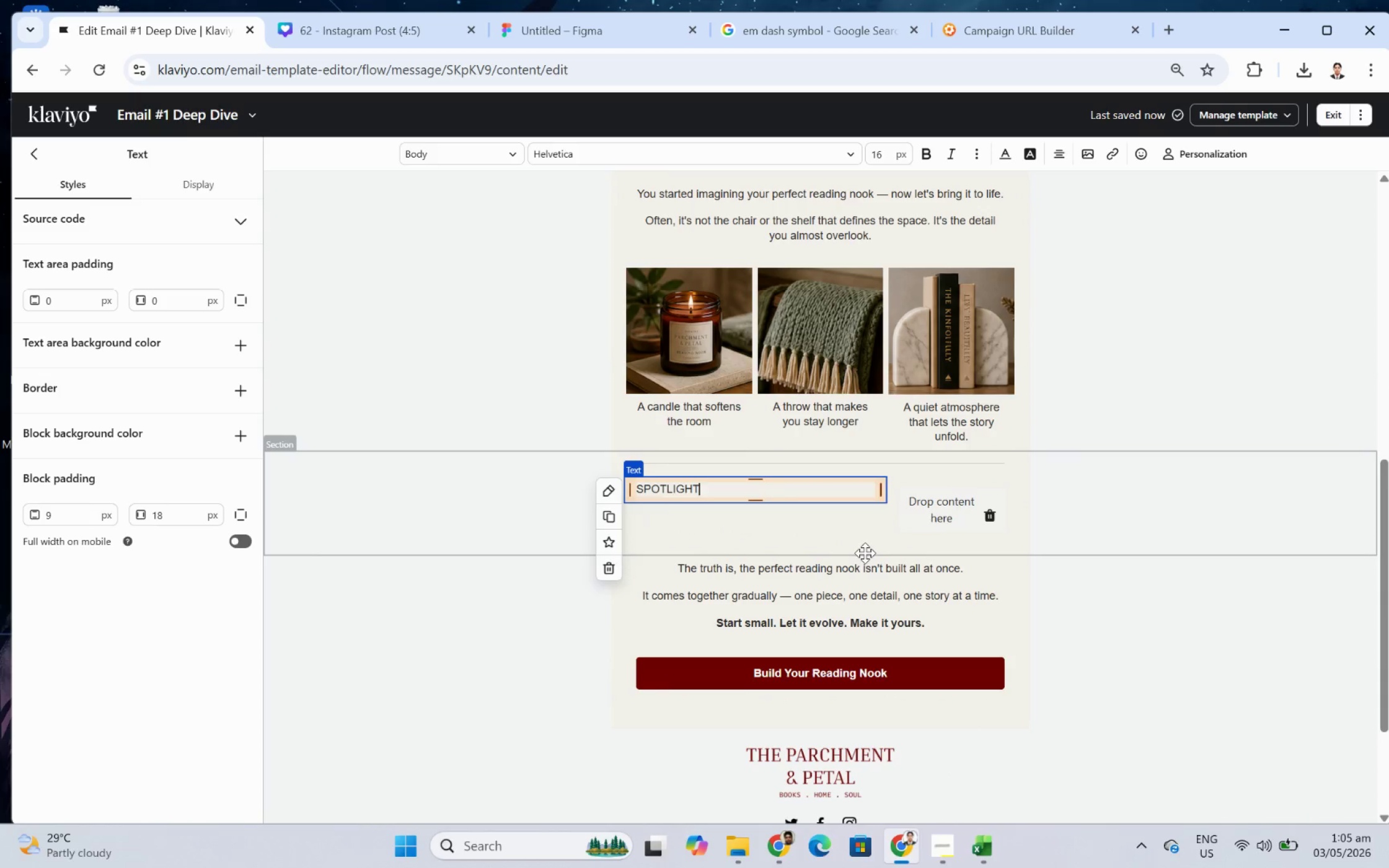 
key(Control+A)
 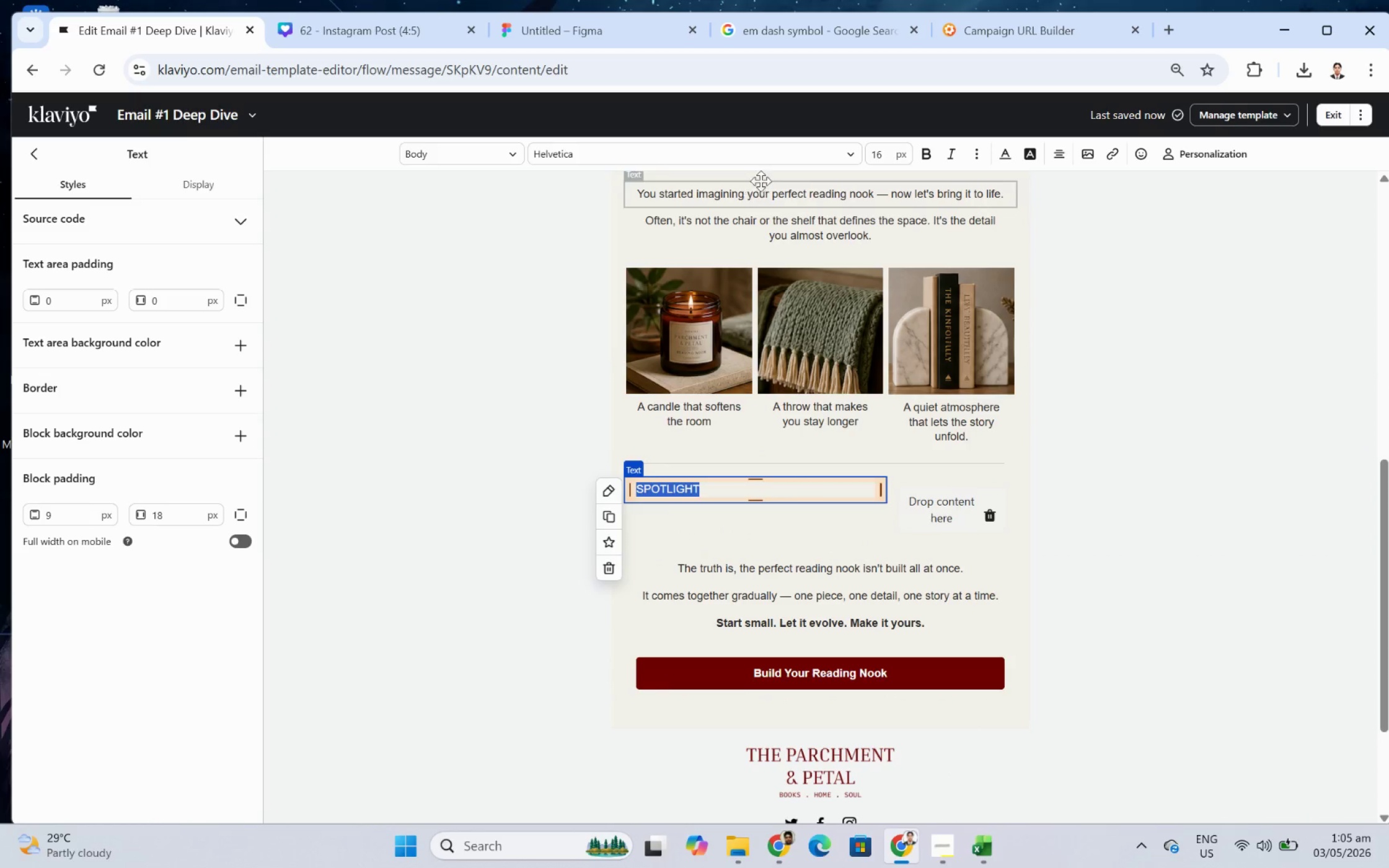 
left_click([770, 166])
 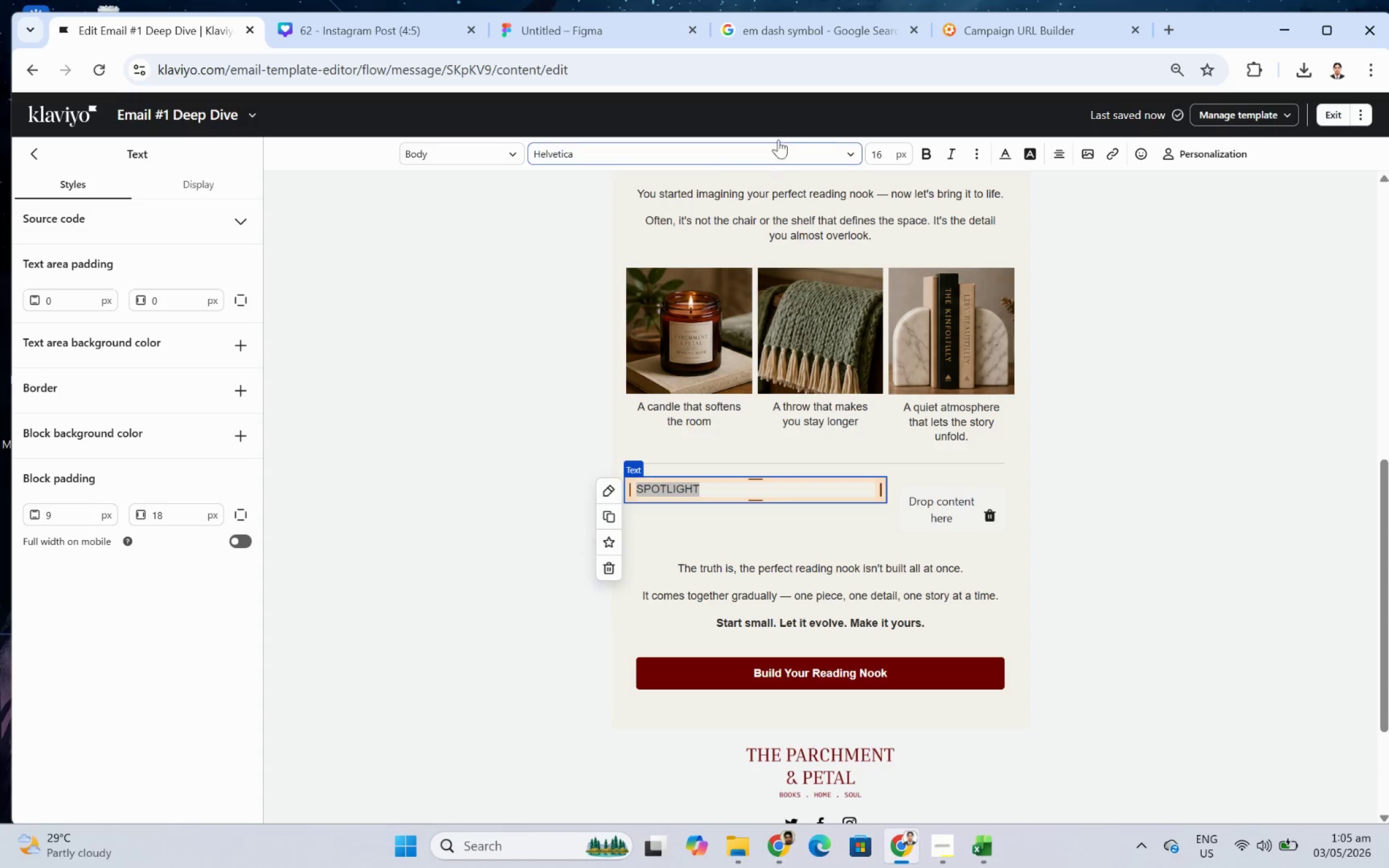 
left_click([783, 159])
 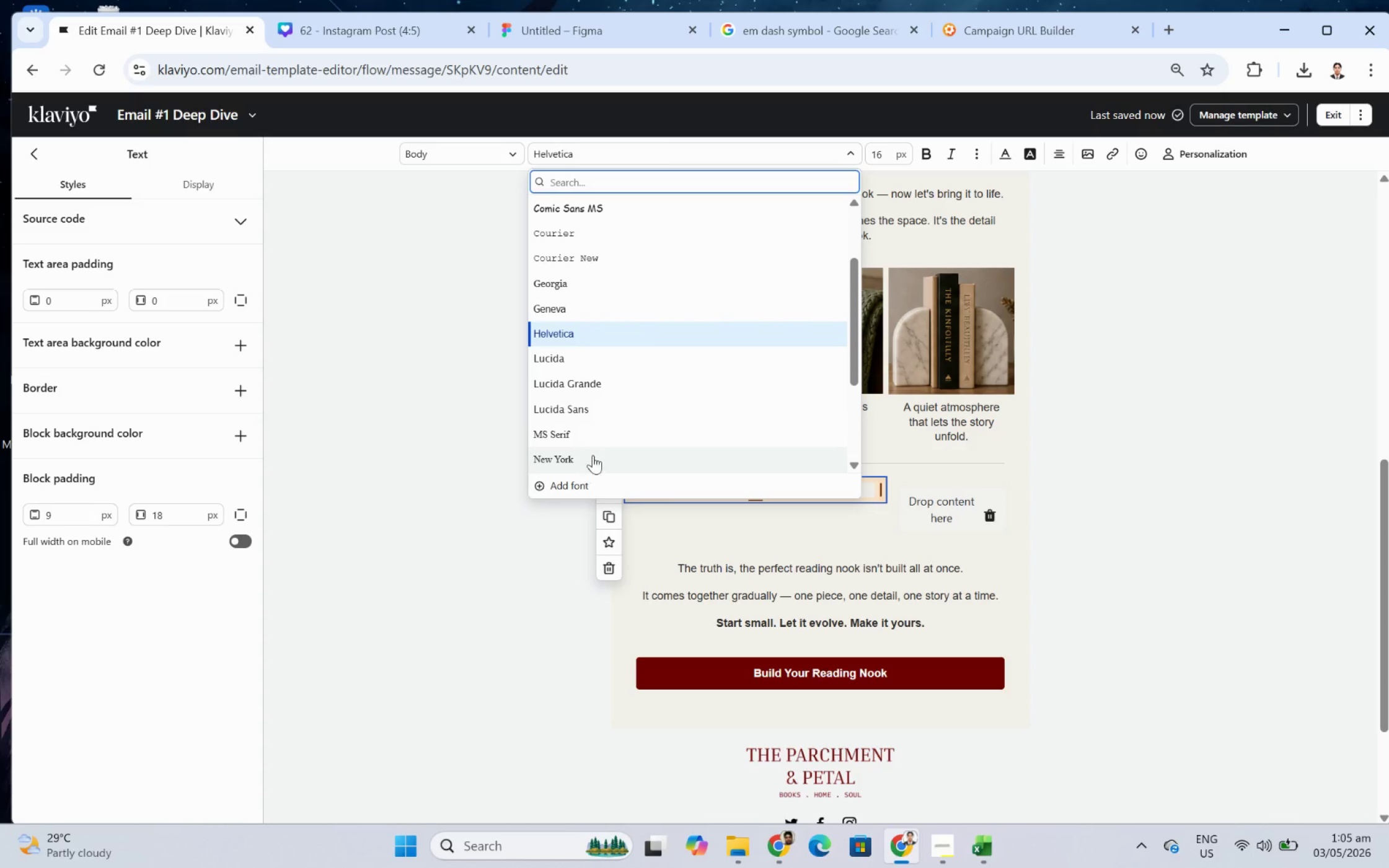 
scroll: coordinate [594, 453], scroll_direction: down, amount: 2.0
 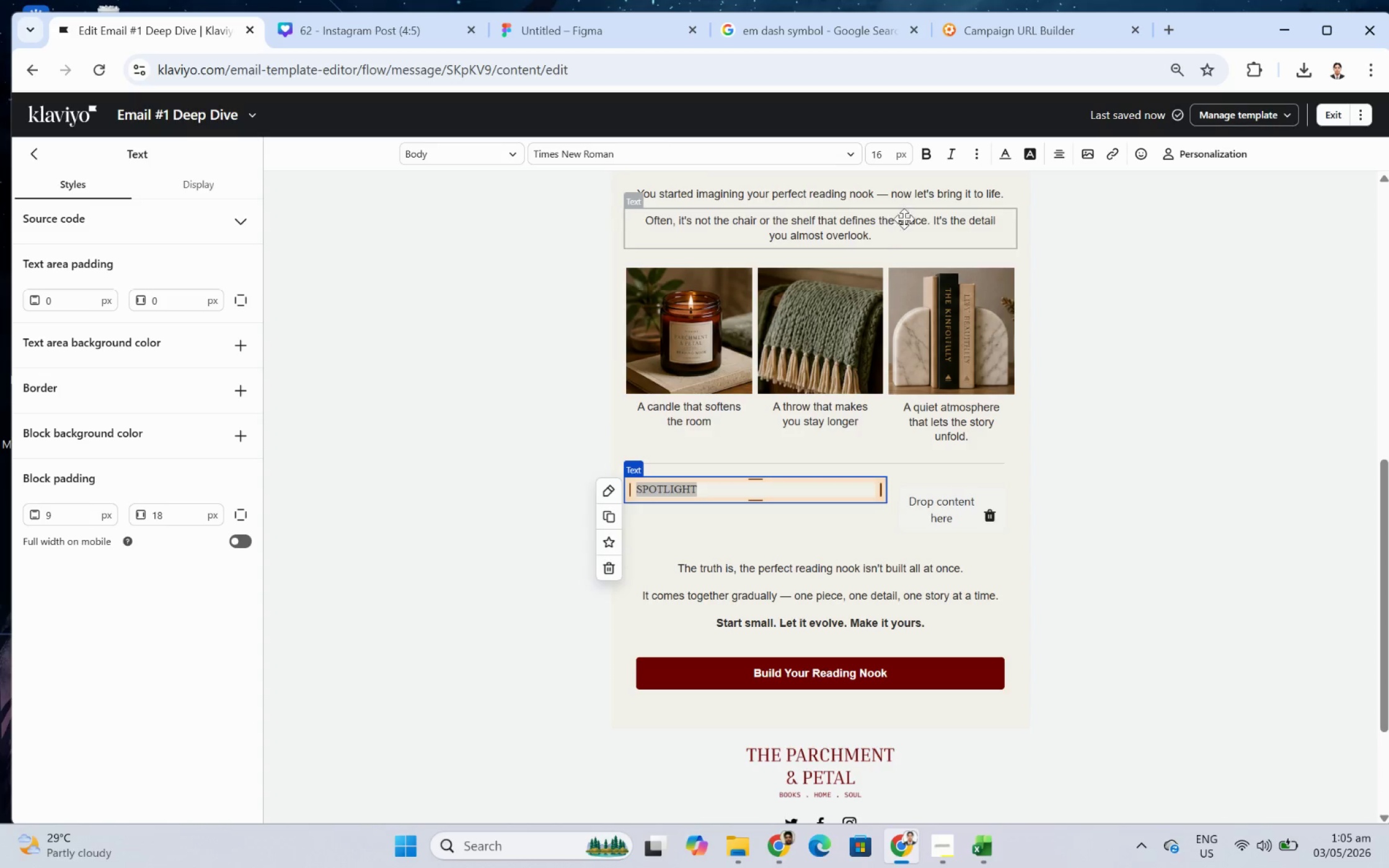 
left_click([934, 151])
 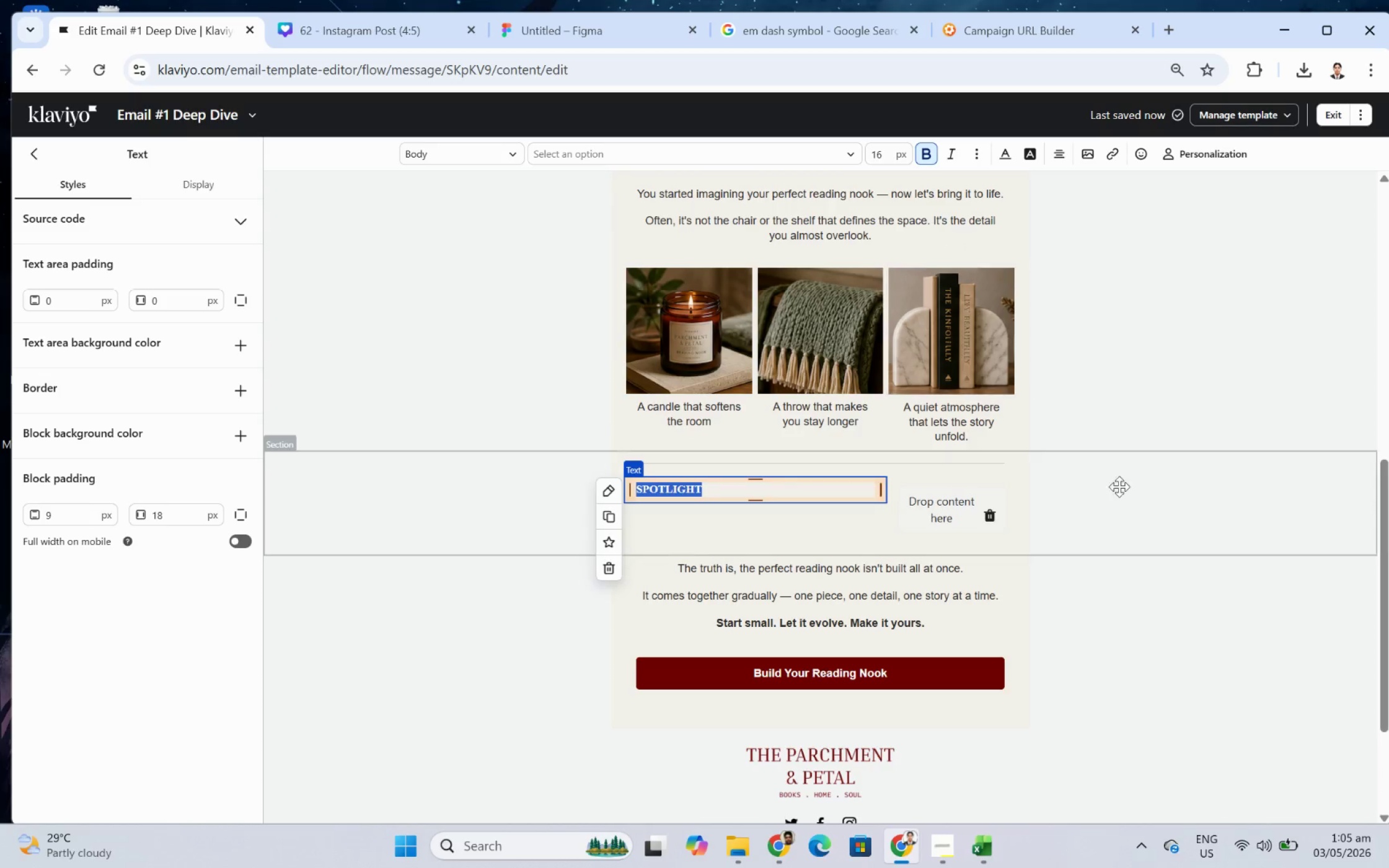 
left_click([1124, 488])
 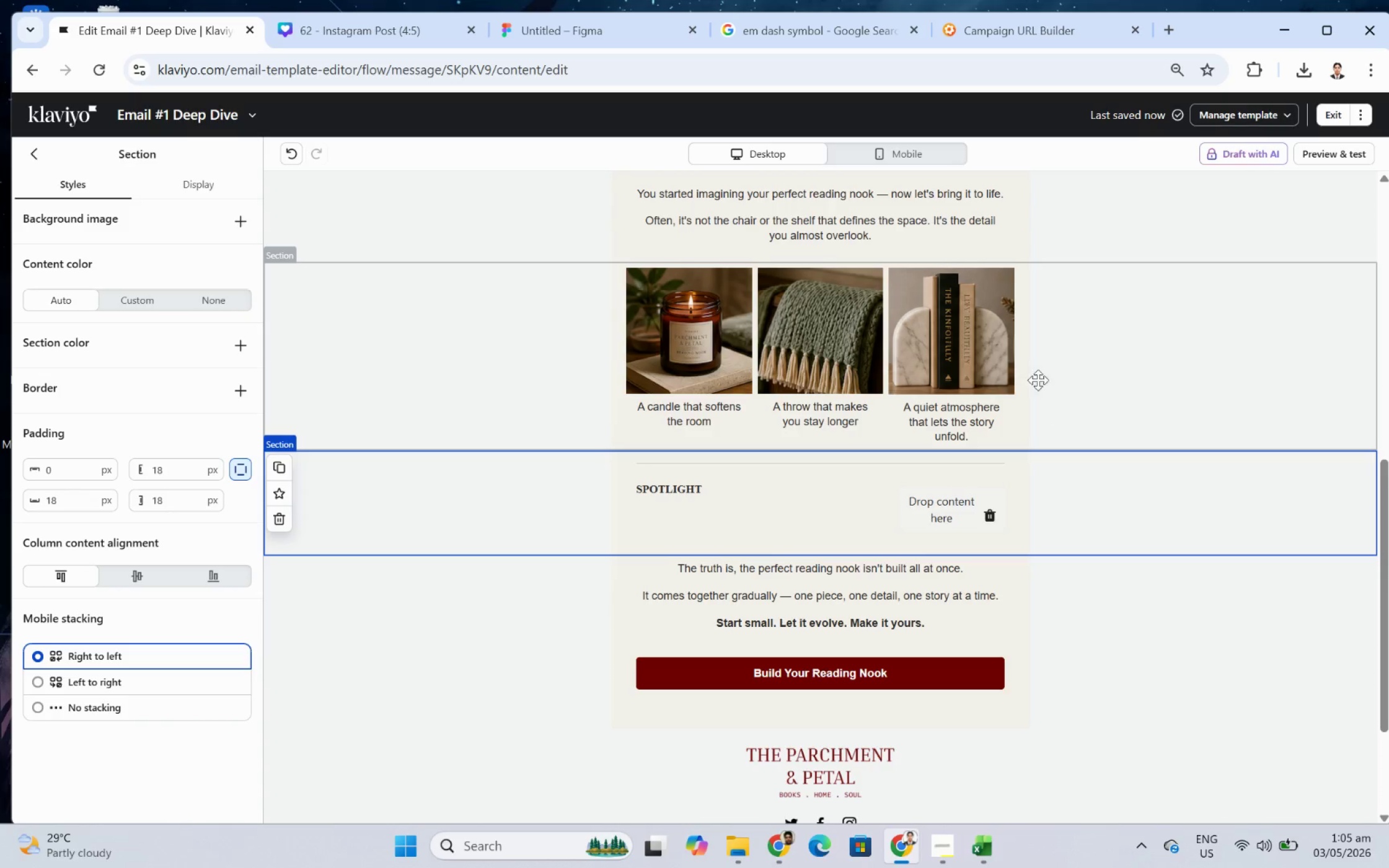 
scroll: coordinate [760, 369], scroll_direction: up, amount: 7.0
 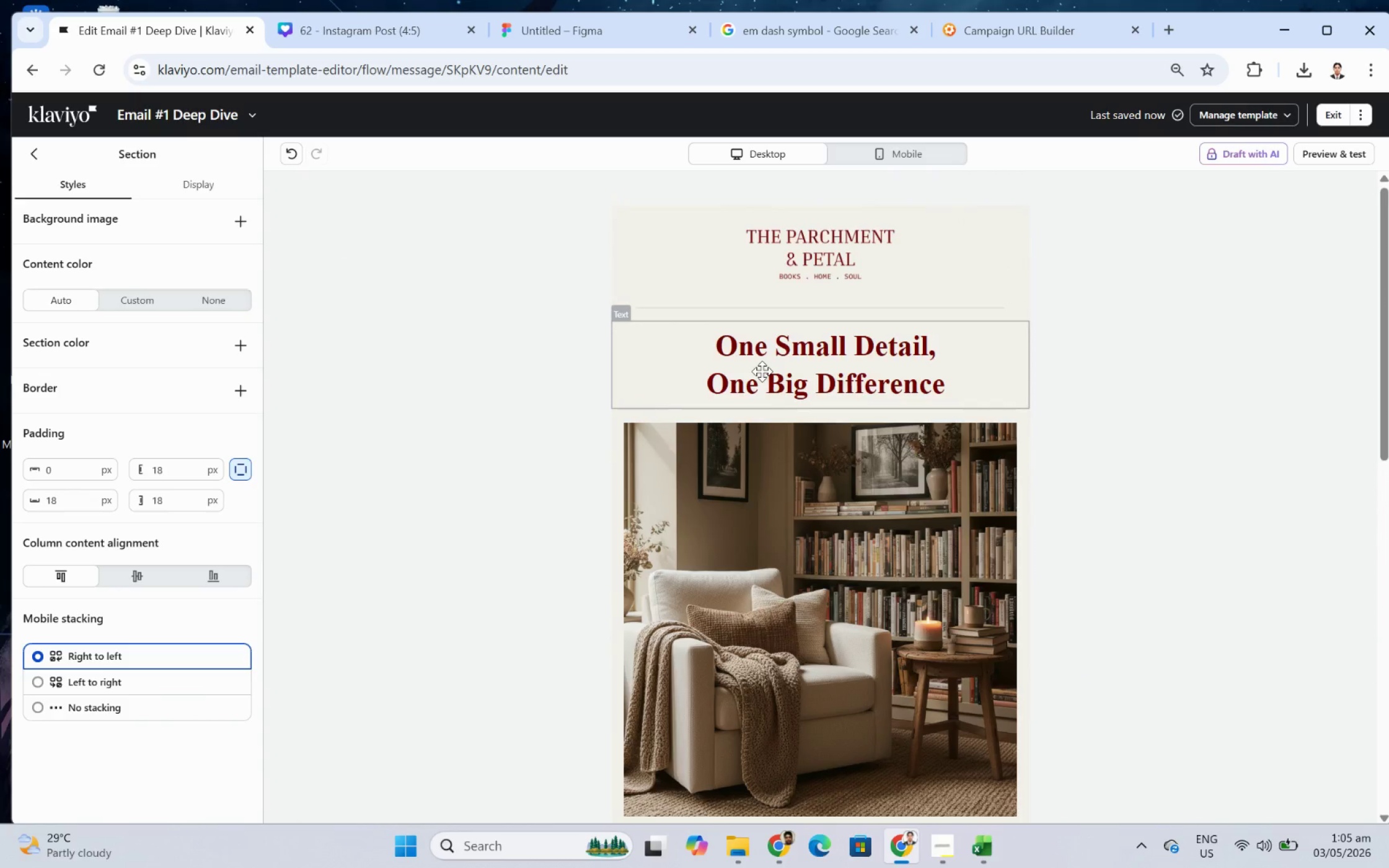 
scroll: coordinate [758, 362], scroll_direction: down, amount: 8.0
 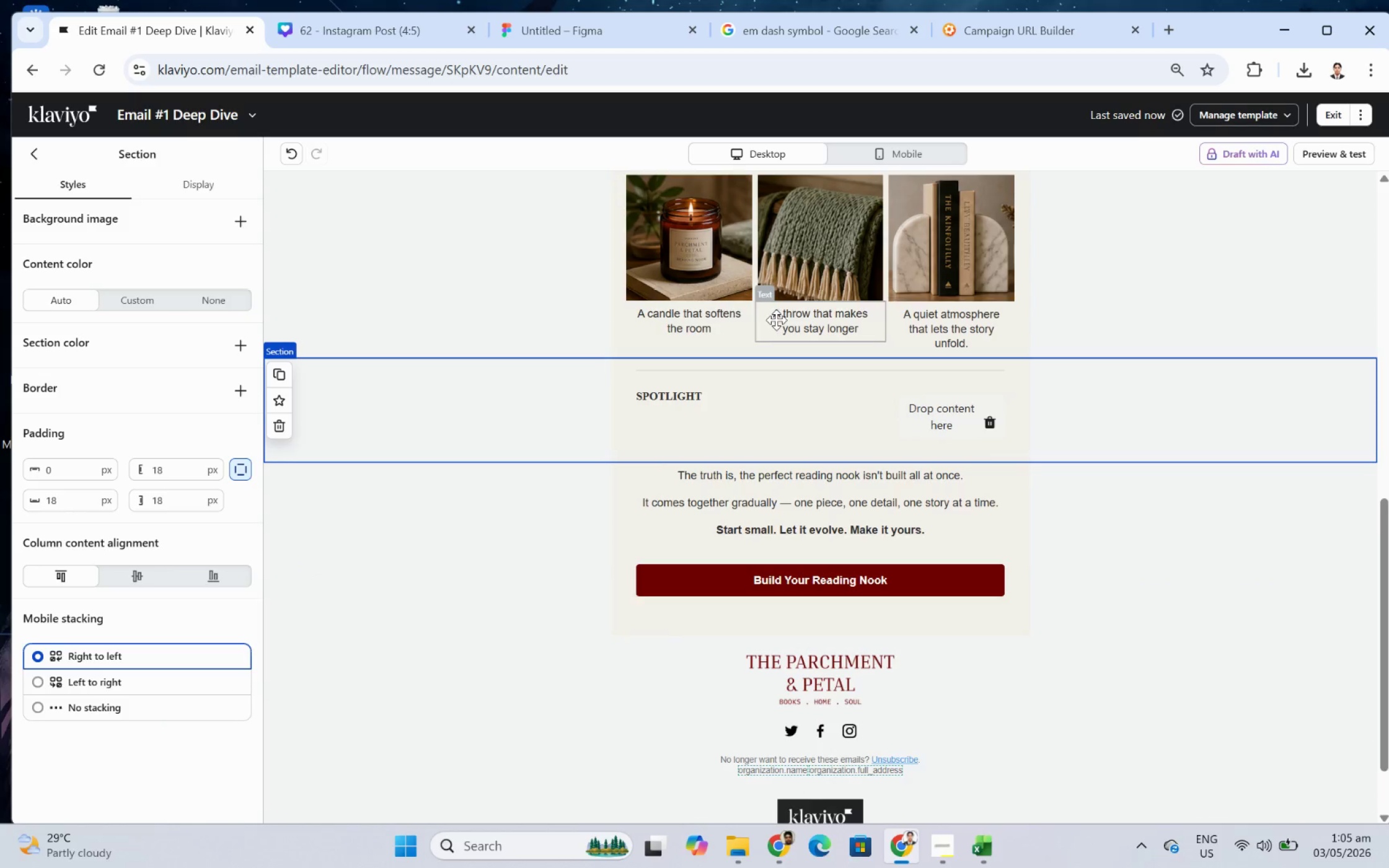 
scroll: coordinate [775, 342], scroll_direction: up, amount: 2.0
 